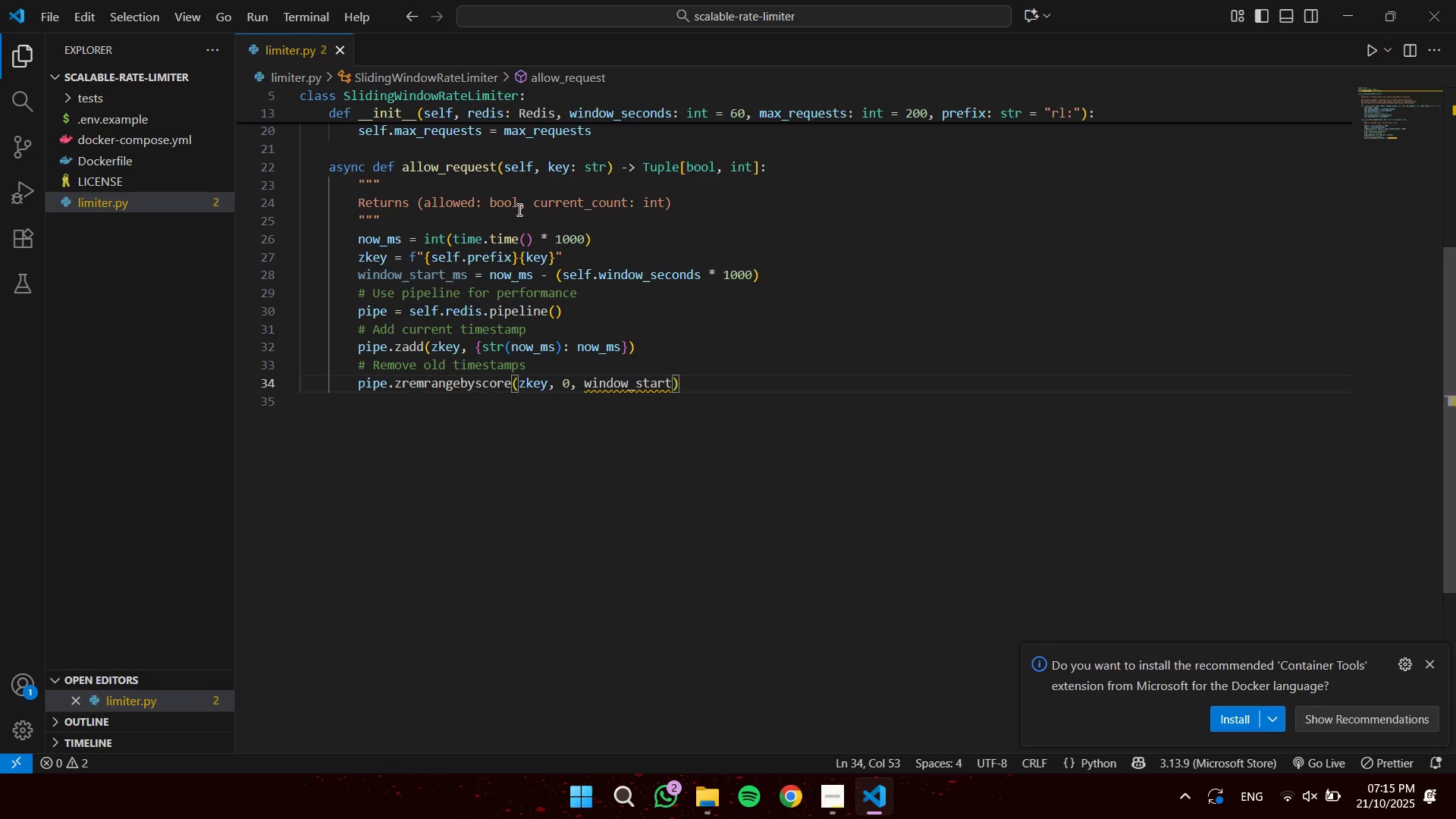 
wait(7.44)
 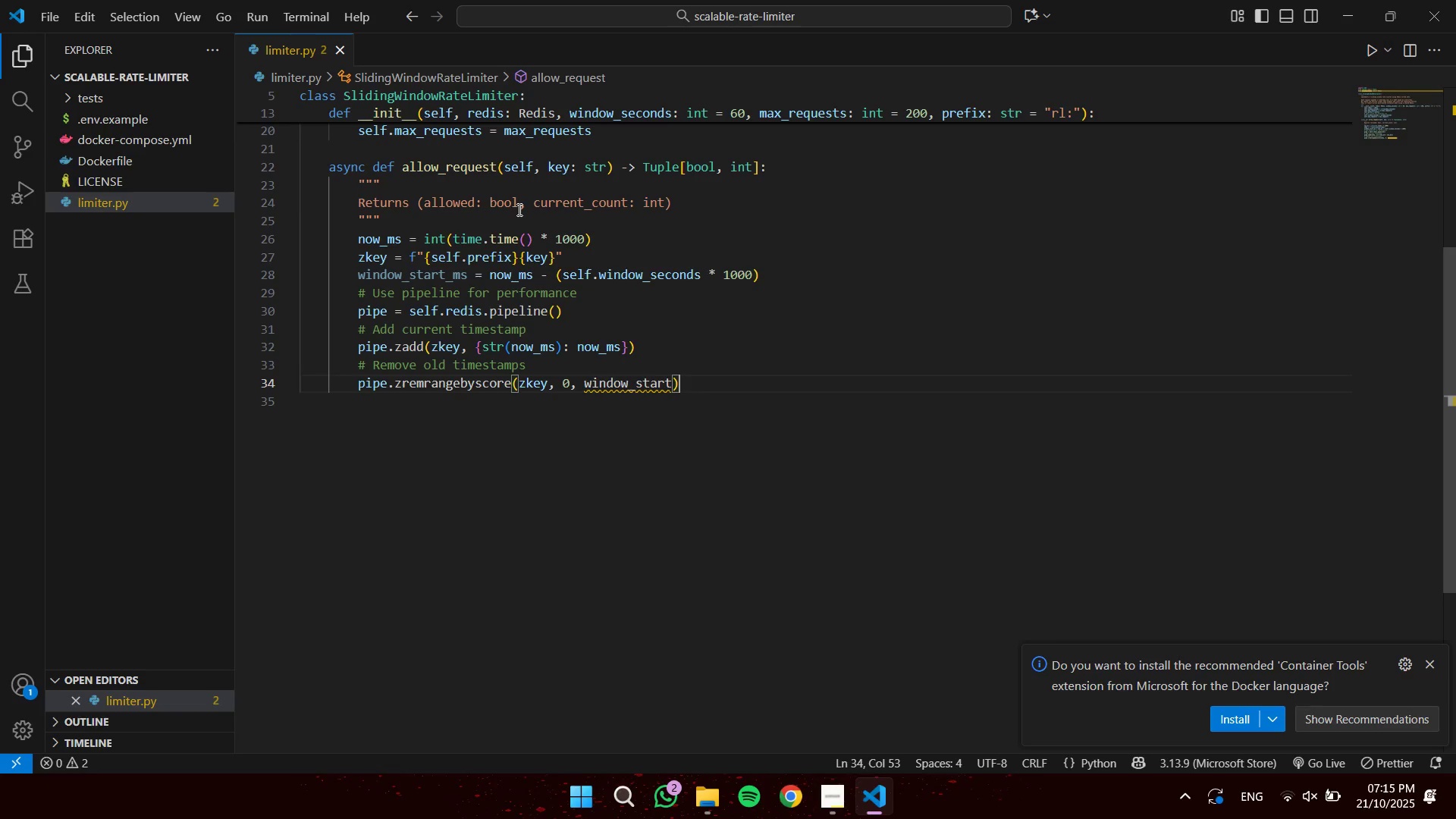 
left_click([471, 275])
 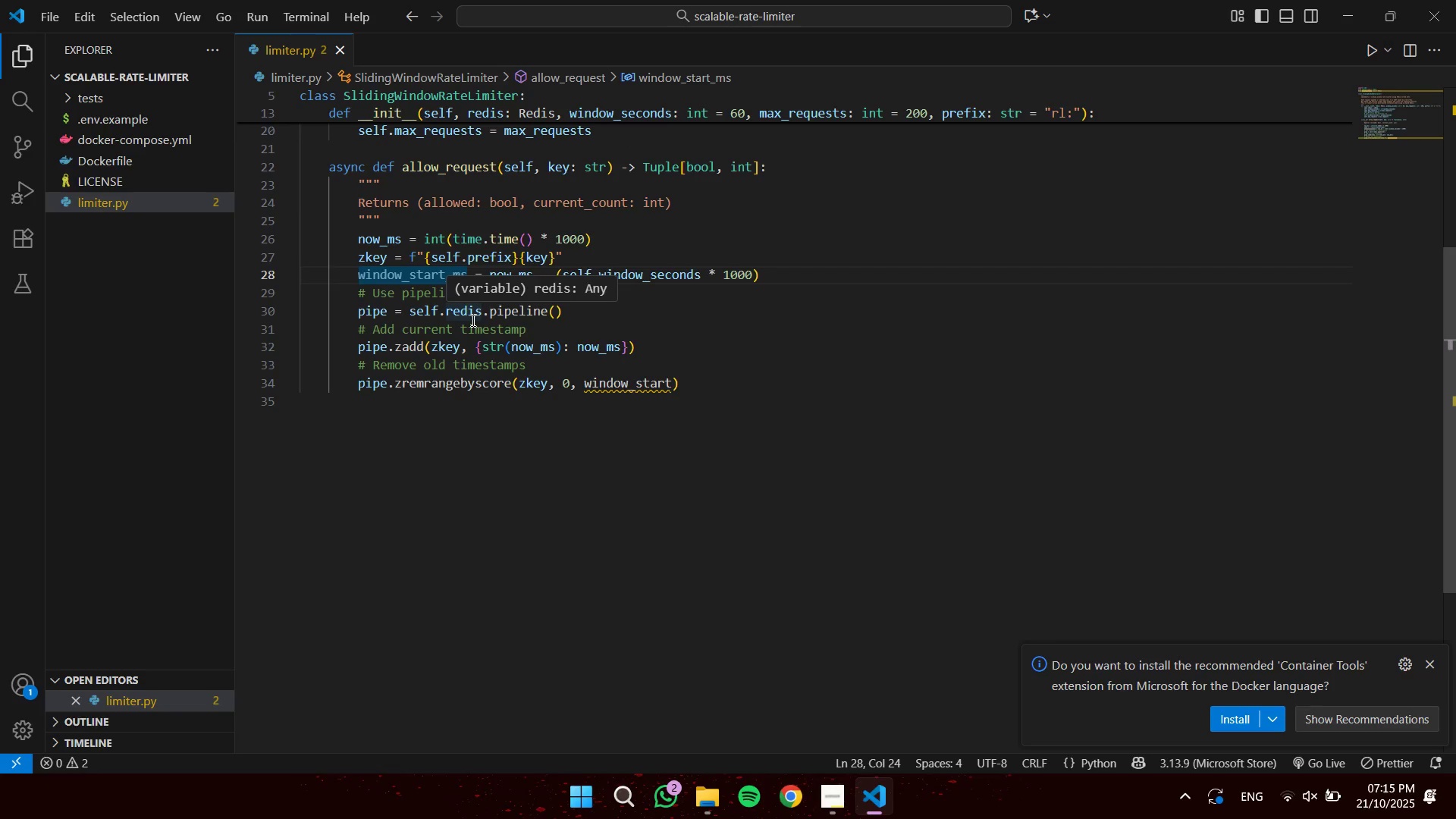 
key(Backspace)
 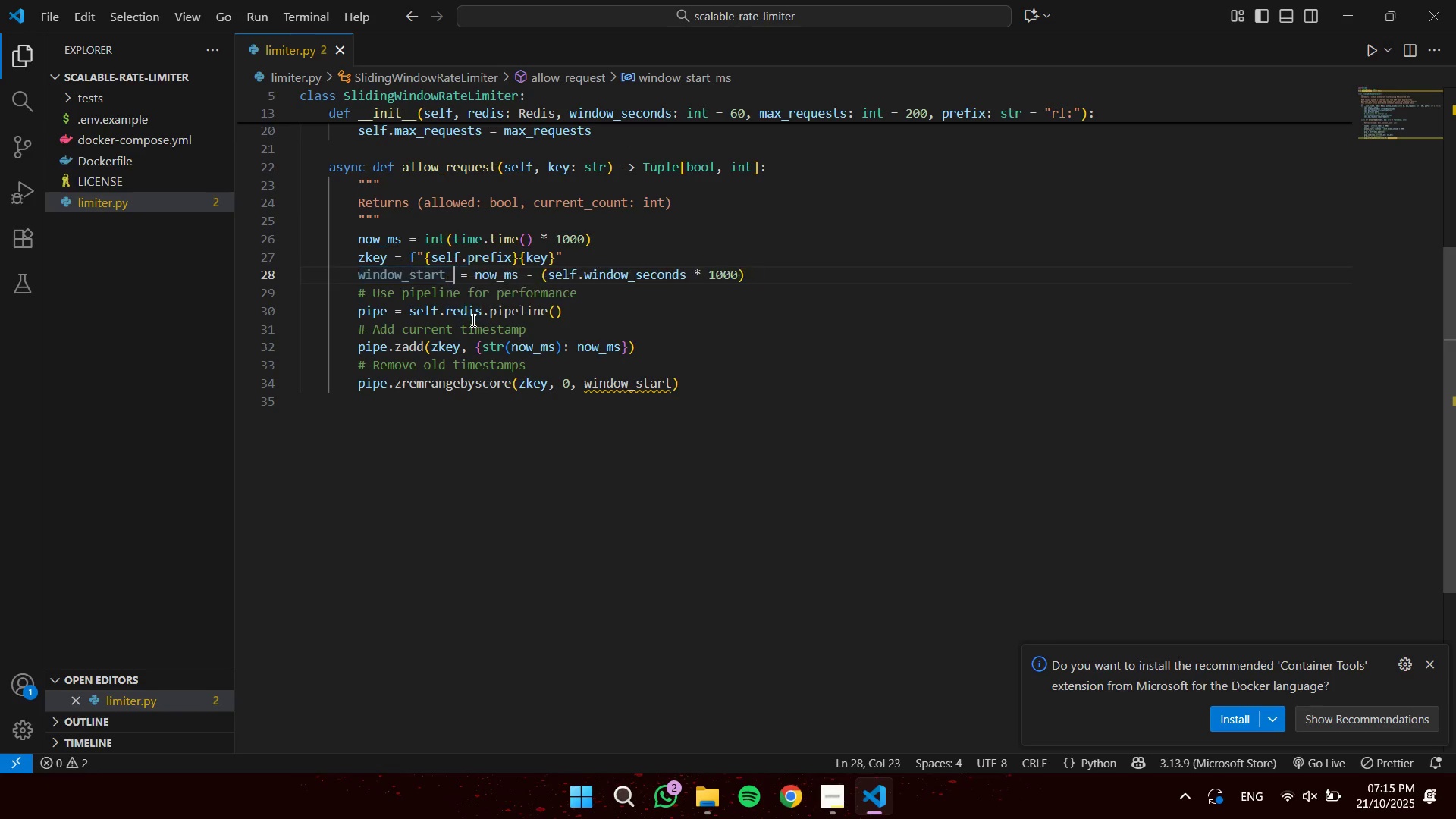 
key(Backspace)
 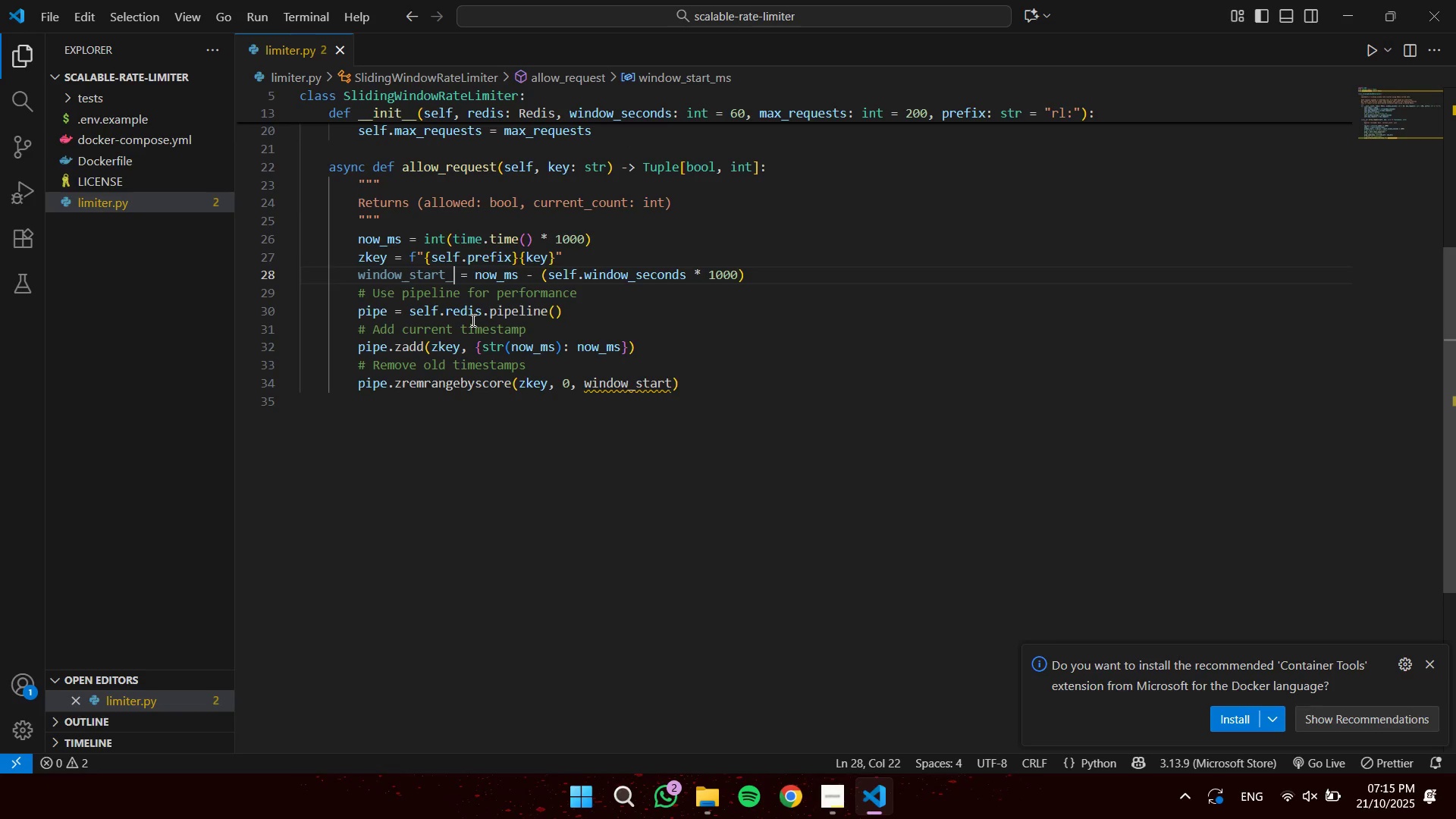 
key(Backspace)
 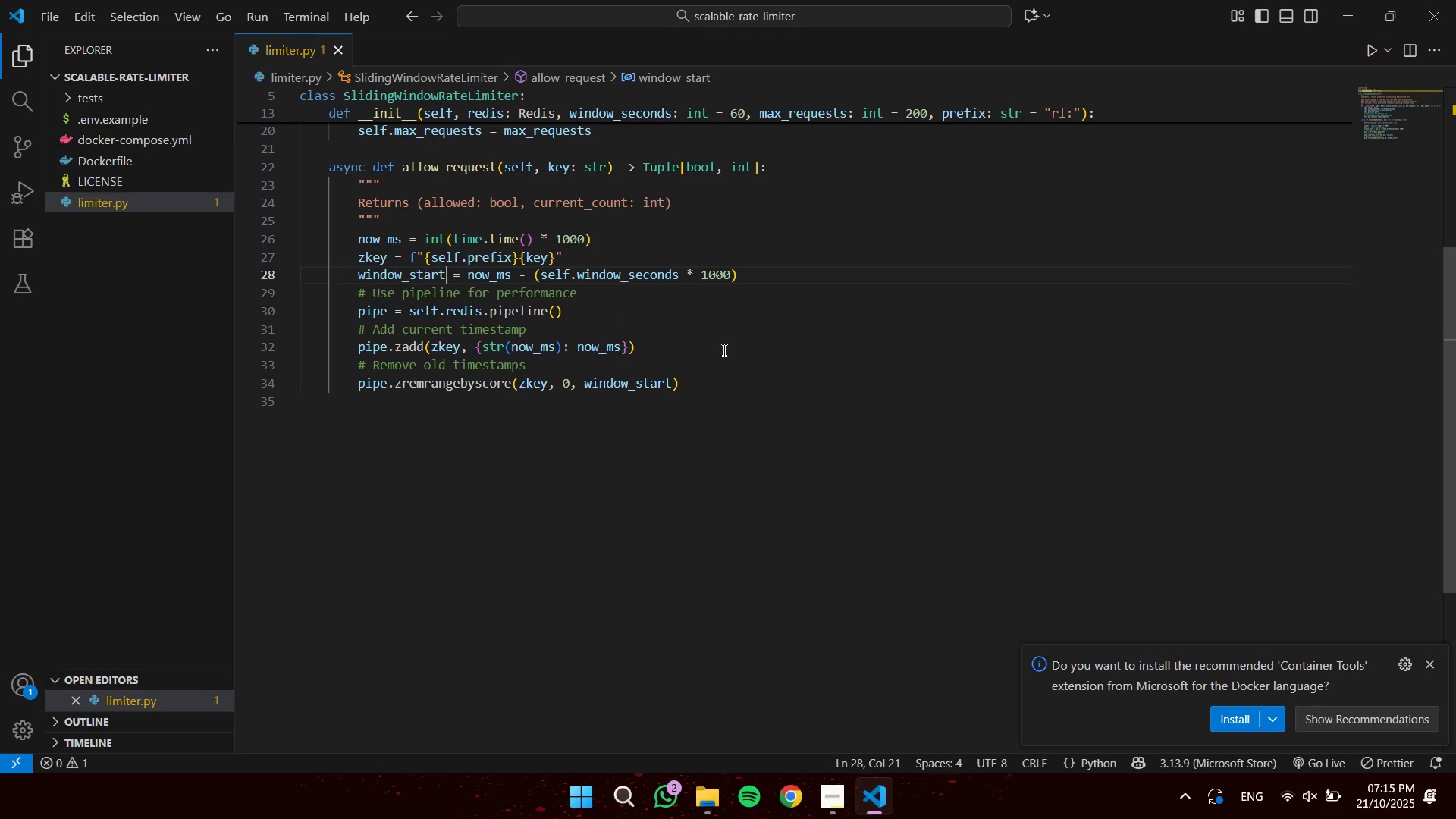 
left_click([727, 384])
 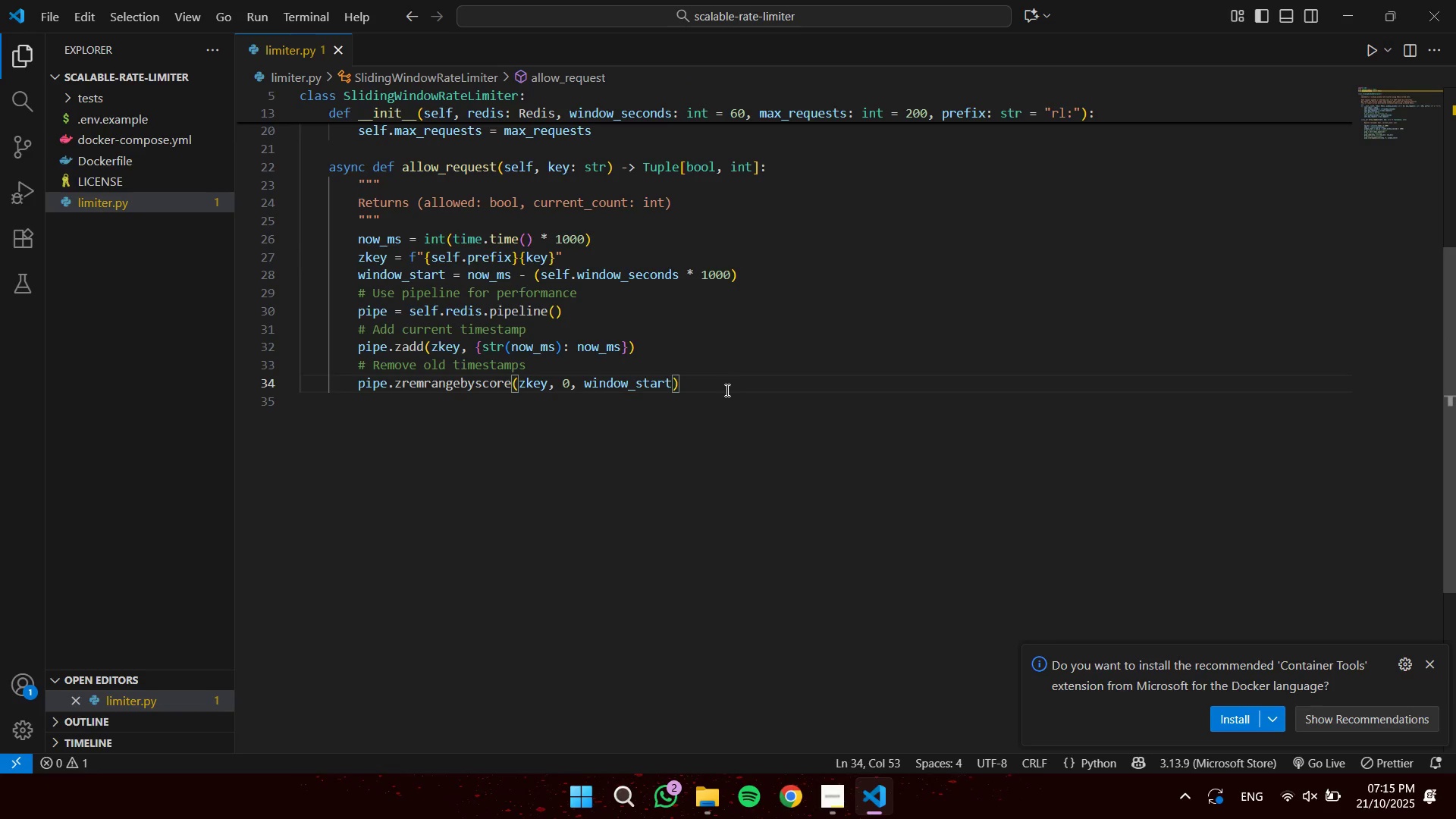 
key(Enter)
 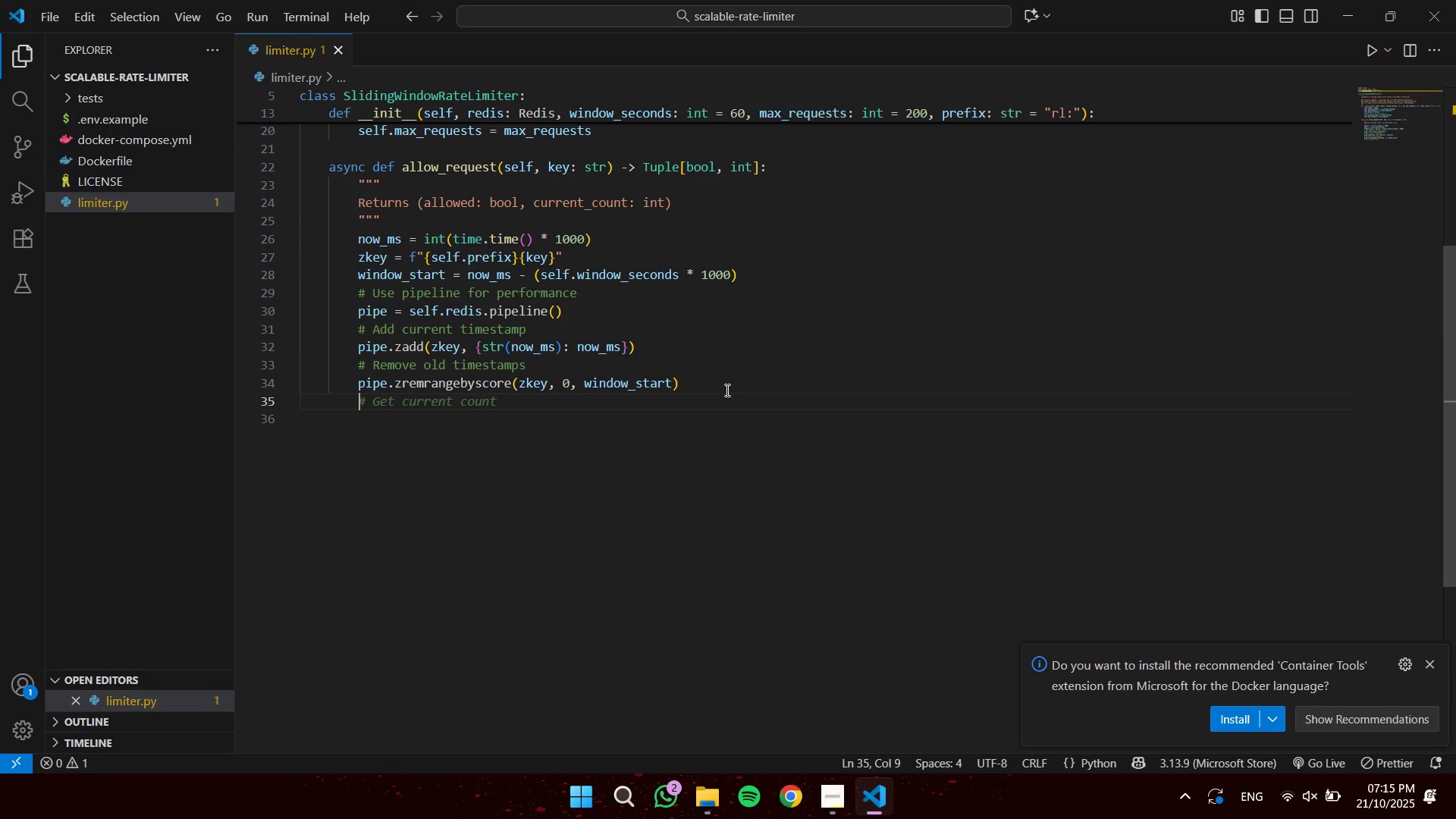 
key(Tab)
 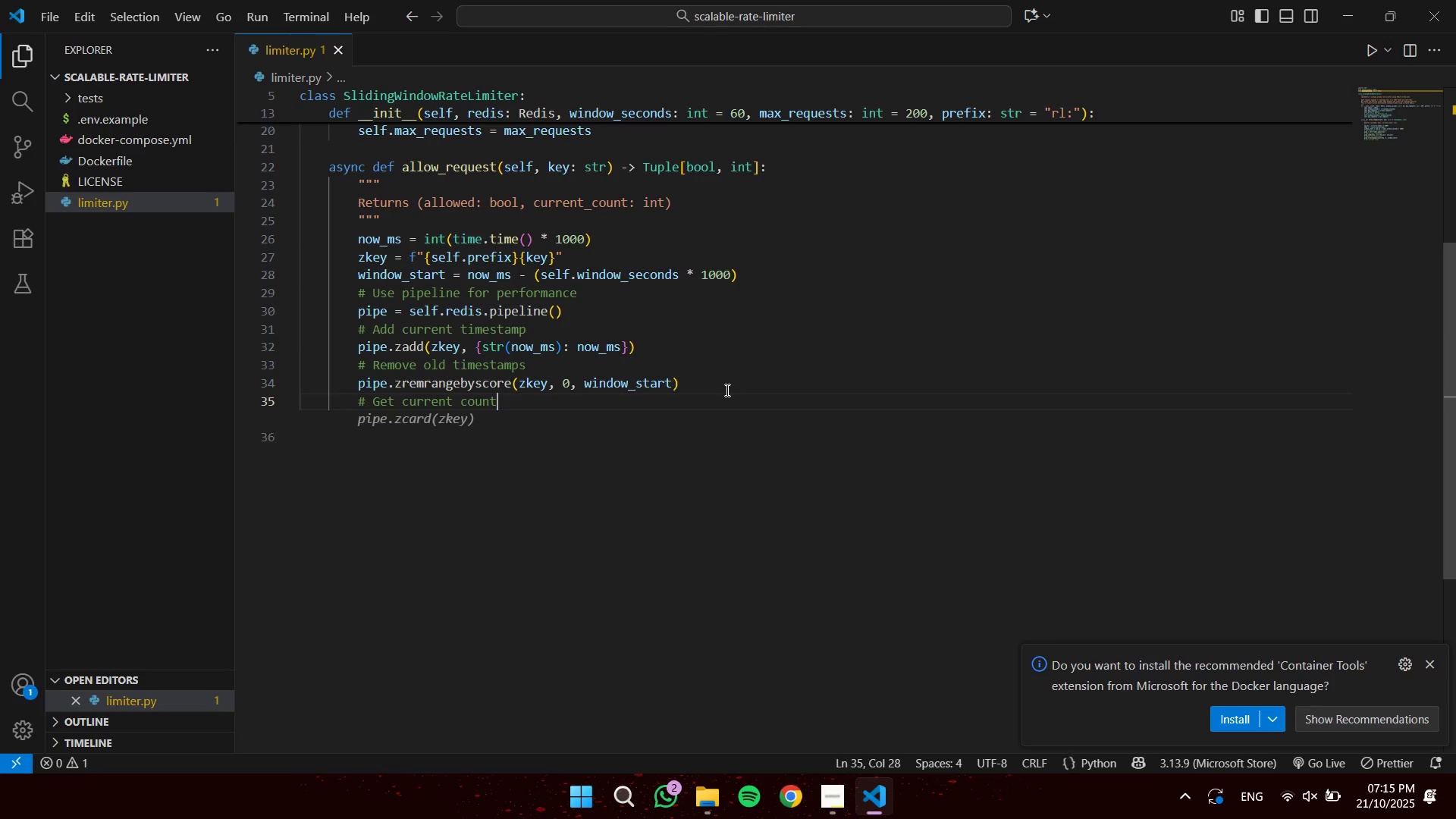 
key(Enter)
 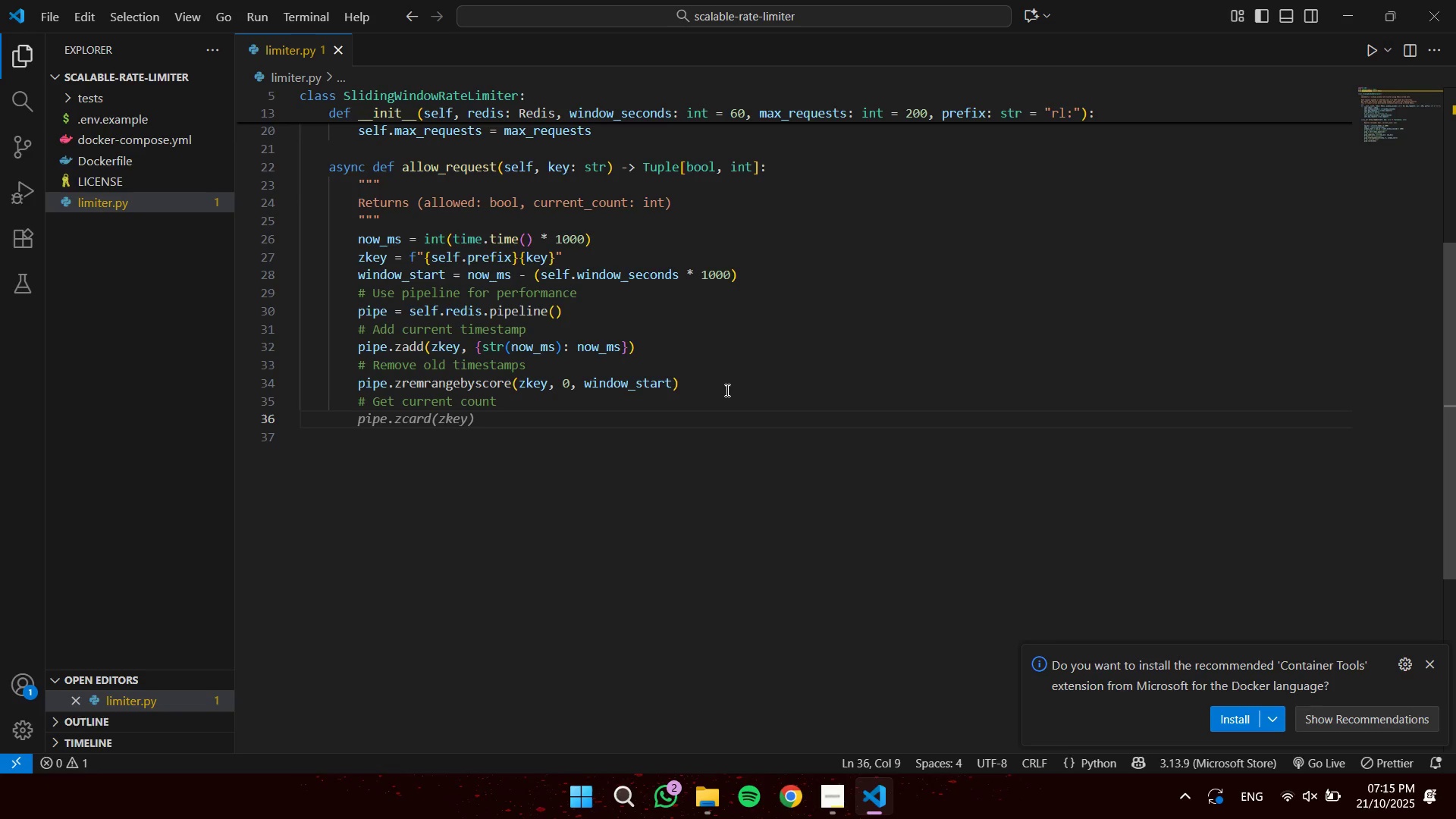 
key(Tab)
 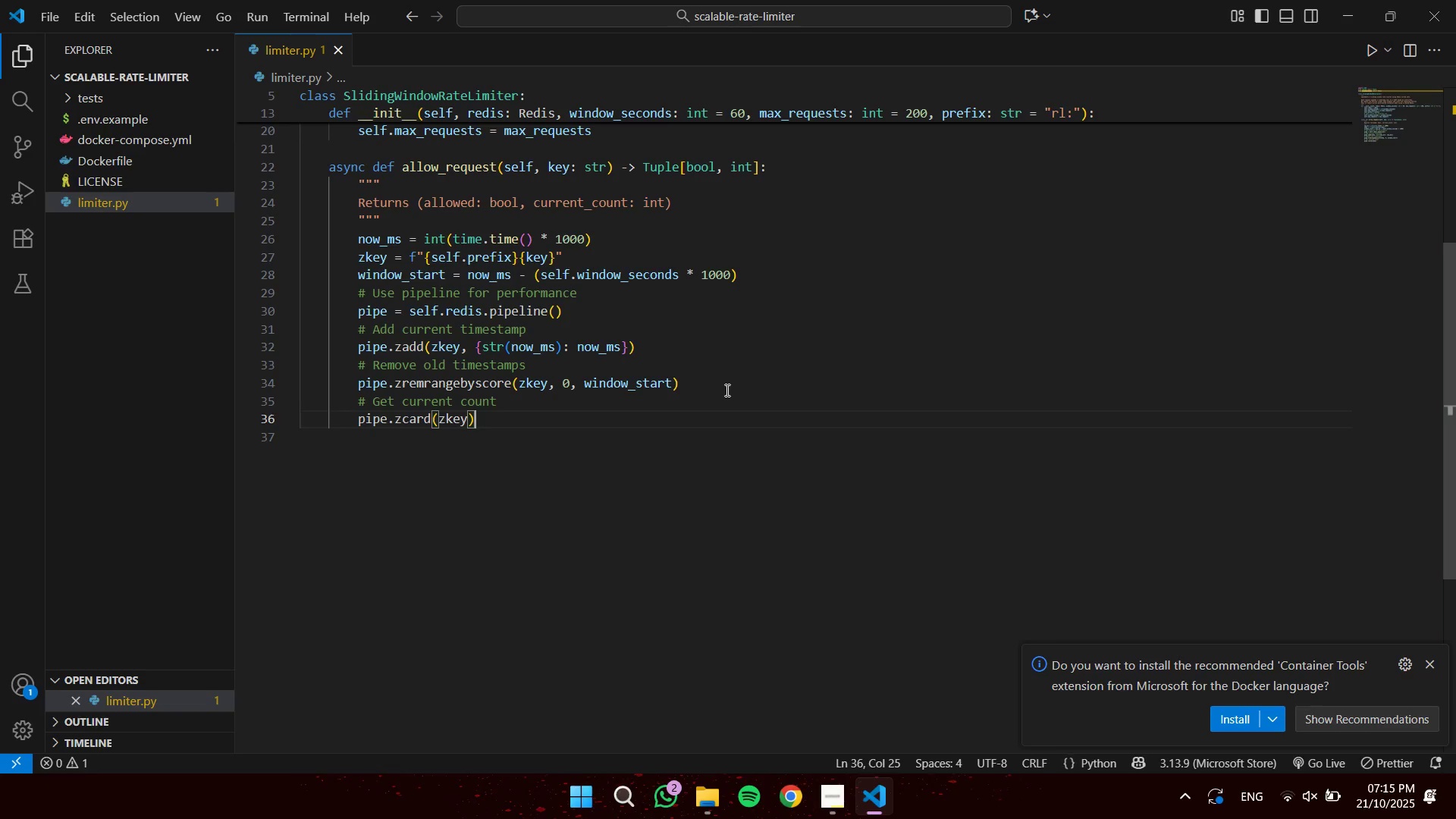 
key(Enter)
 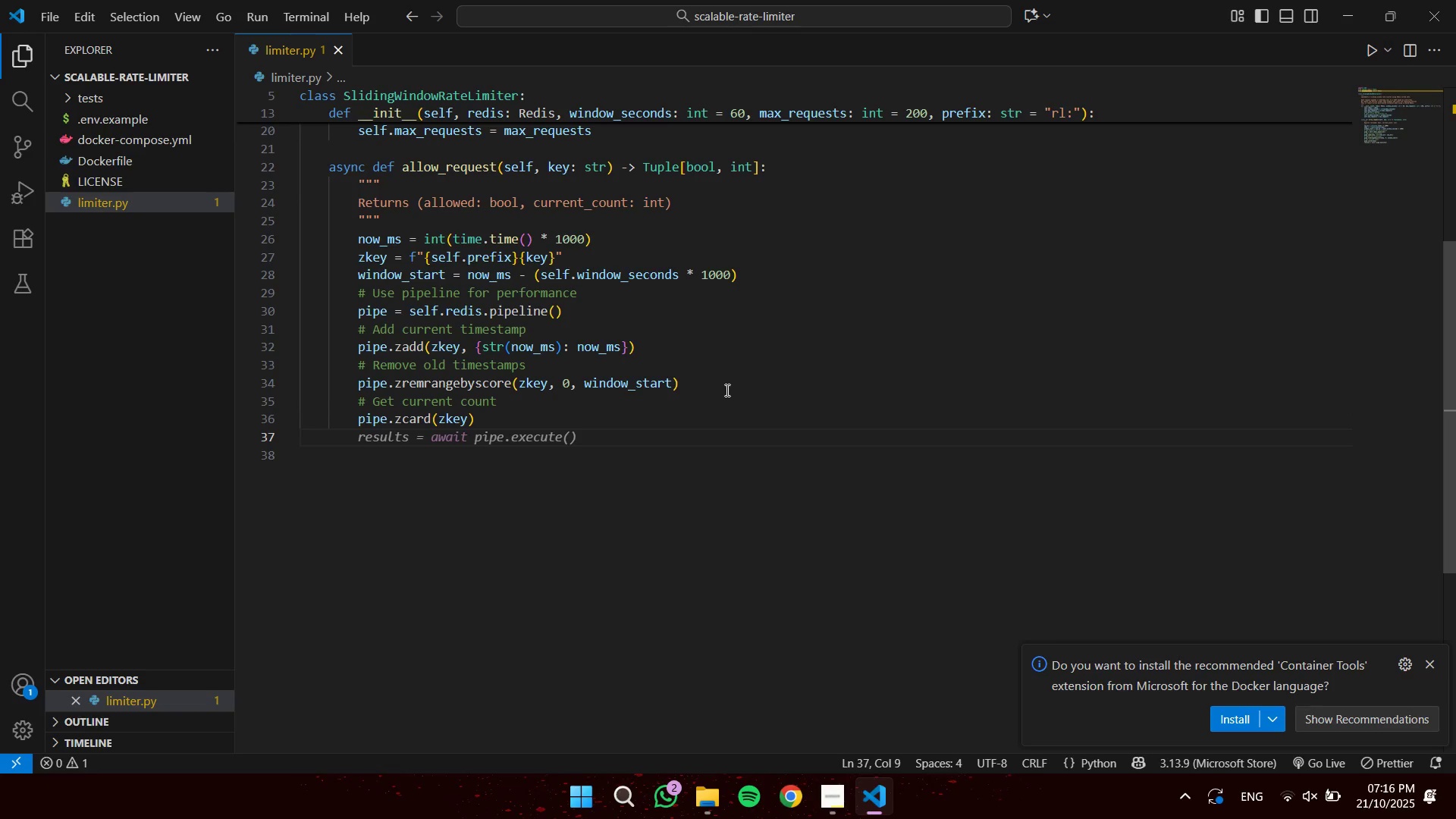 
type(# Set TTL slighlty)
key(Backspace)
key(Backspace)
key(Backspace)
type(tly larger than window to allow automatic cleanup)
 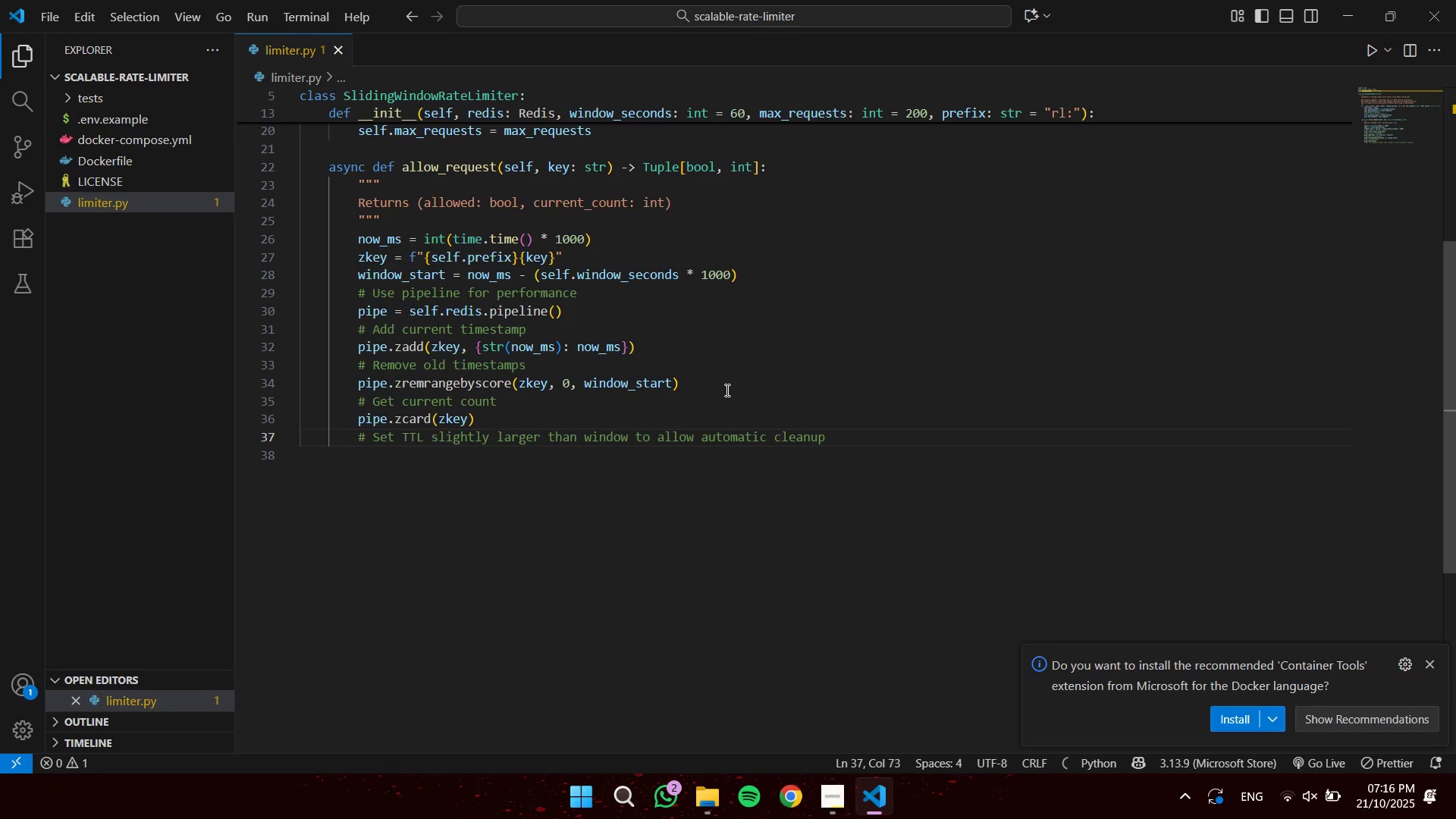 
key(Enter)
 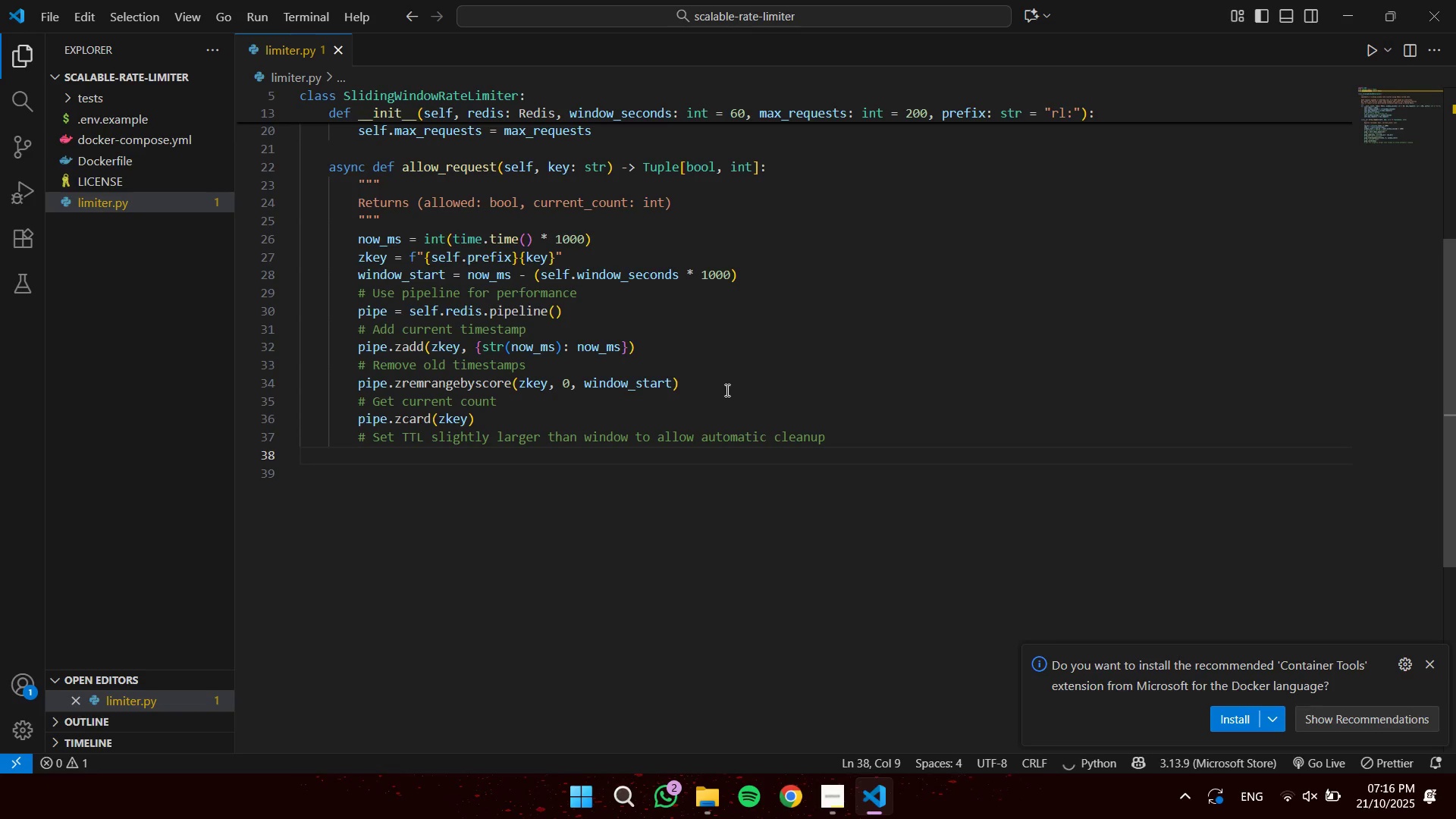 
type(pip)
 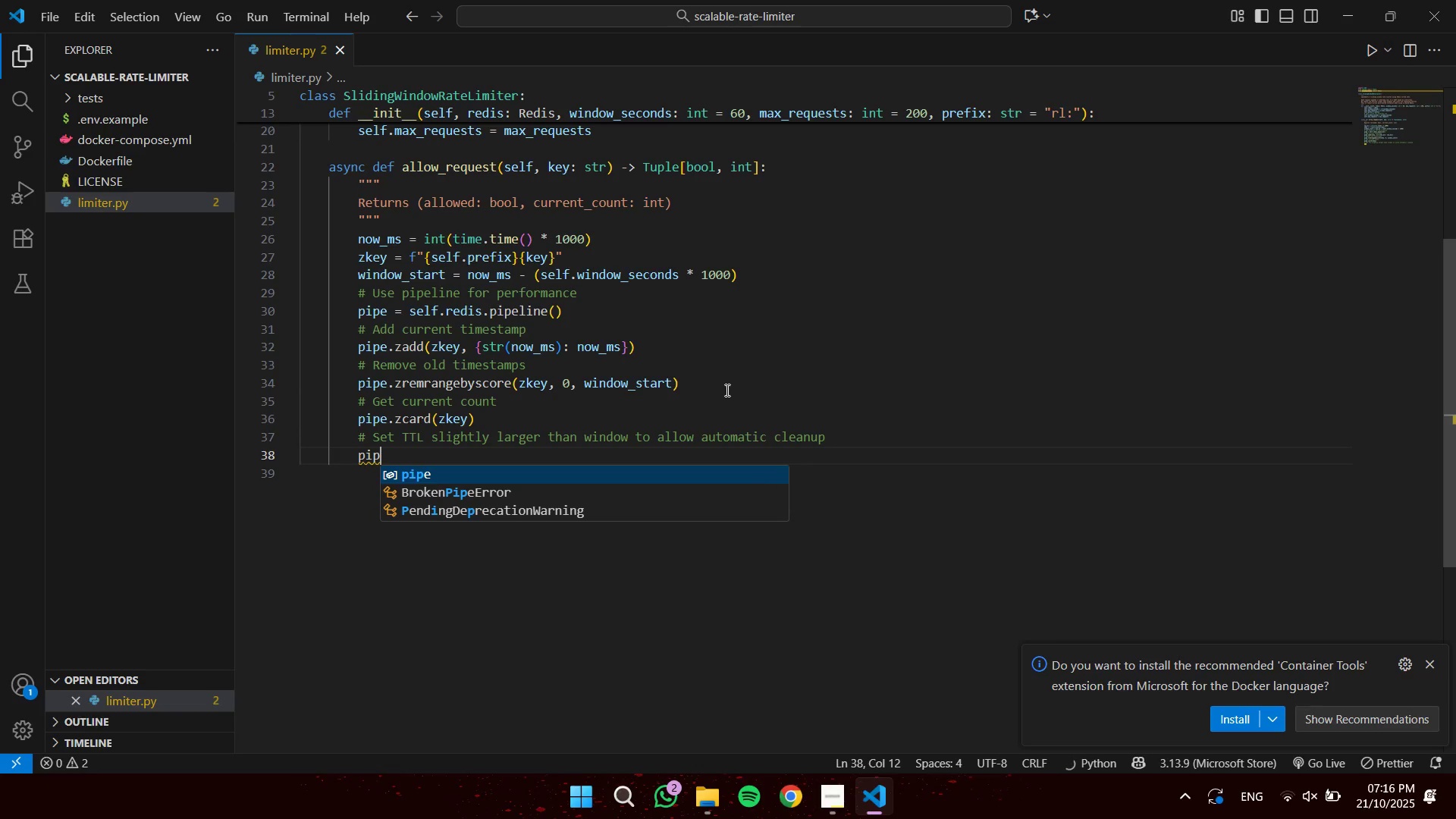 
key(Enter)
 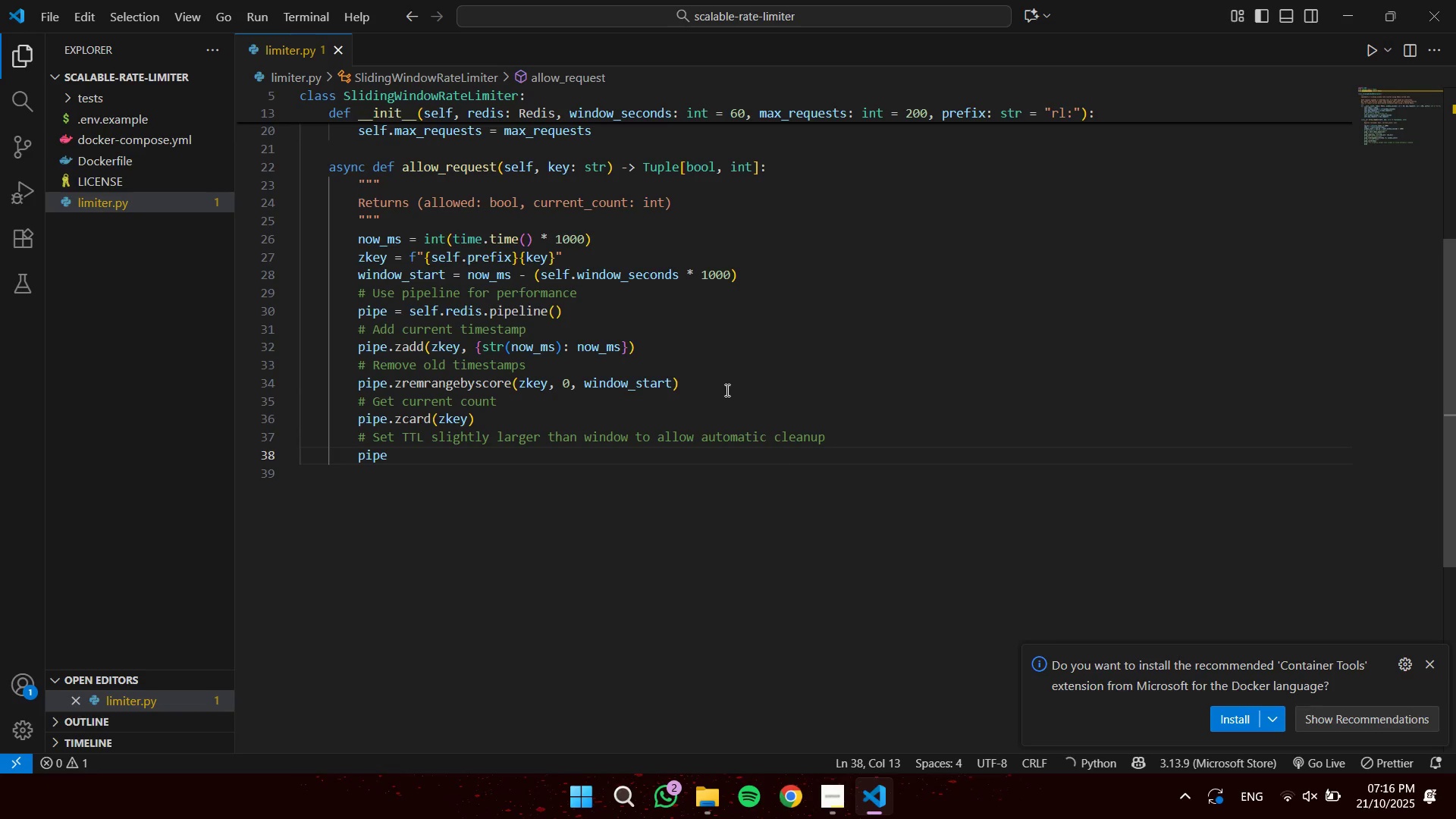 
type(.exo)
key(Backspace)
type(p)
 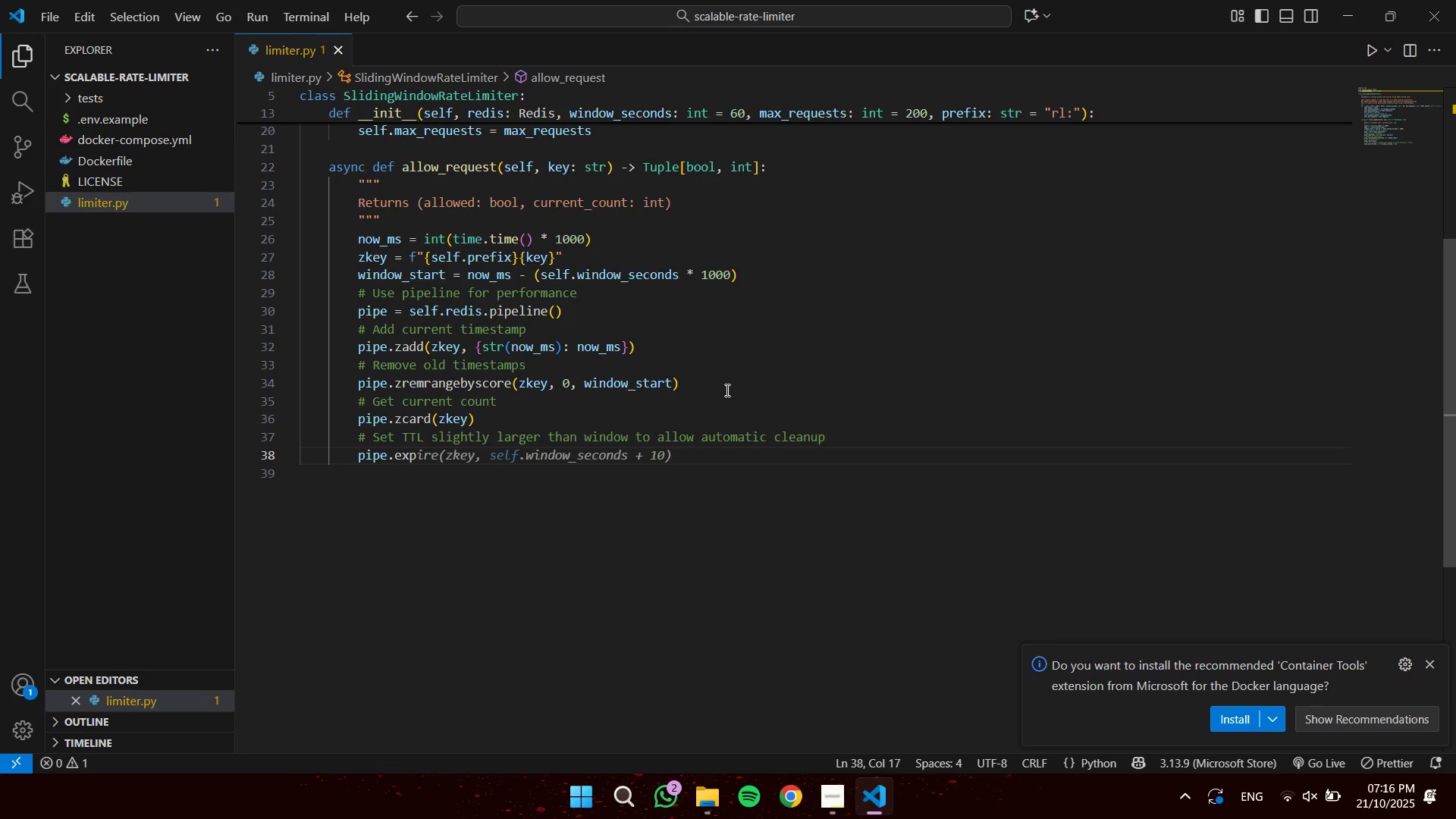 
wait(7.29)
 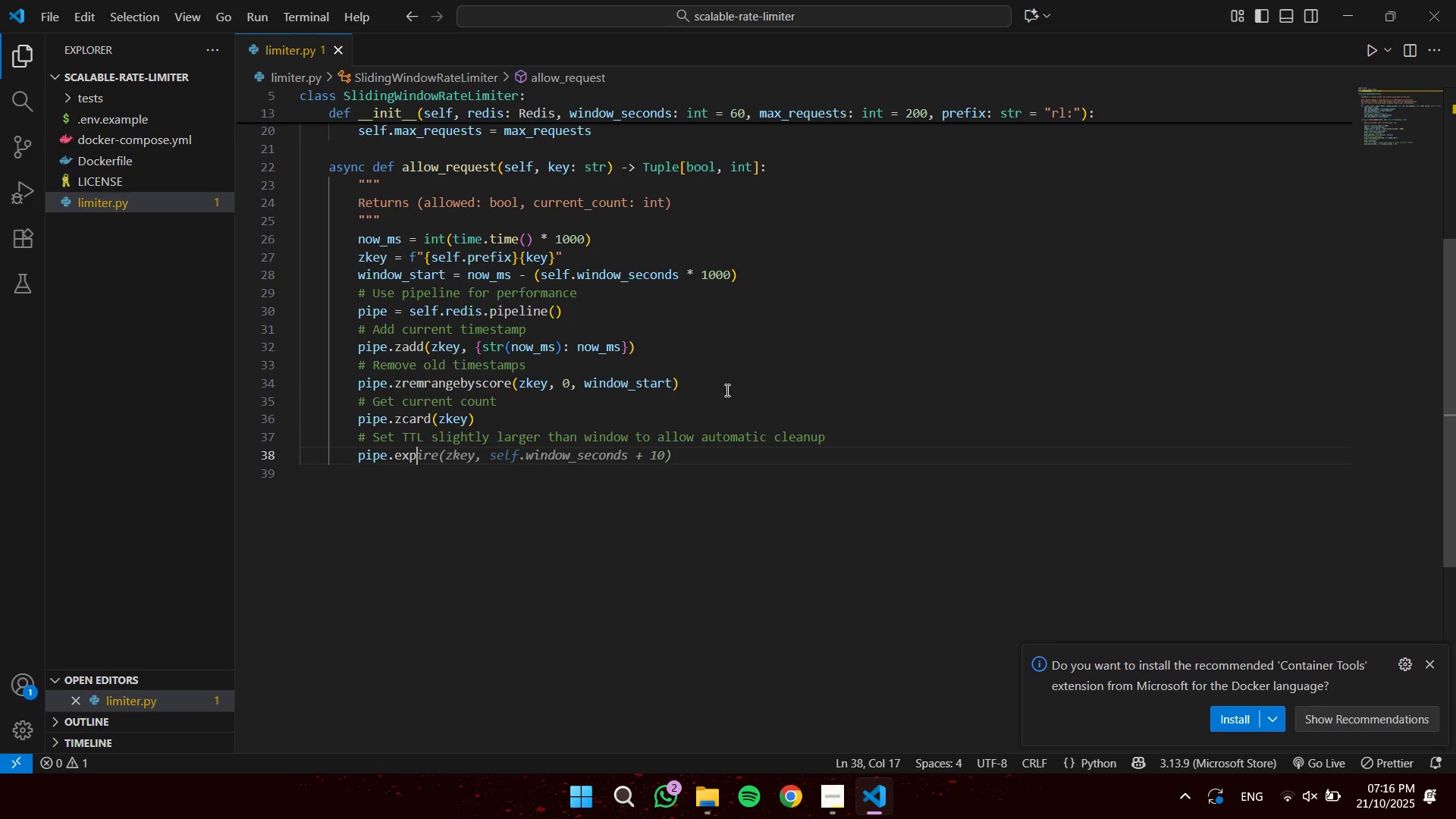 
key(Tab)
 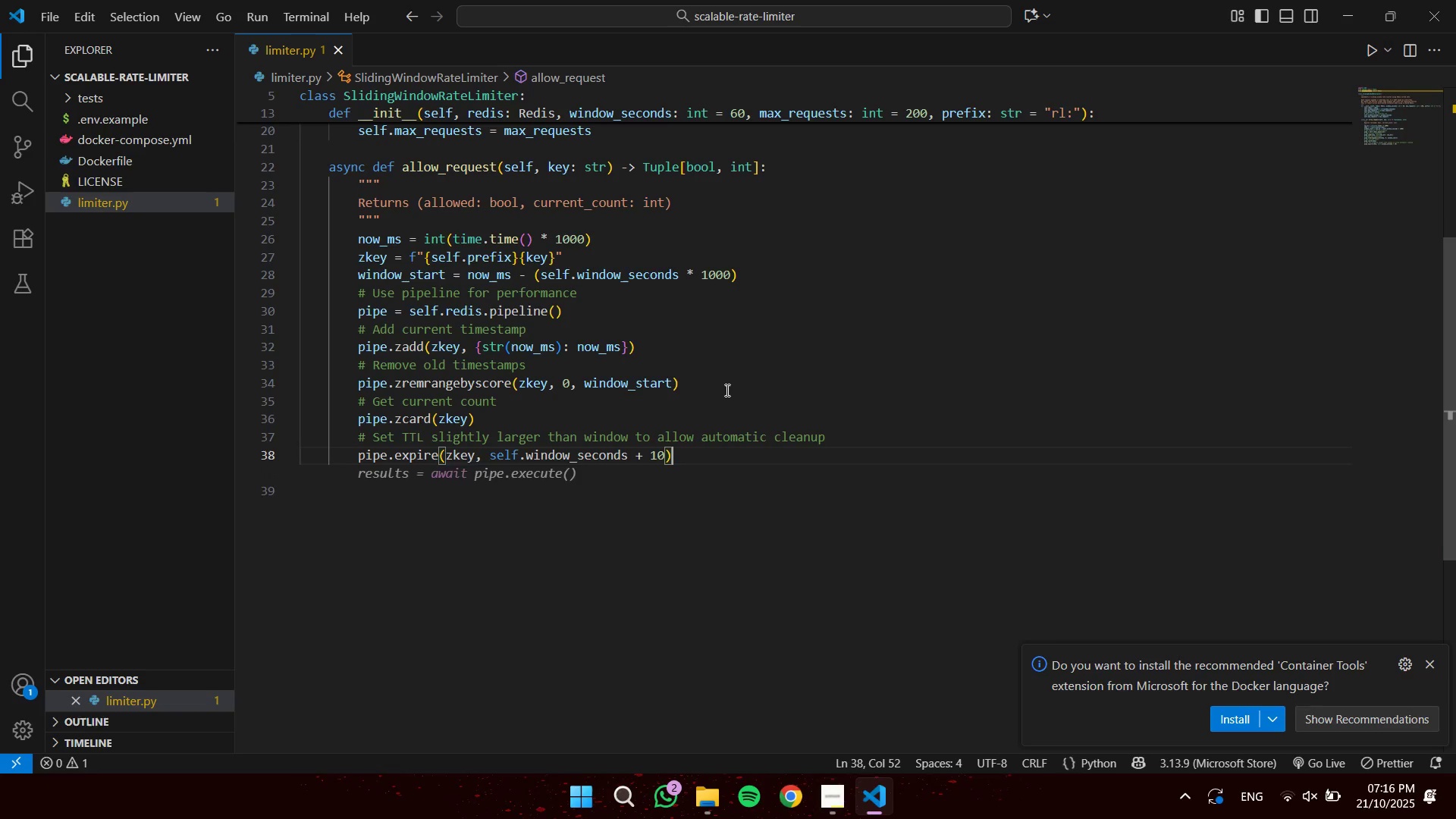 
key(ArrowLeft)
 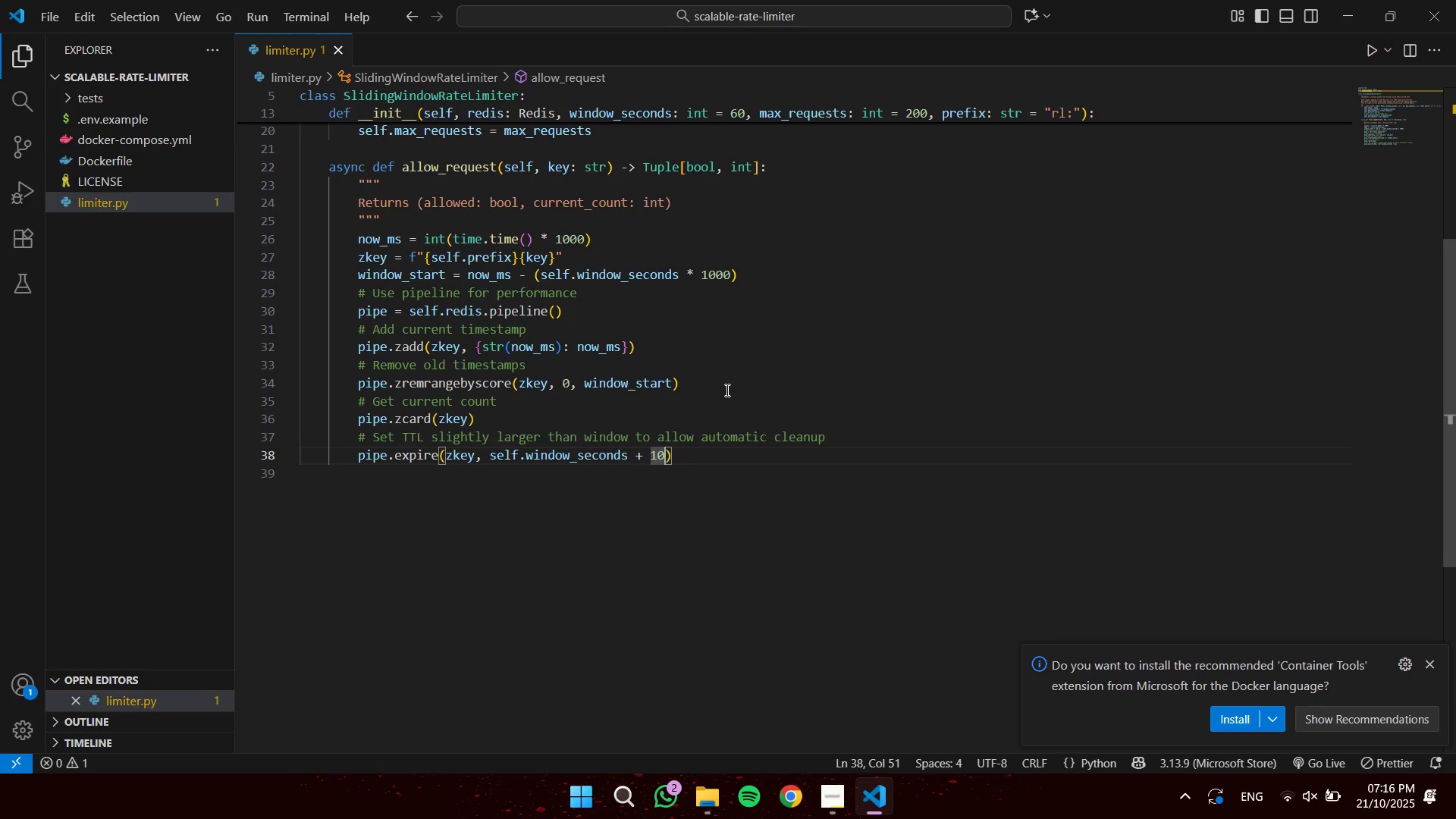 
key(Backspace)
 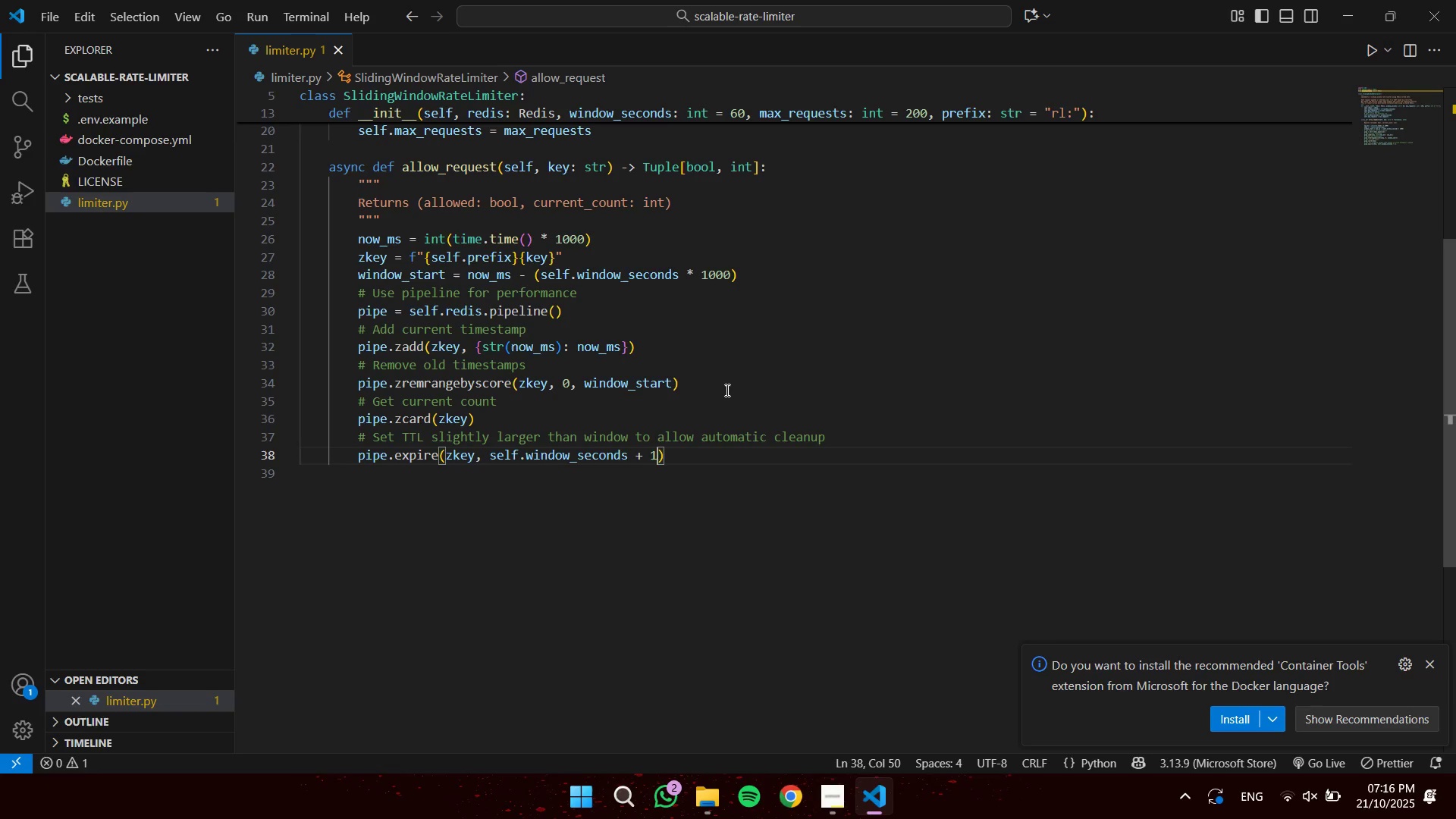 
key(Backspace)
 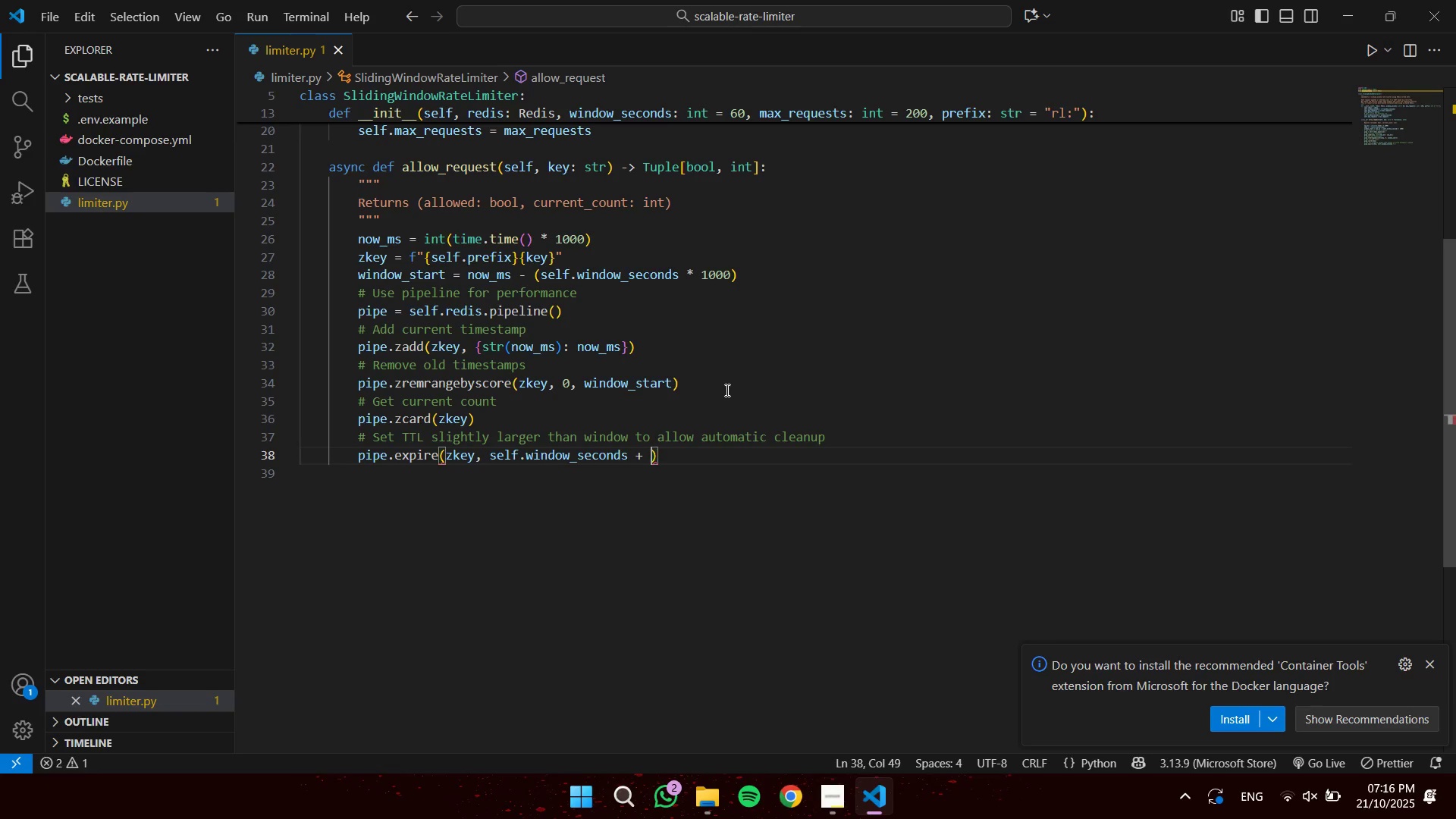 
key(Backspace)
 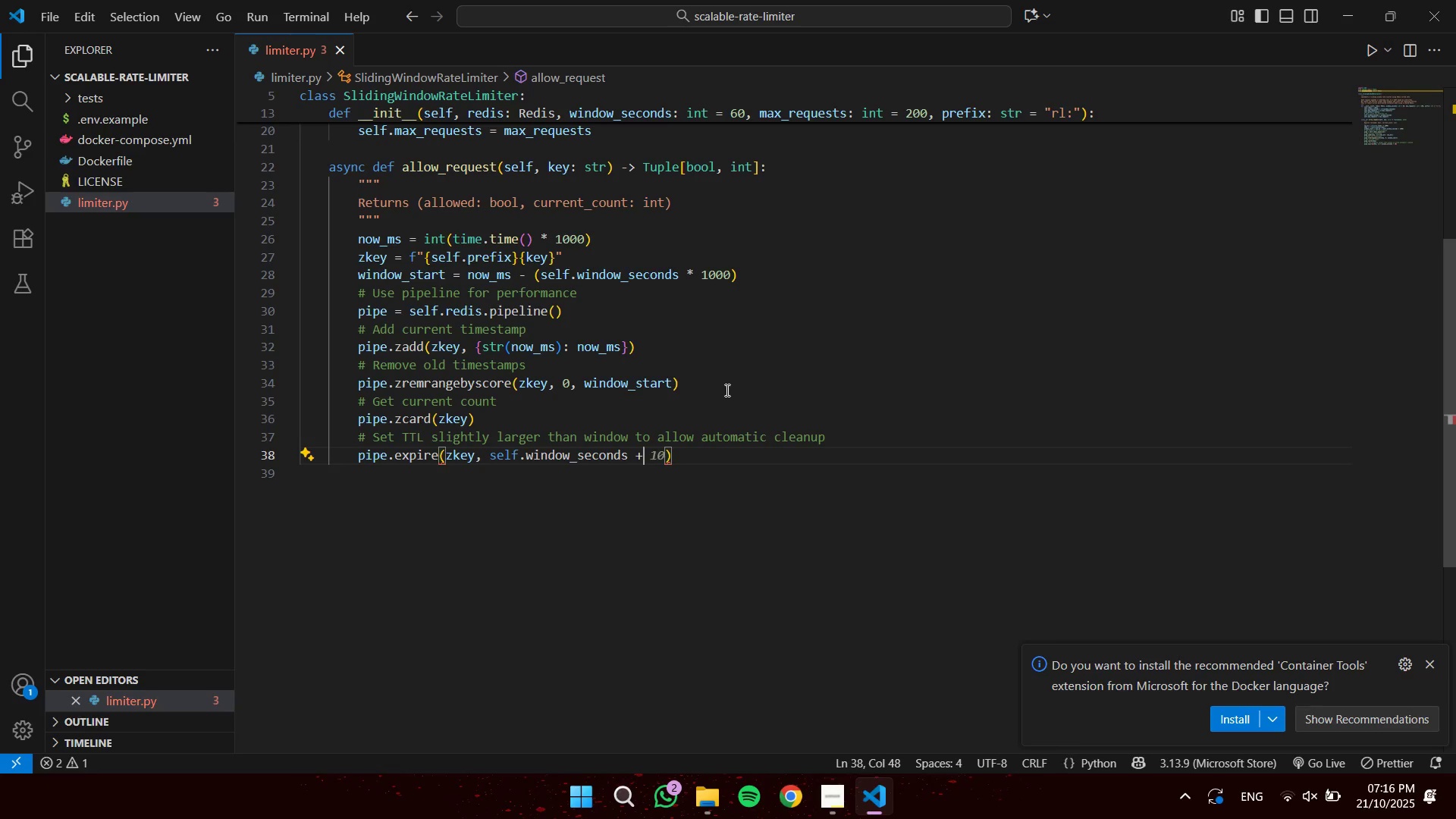 
key(Backspace)
 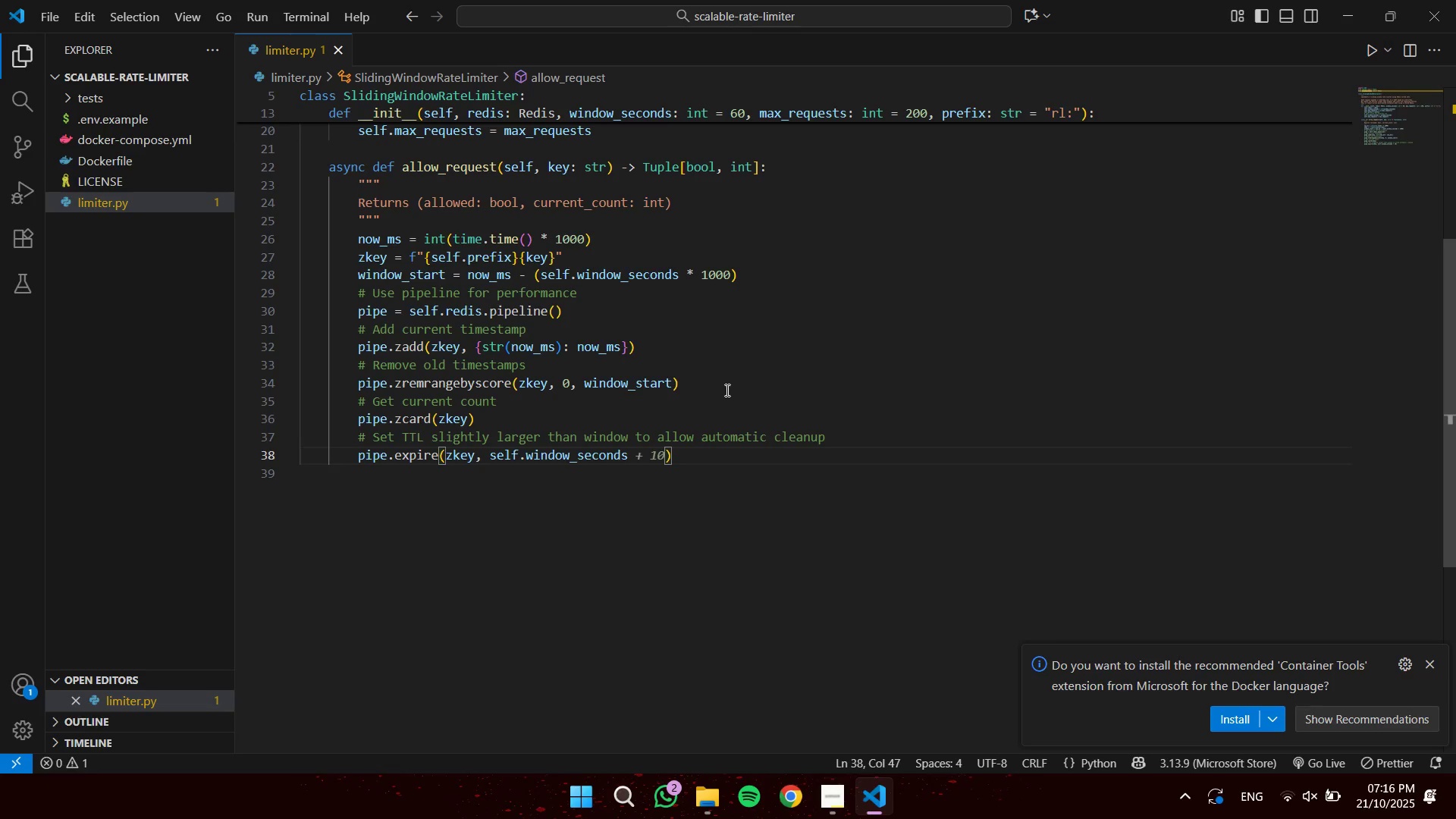 
key(Backspace)
 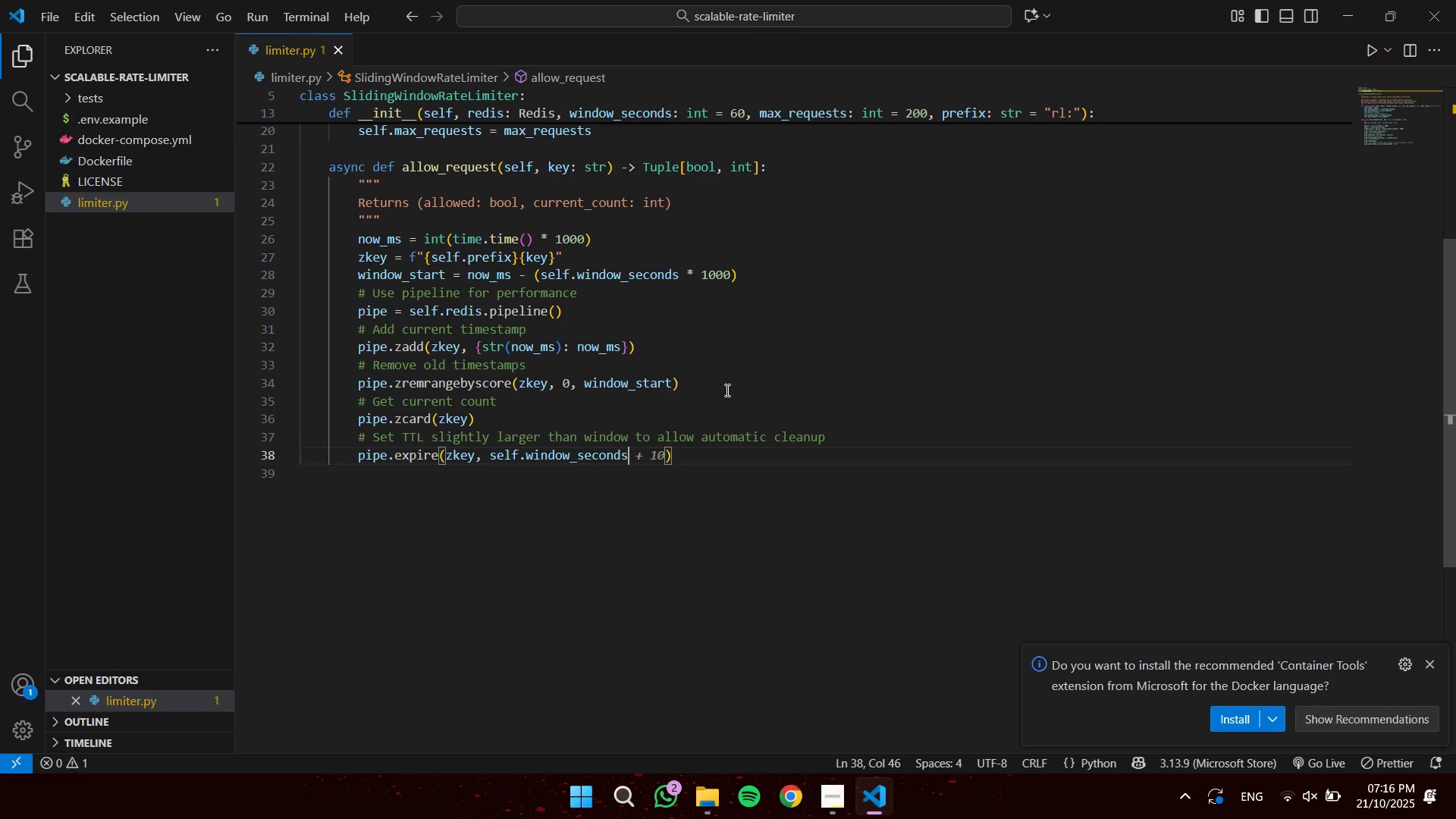 
key(Control+Shift+ArrowLeft)
 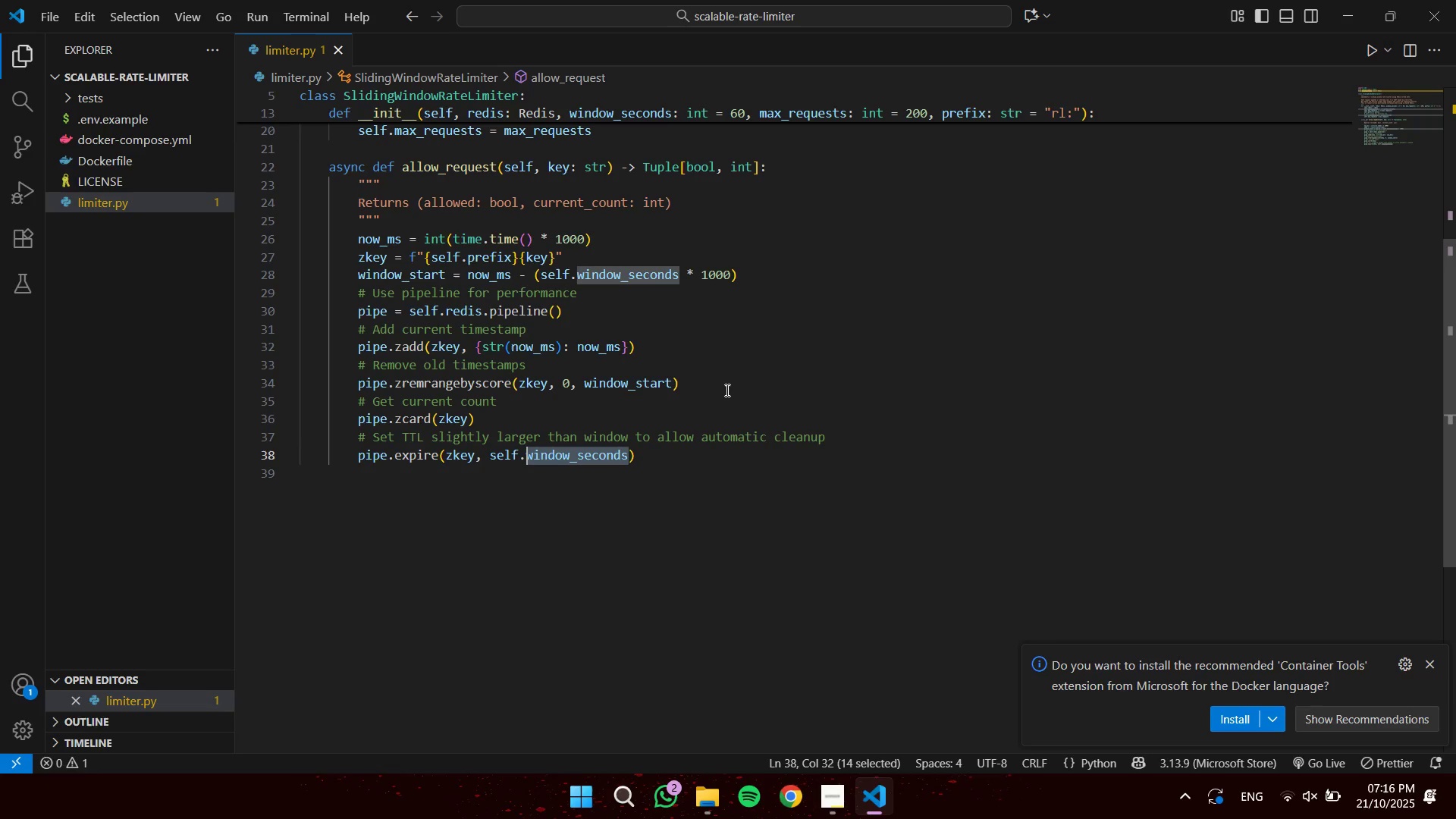 
key(Control+Shift+ArrowLeft)
 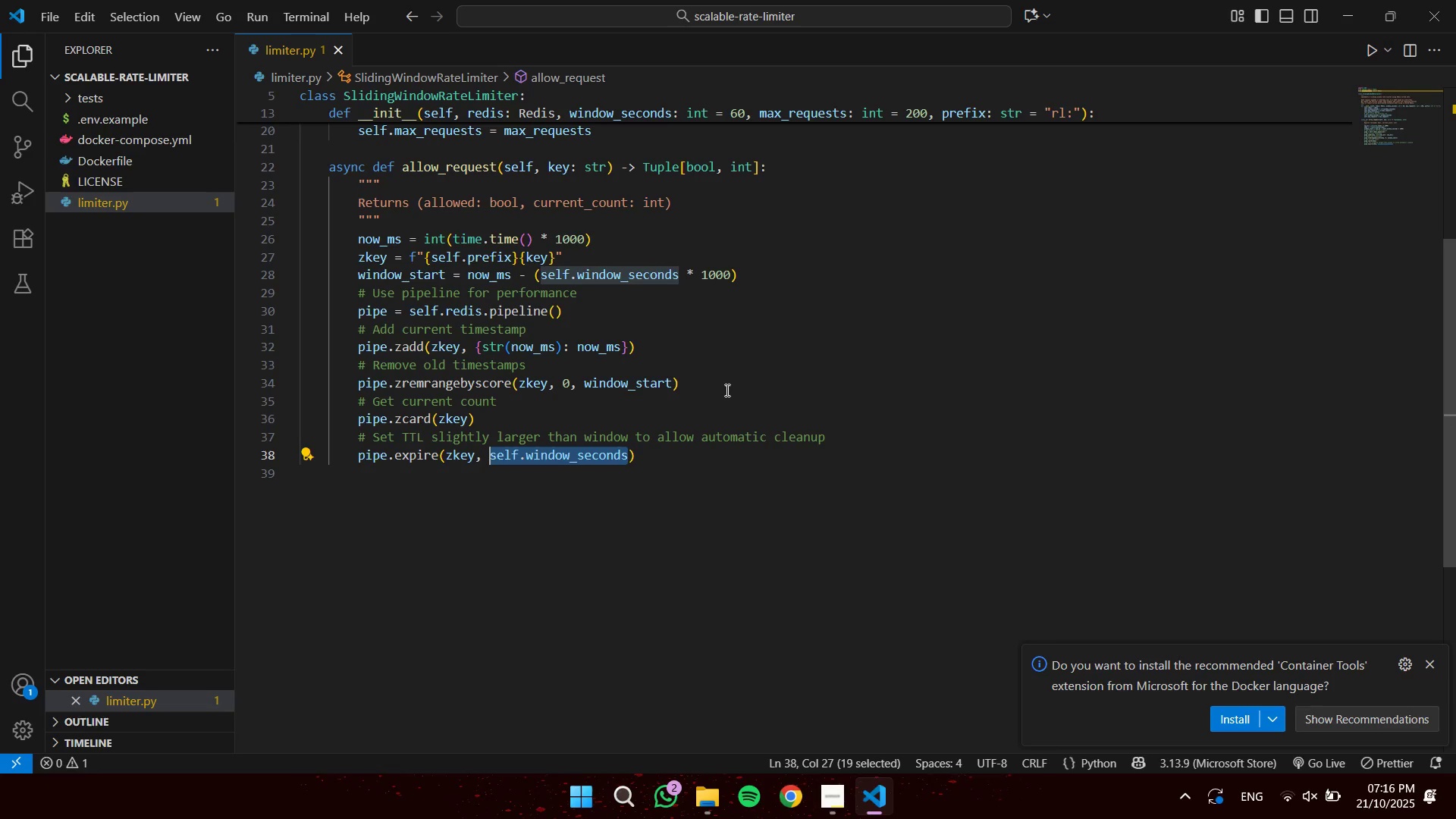 
key(Shift+9)
 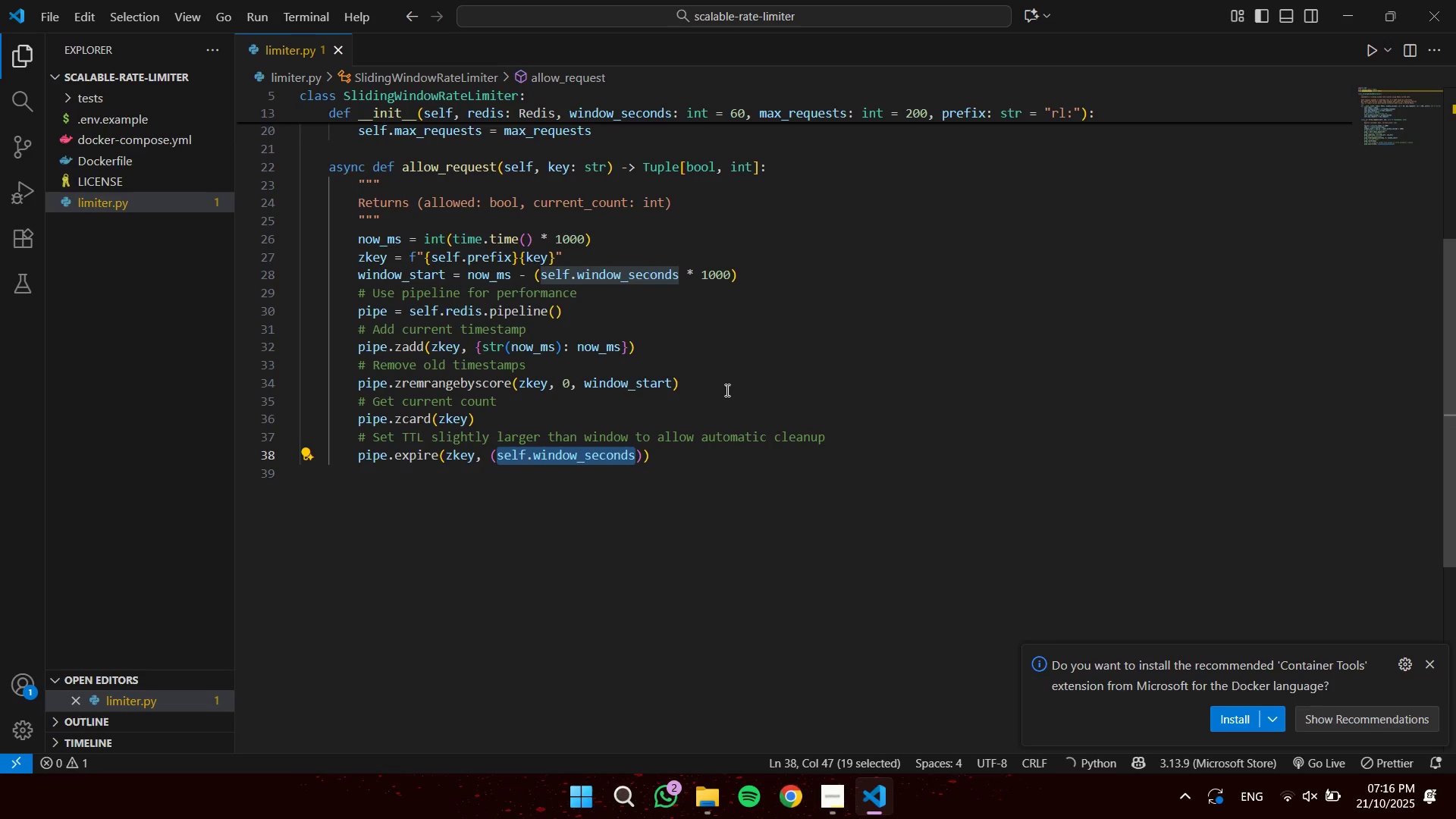 
key(ArrowRight)
 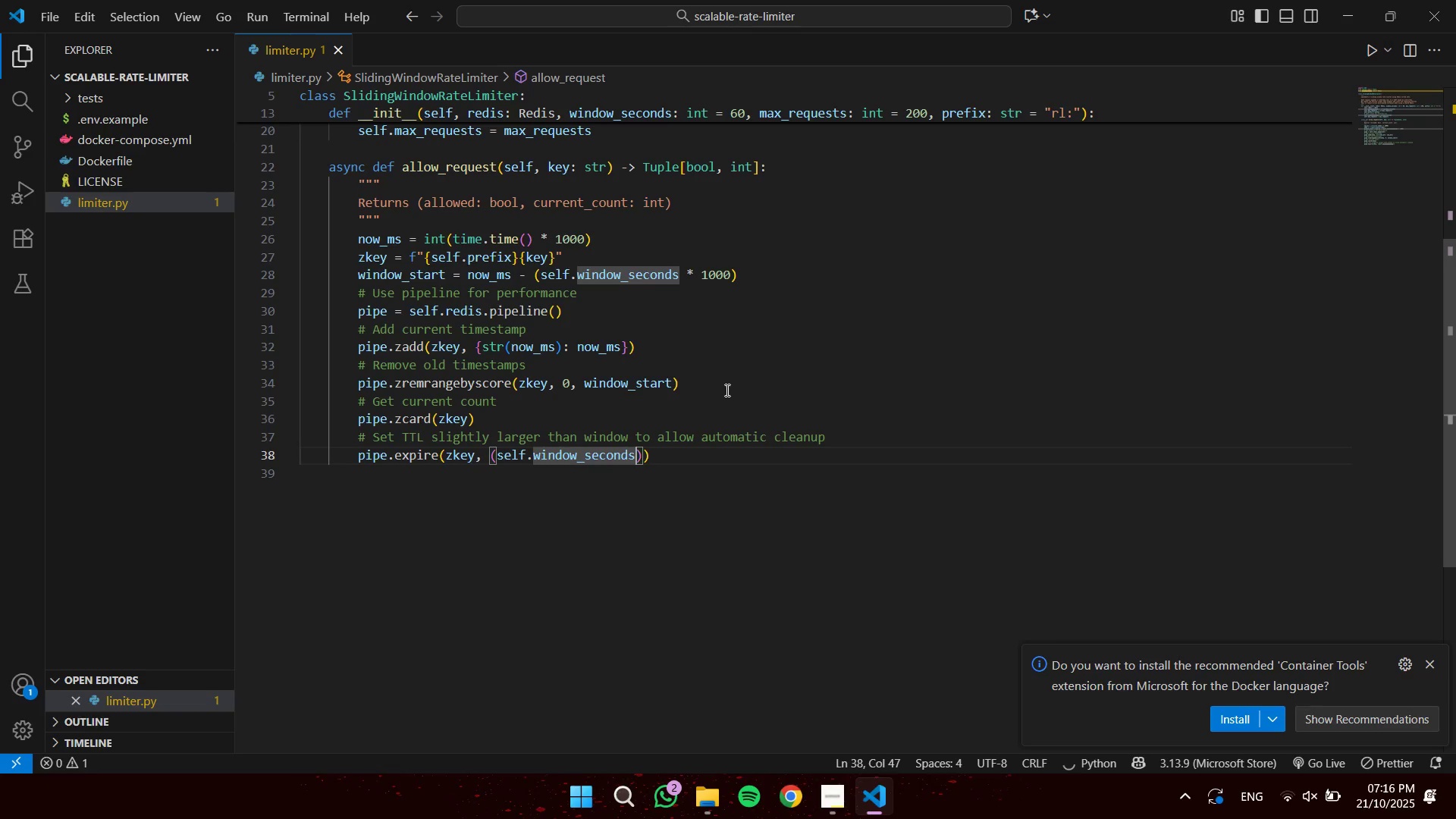 
key(Space)
 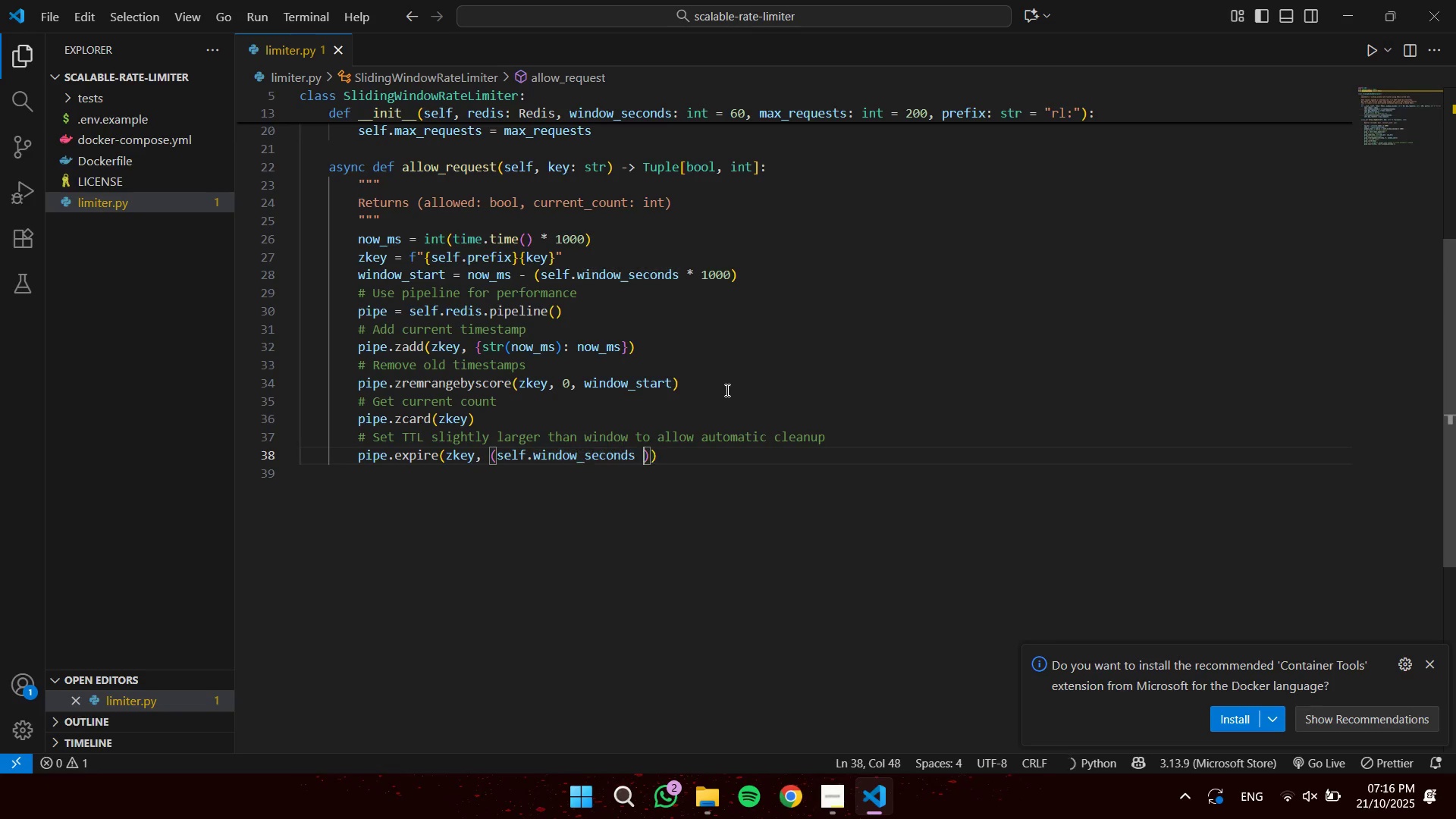 
key(NumpadMultiply)
 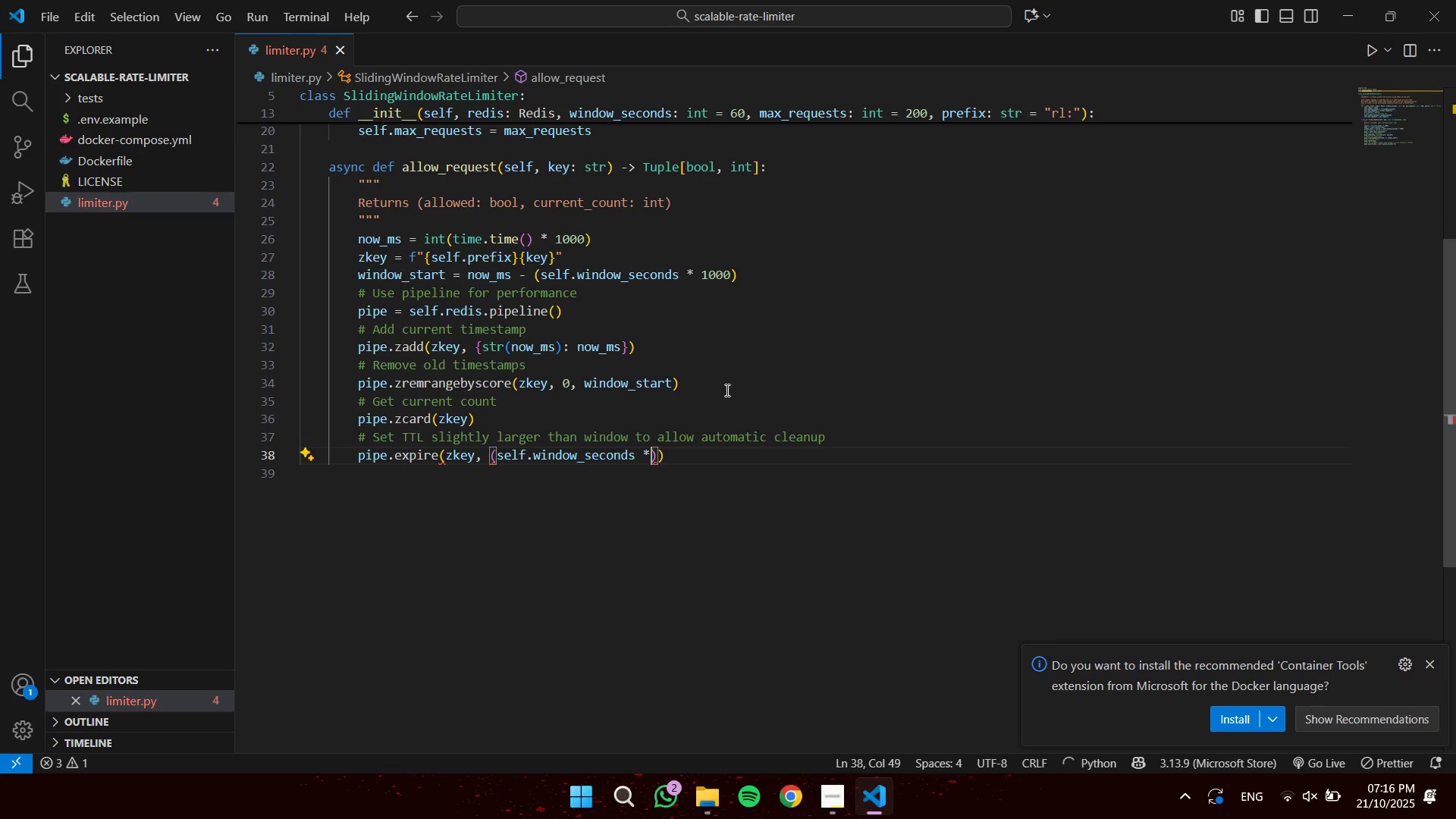 
key(Space)
 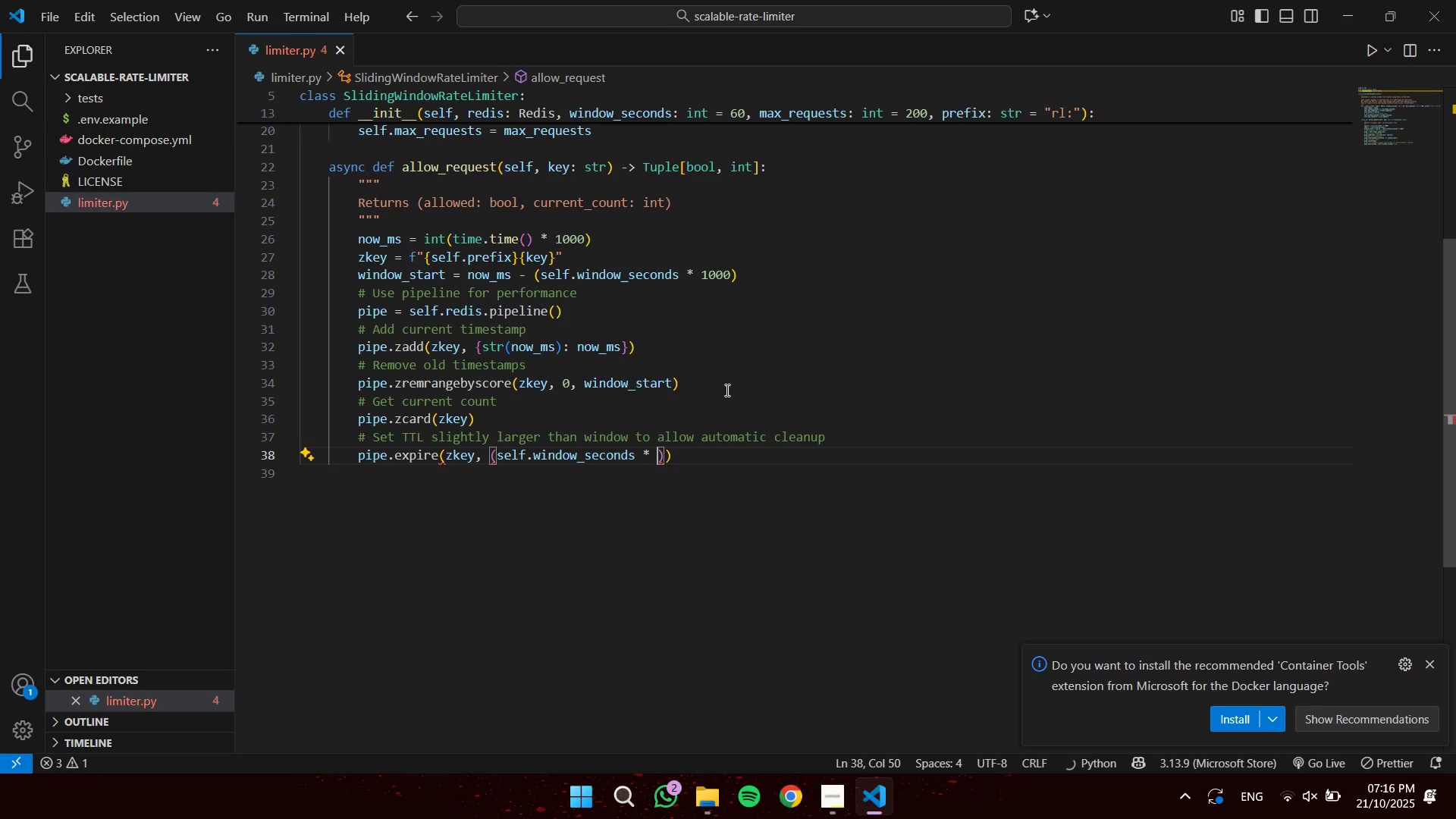 
key(Numpad2)
 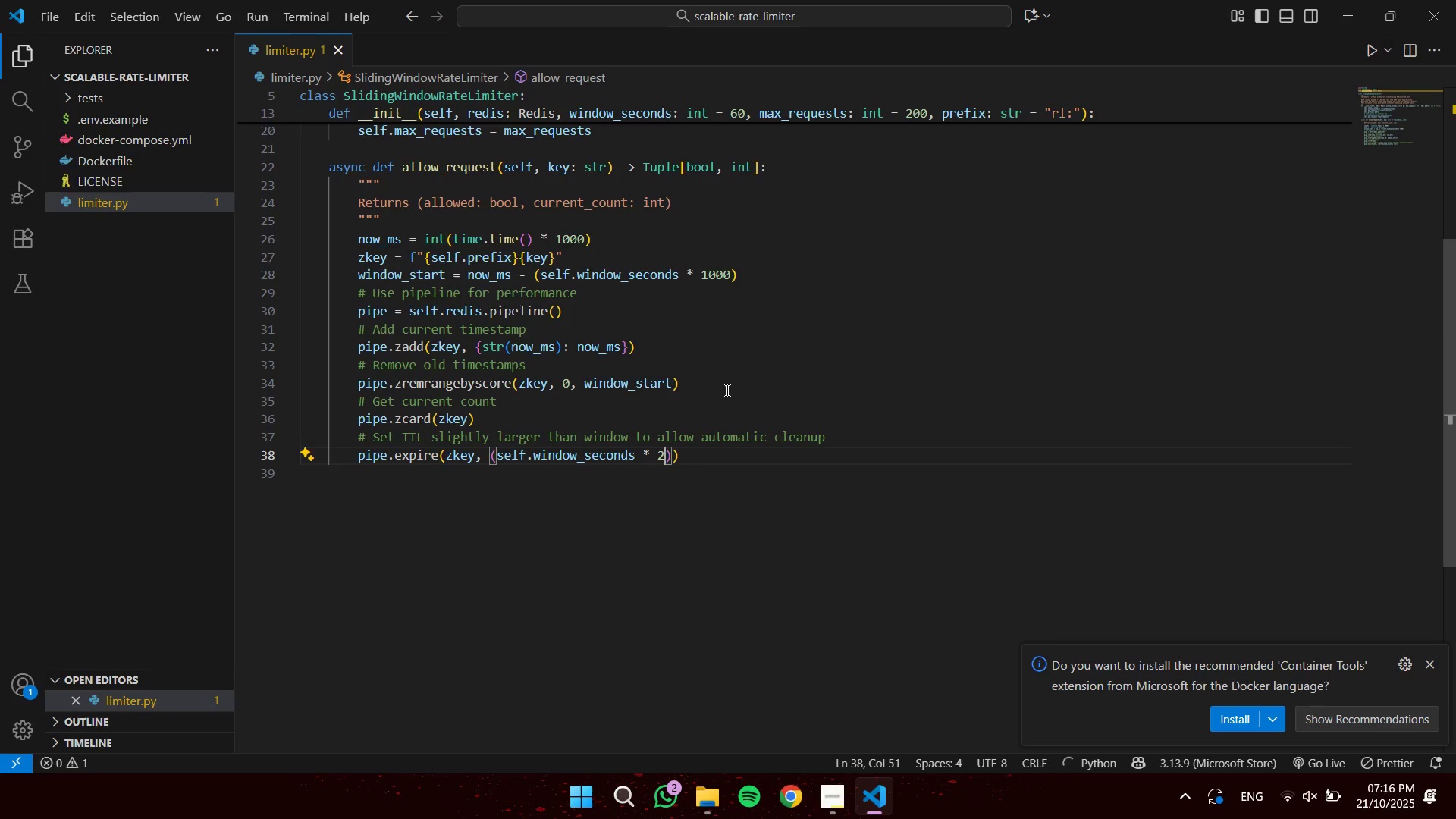 
key(Control+ArrowLeft)
 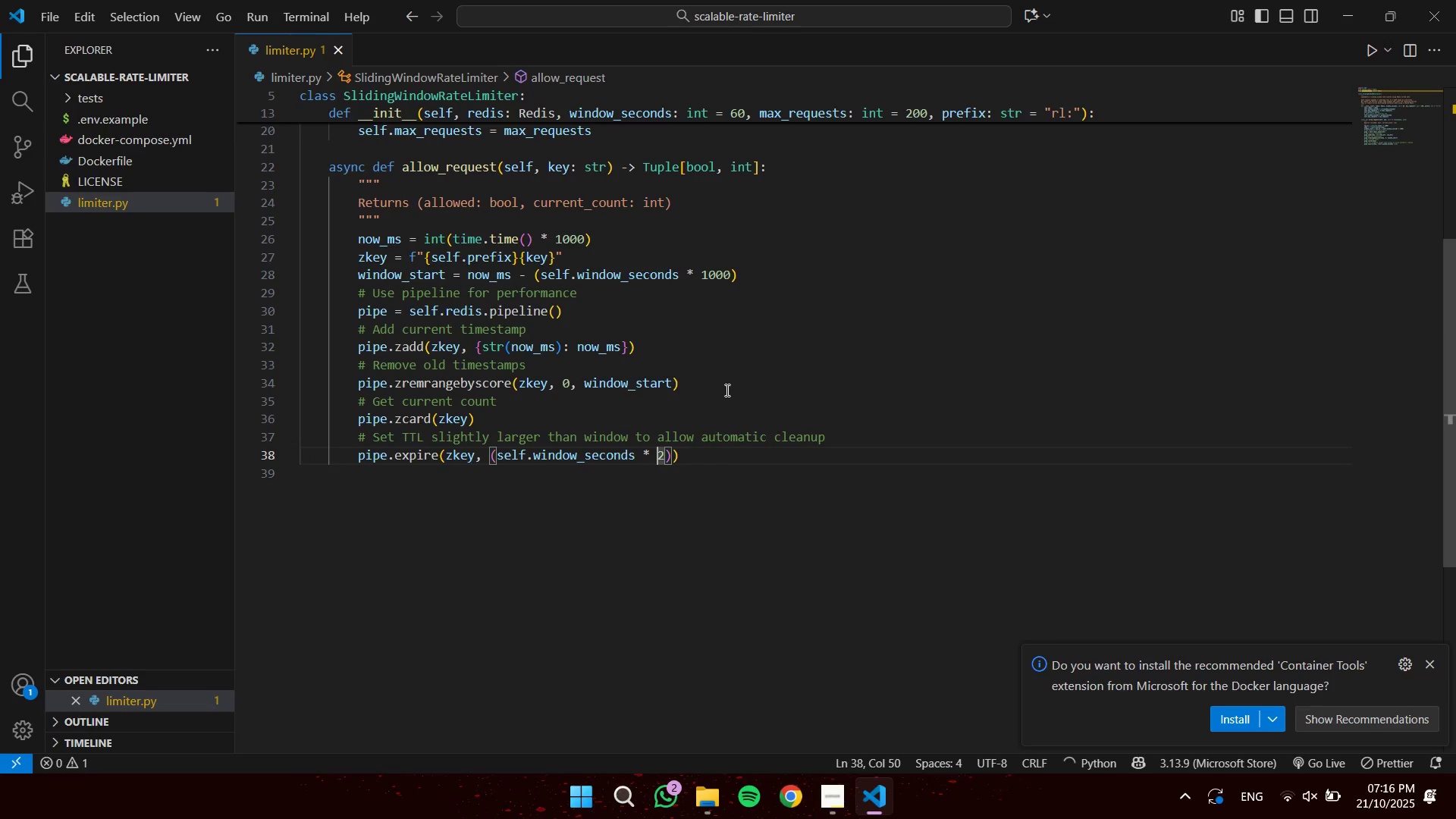 
key(Control+ArrowLeft)
 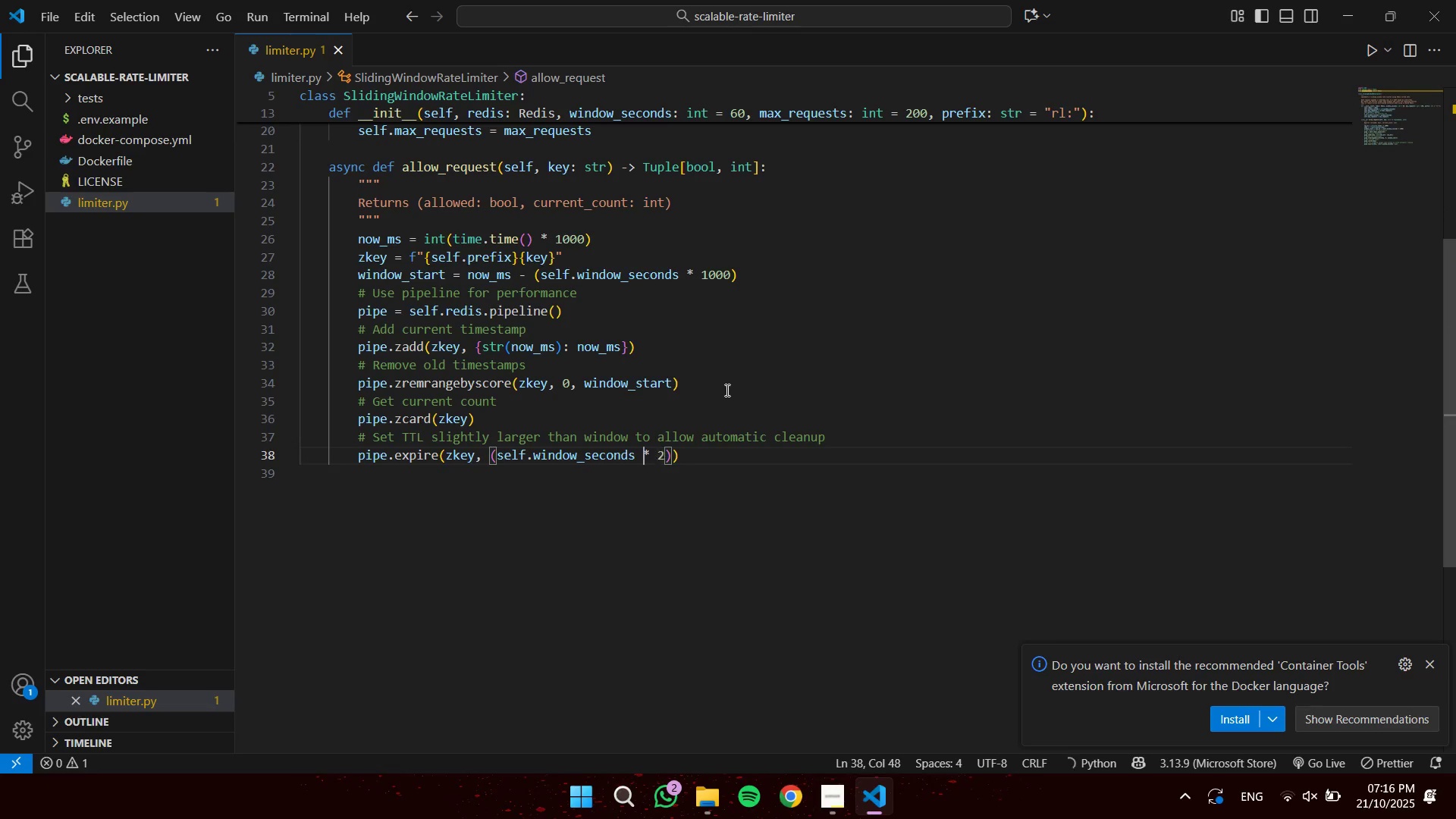 
key(Control+ArrowLeft)
 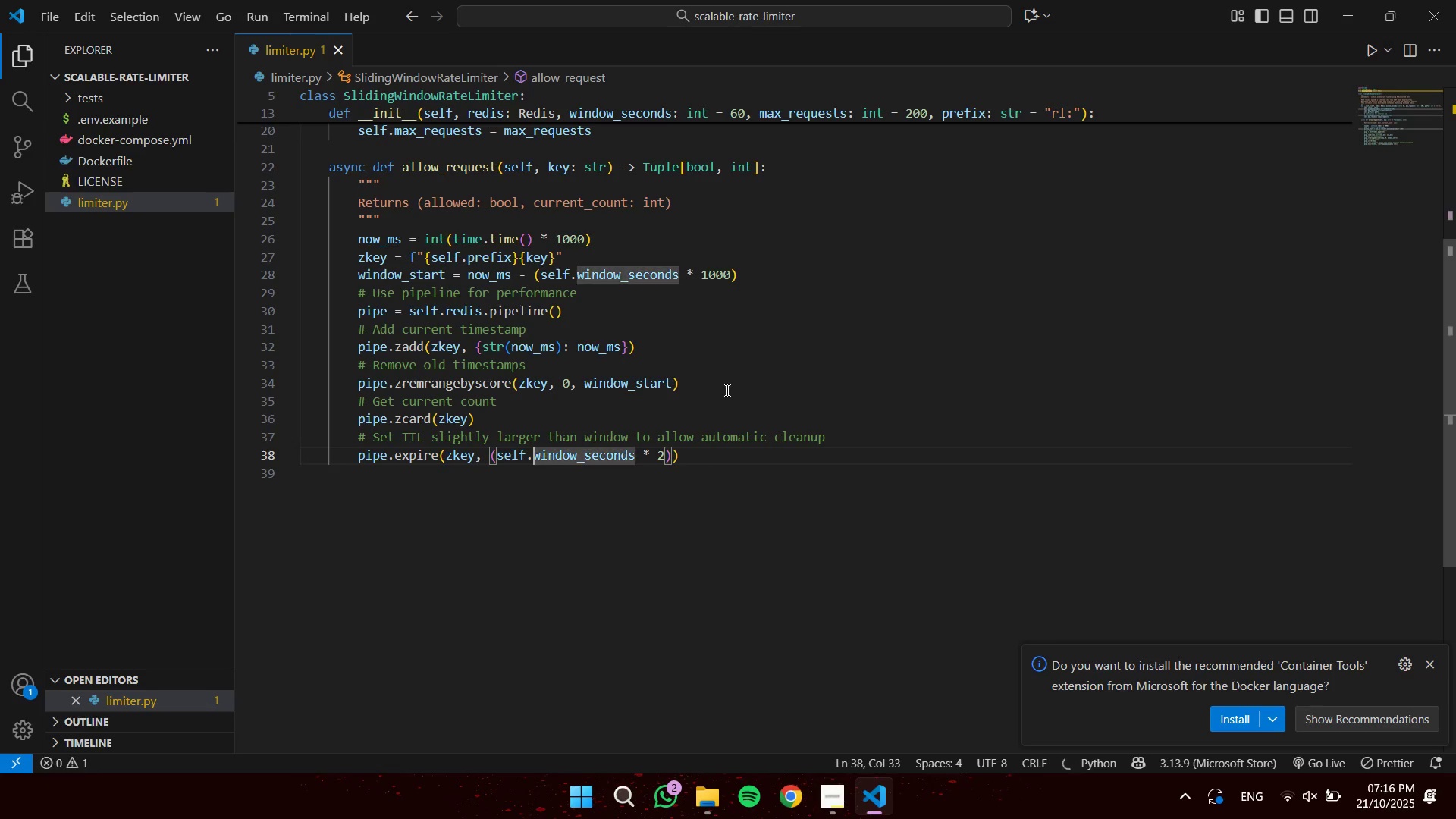 
key(Control+ArrowLeft)
 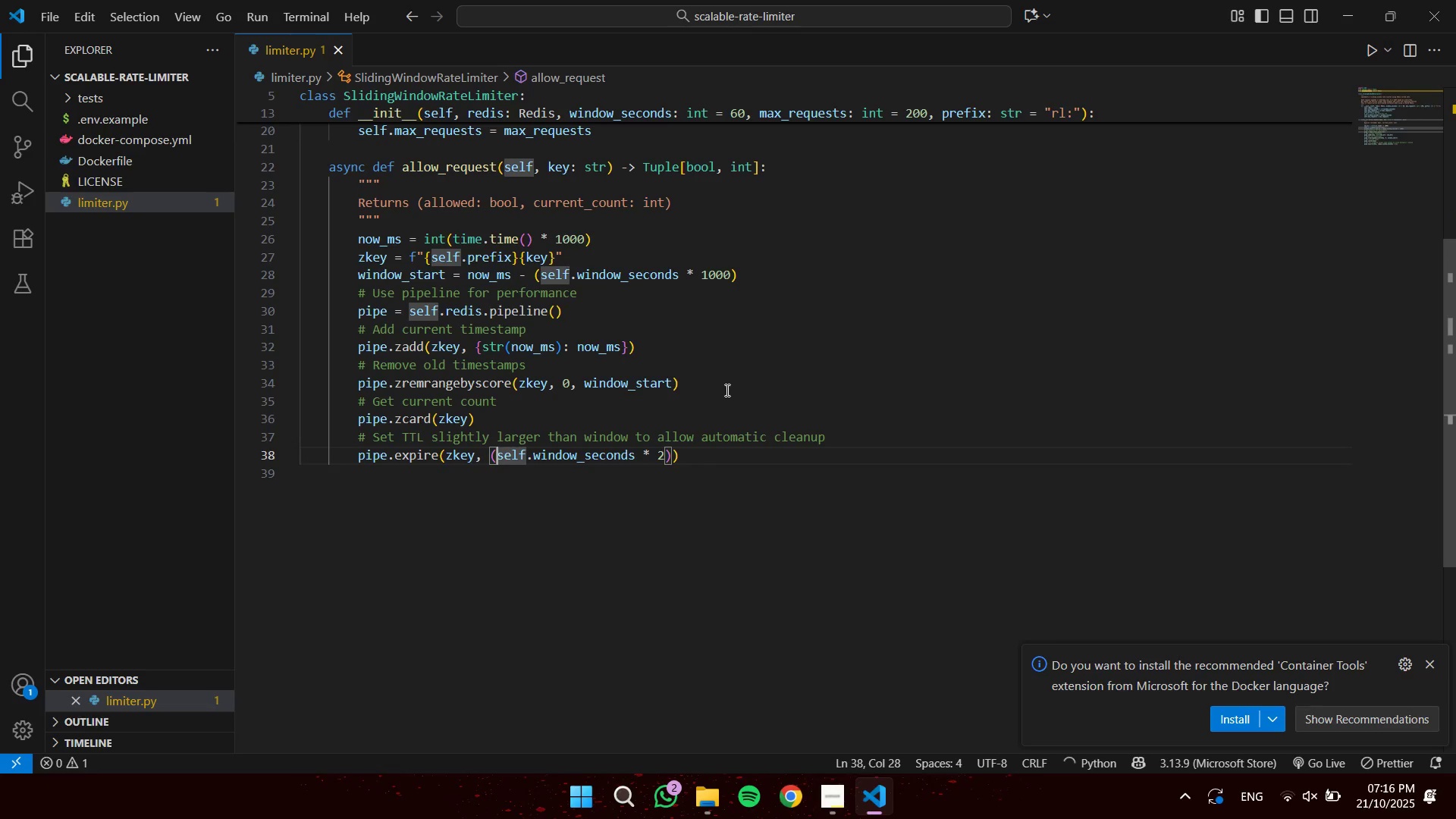 
key(ArrowLeft)
 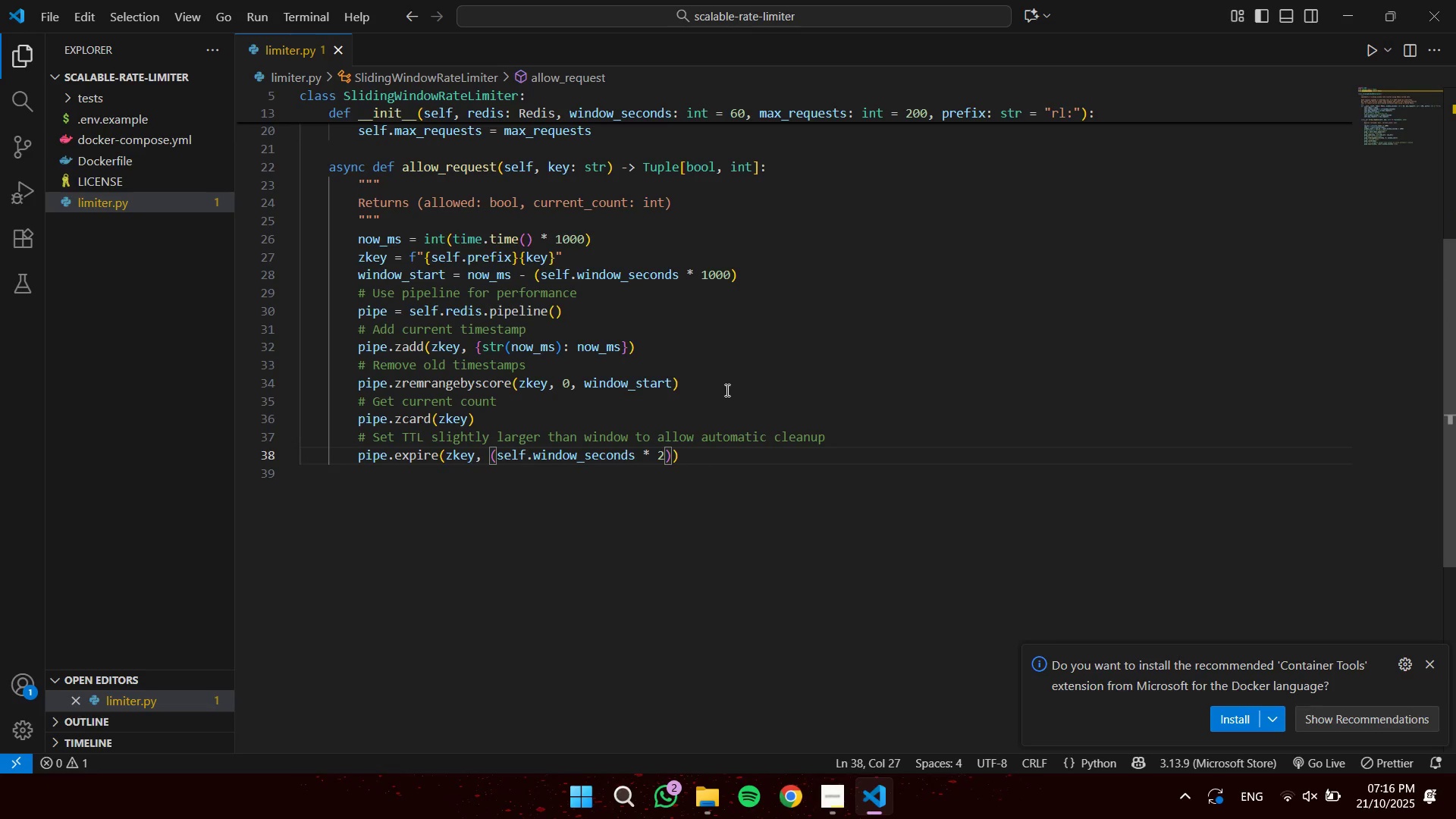 
type(int[End])
 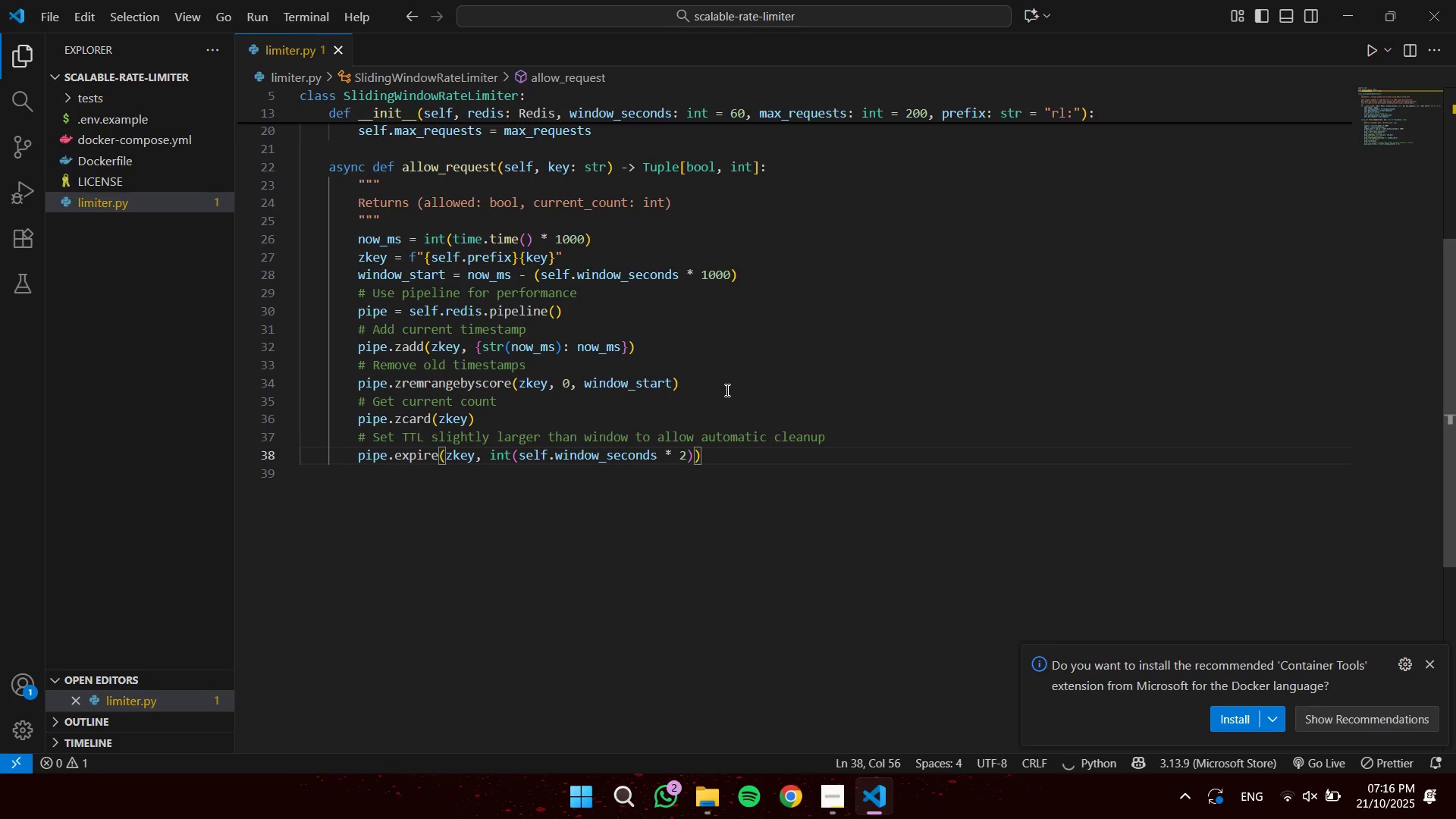 
key(Enter)
 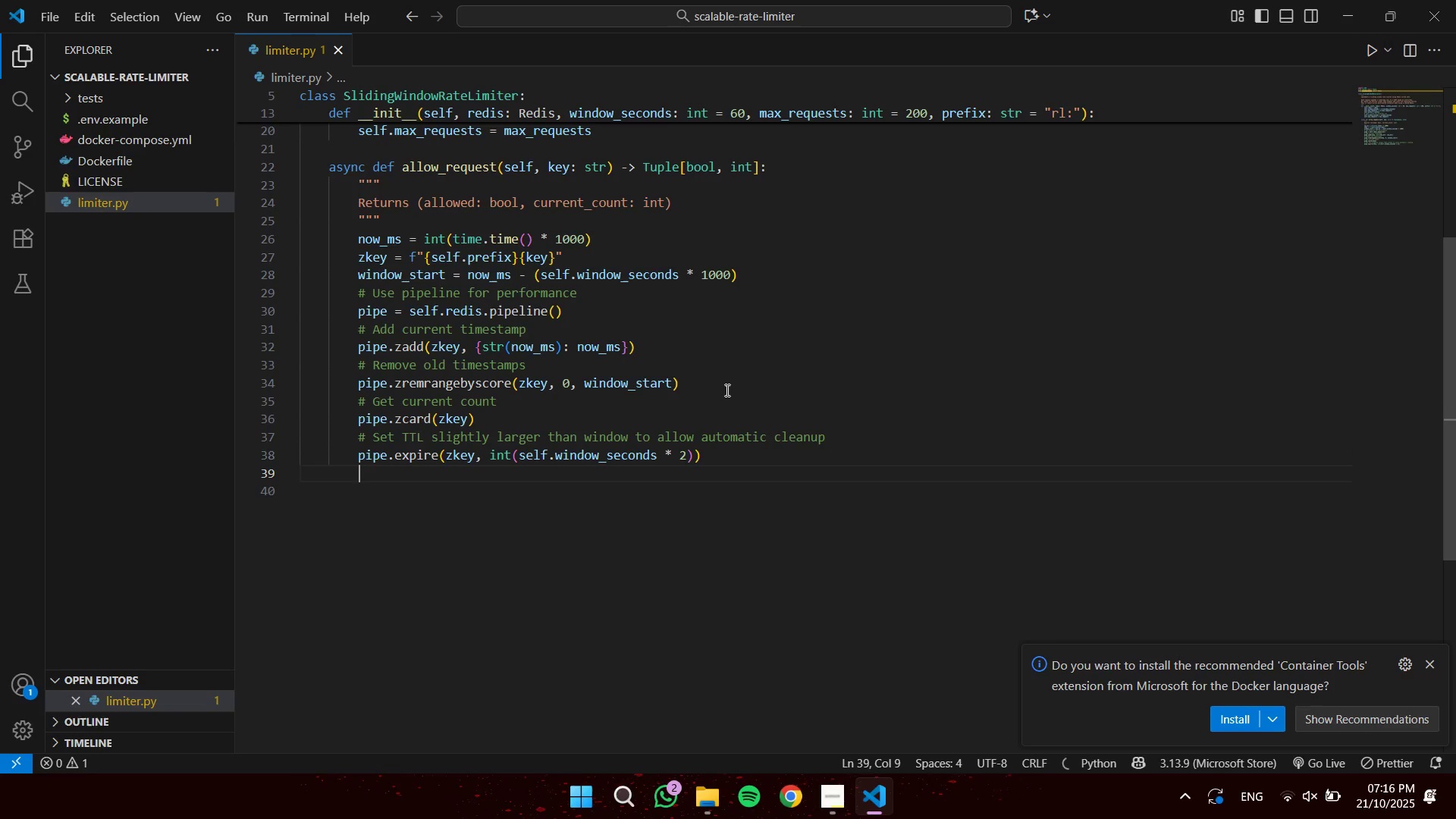 
type(res = awa)
 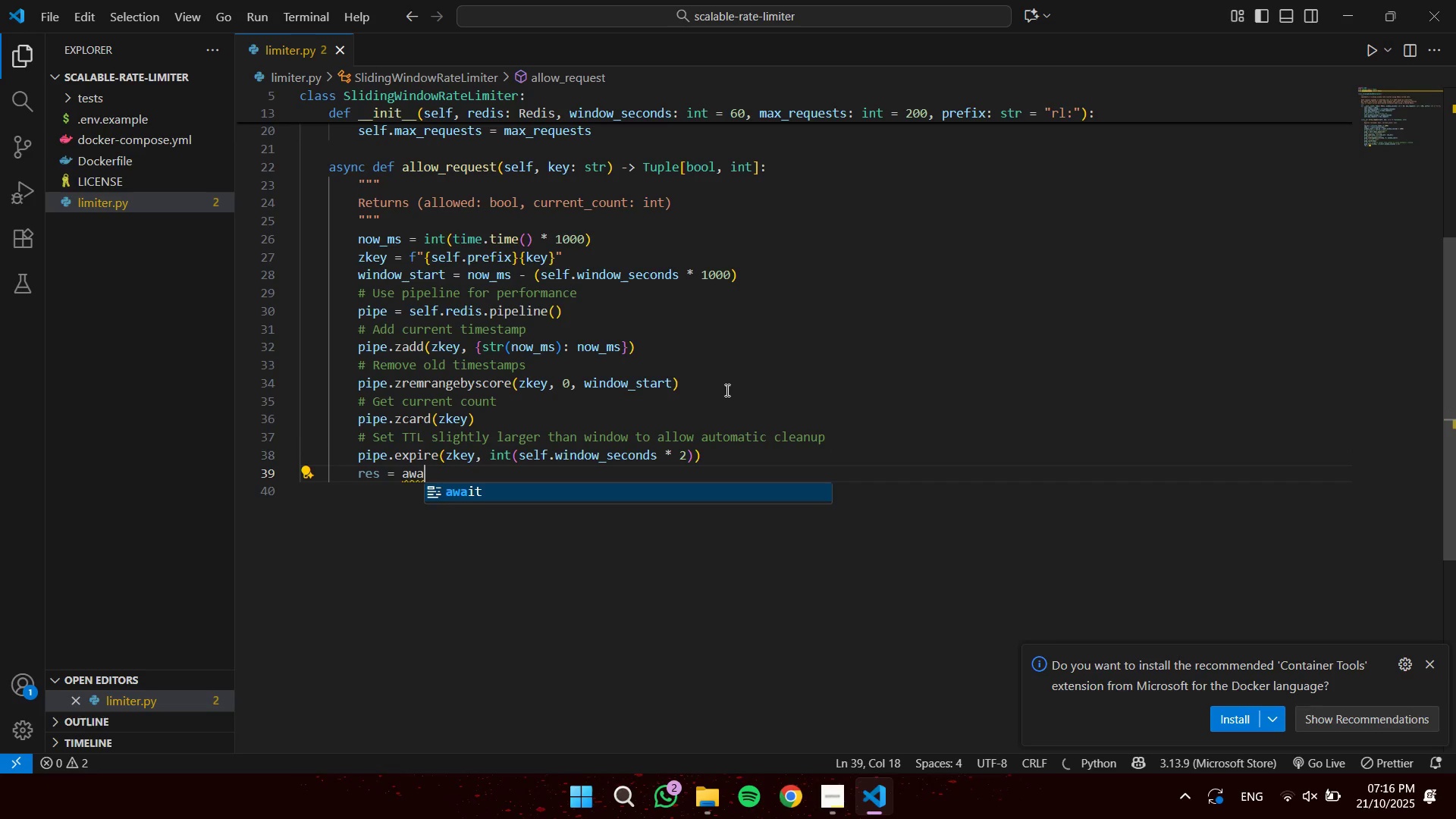 
key(Enter)
 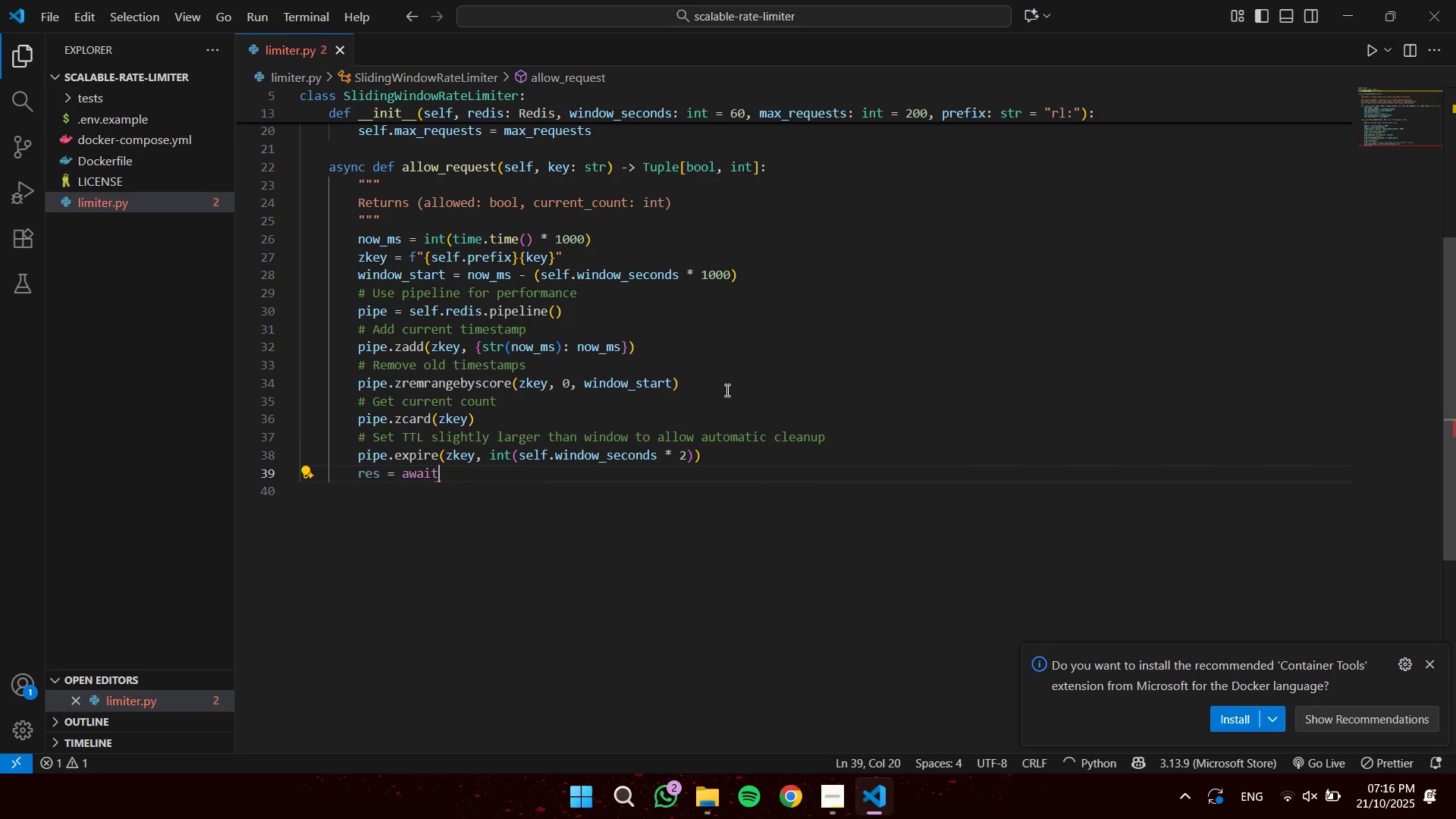 
key(Space)
 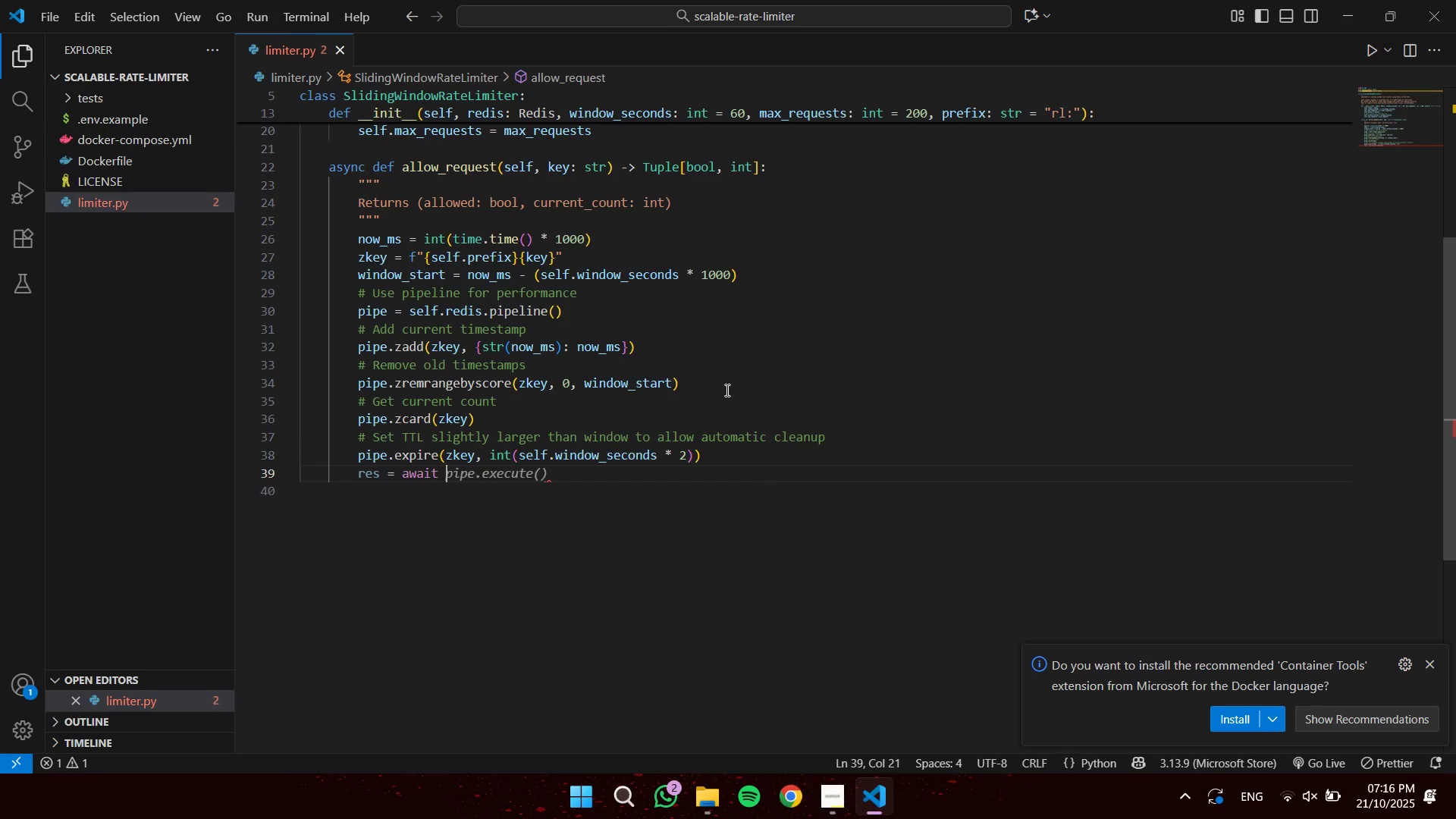 
key(Tab)
 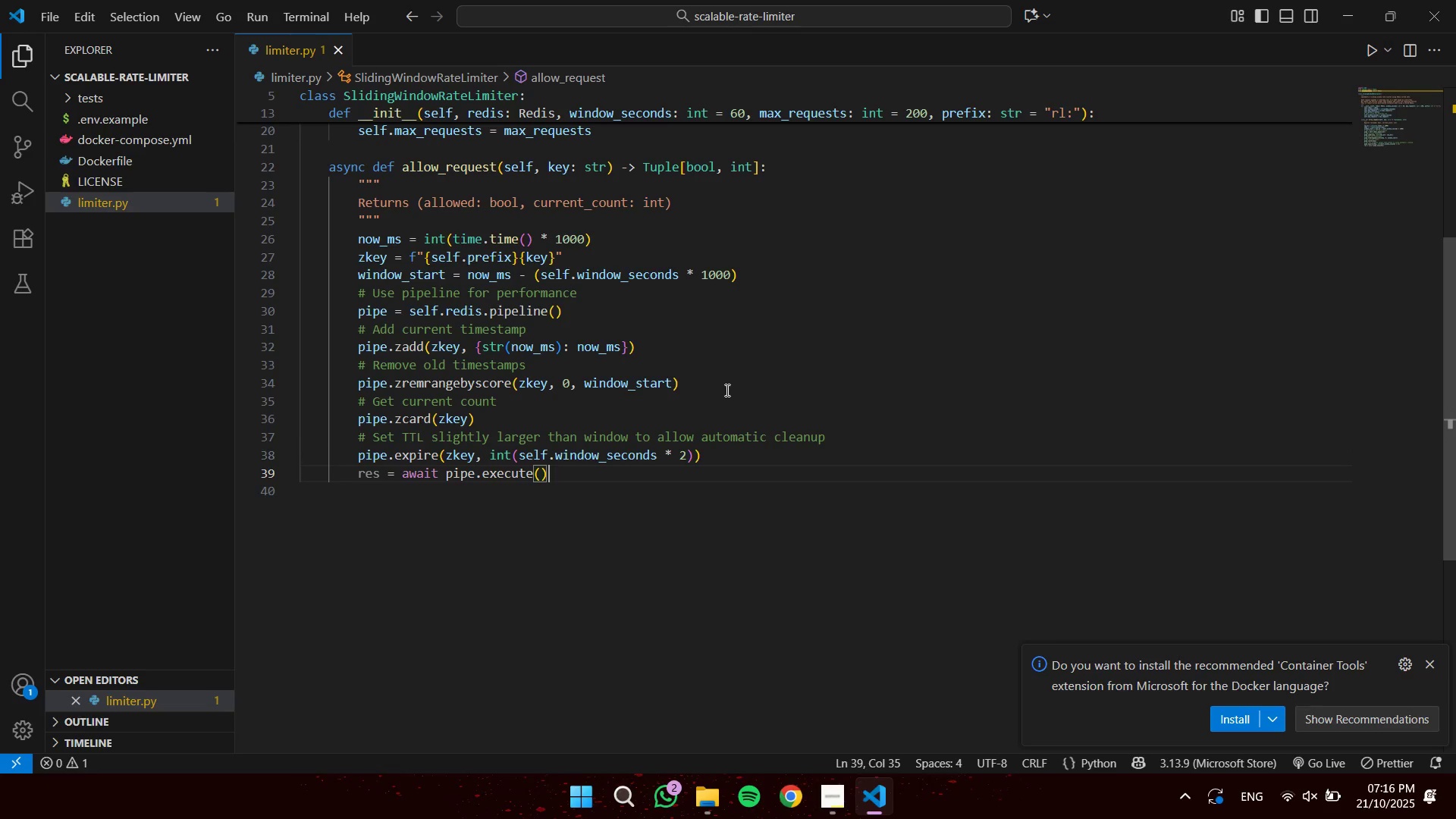 
key(Enter)
 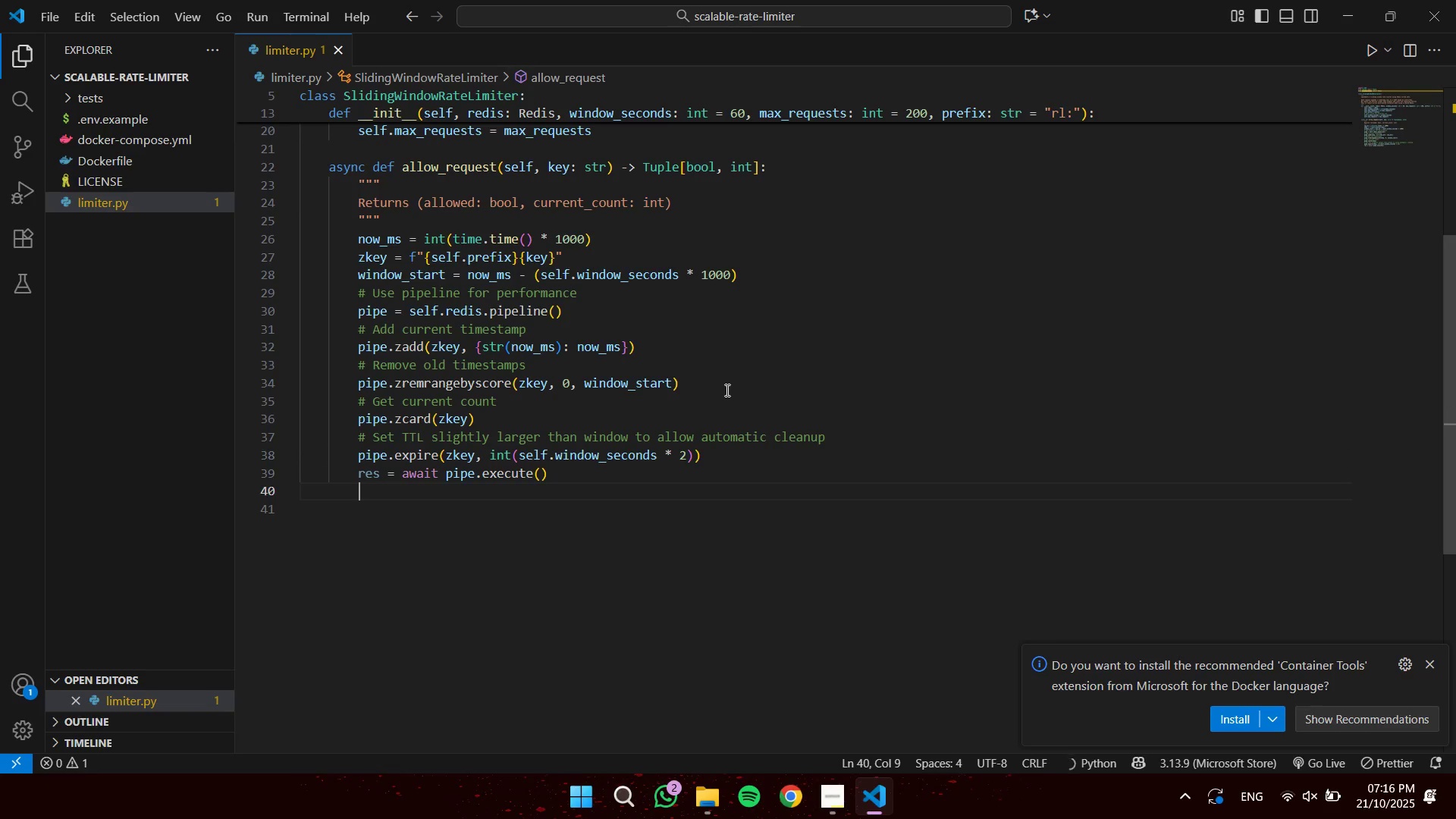 
type($)
key(Backspace)
type(# res laoy)
key(Backspace)
key(Backspace)
type(yout: [added, removed, count, expire_set)
key(Tab)
key(Backspace)
key(Backspace)
key(Backspace)
key(Backspace)
 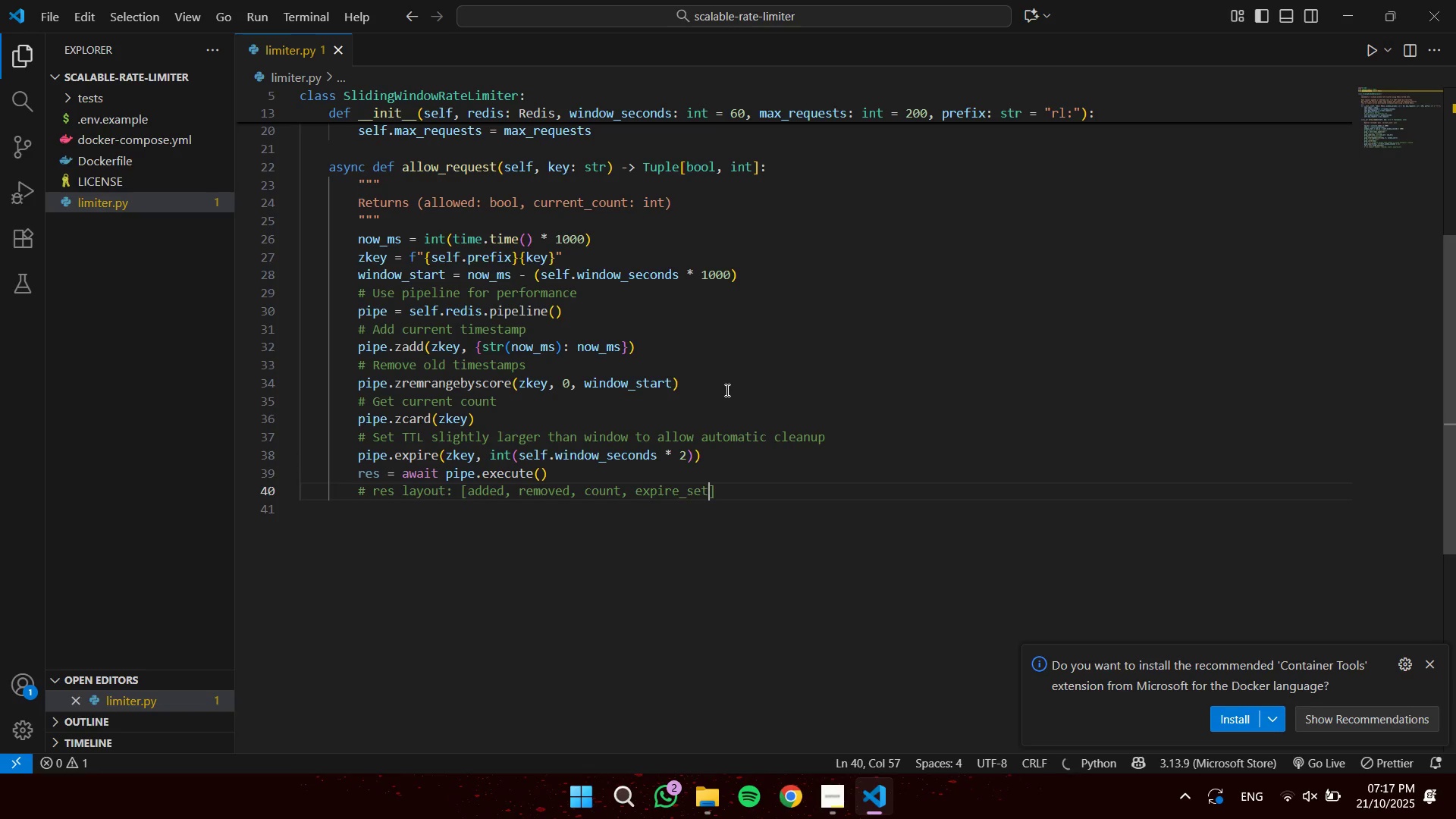 
key(ArrowRight)
 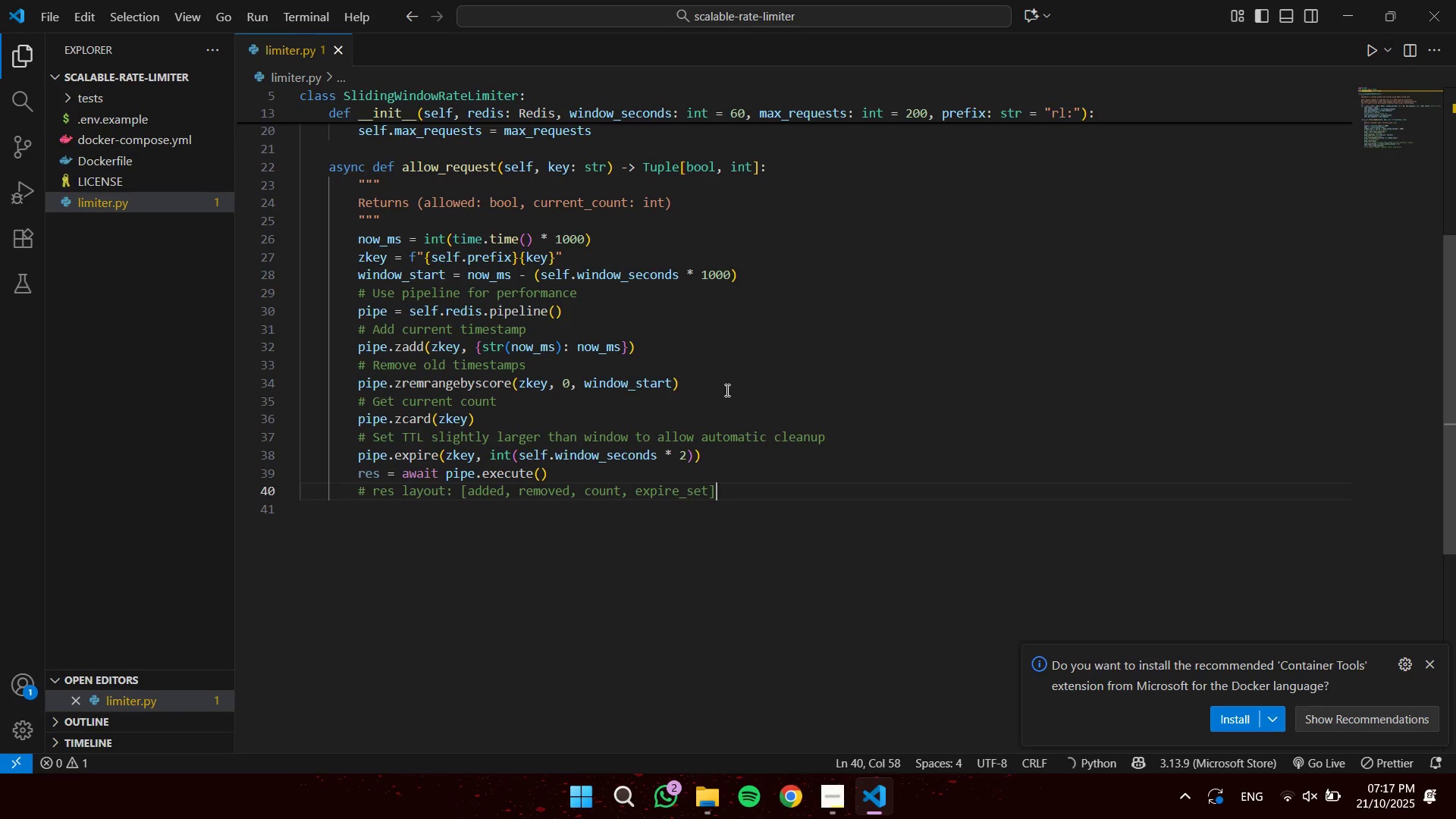 
key(Enter)
 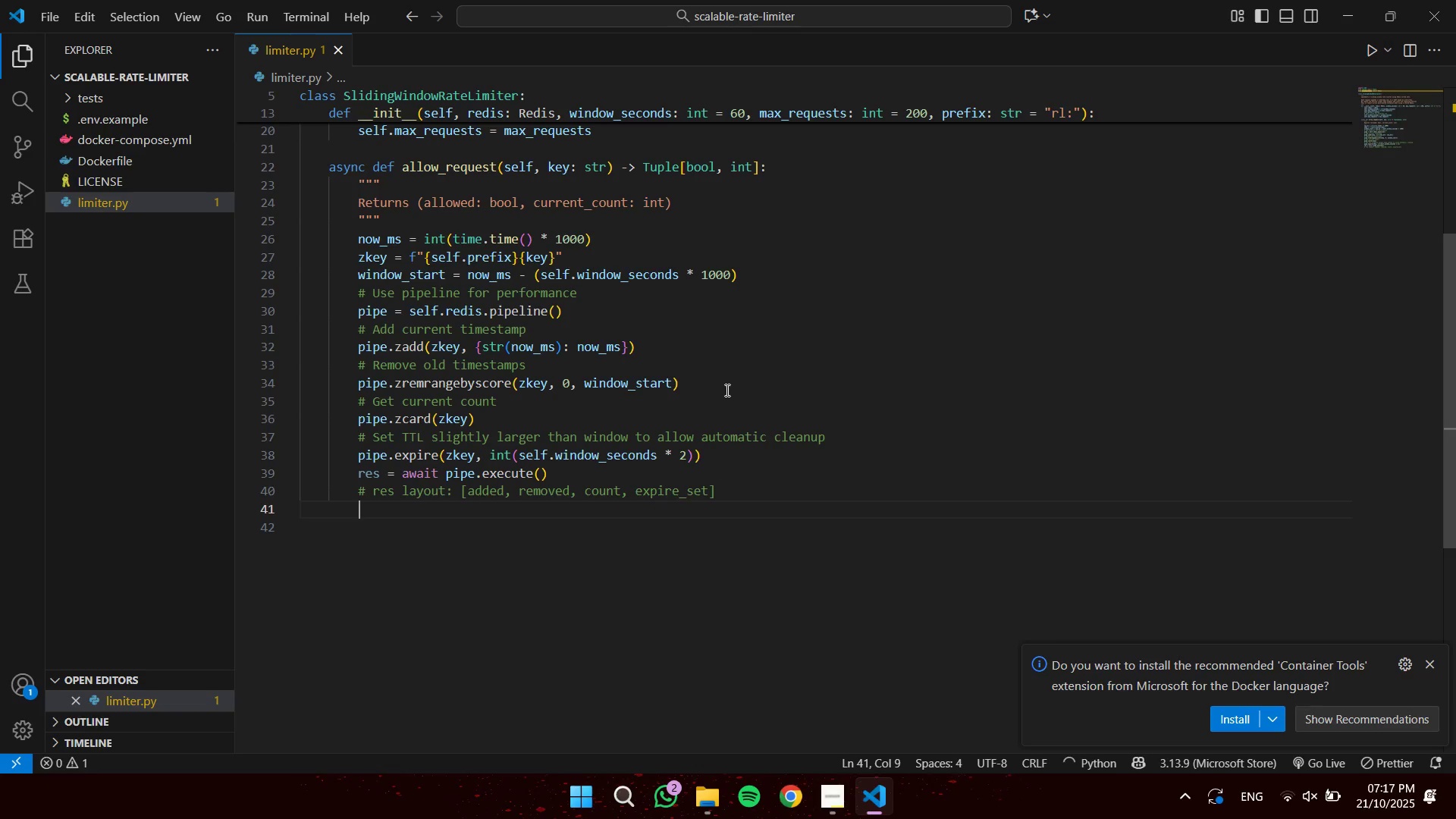 
type(cuu)
key(Backspace)
type(rrent_count)
 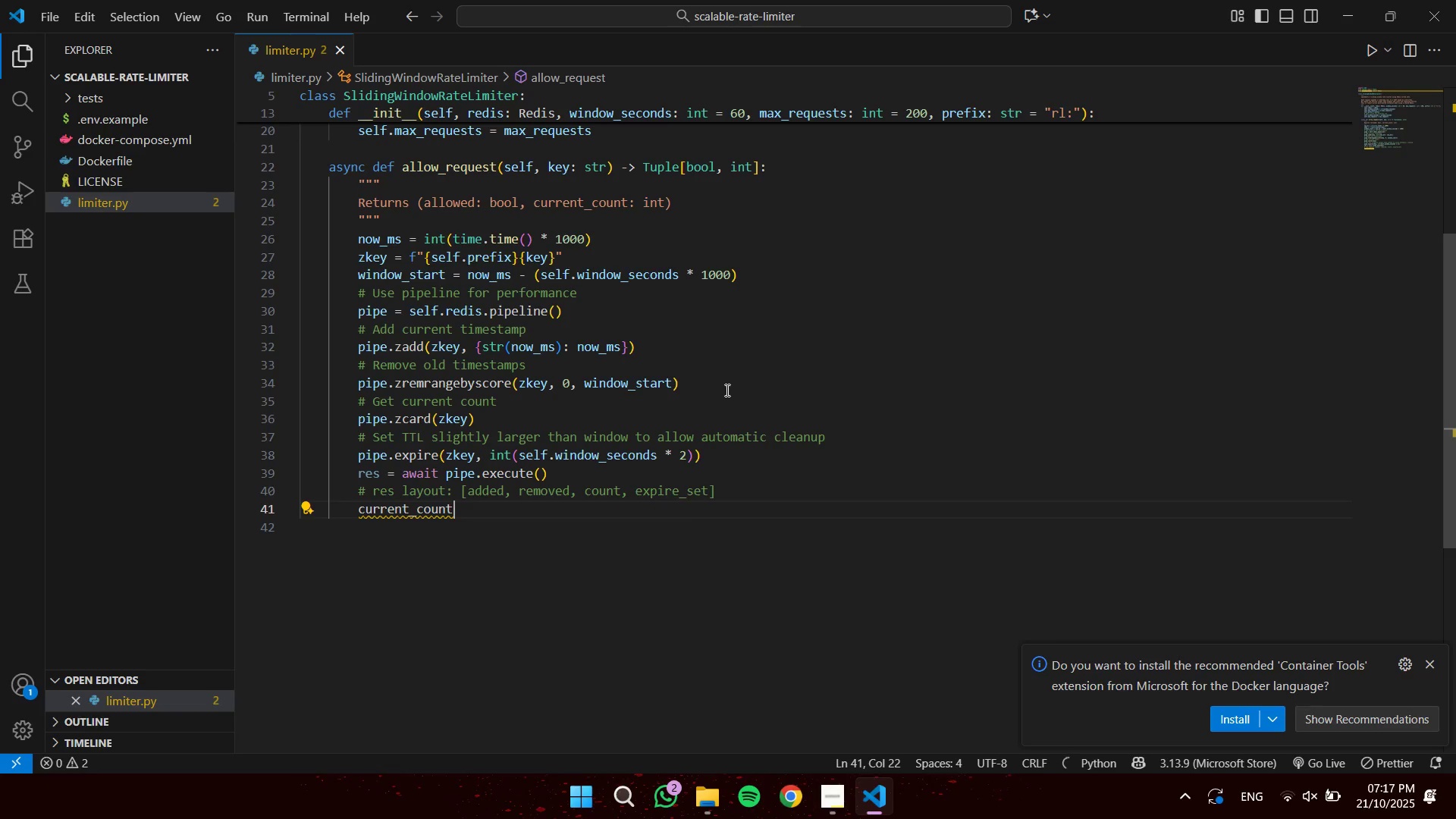 
wait(15.33)
 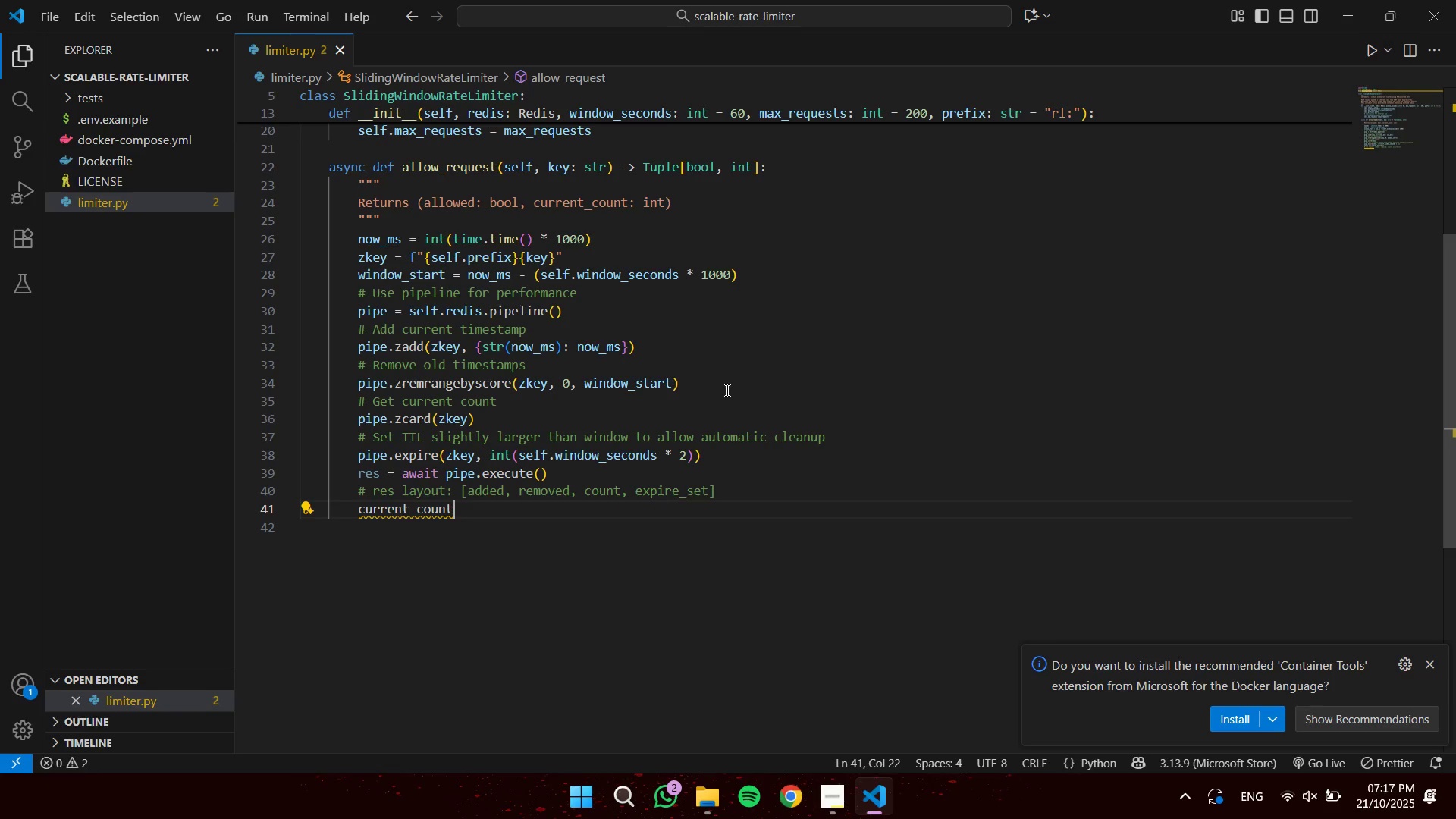 
type( = int)
key(Tab)
key(Tab)
 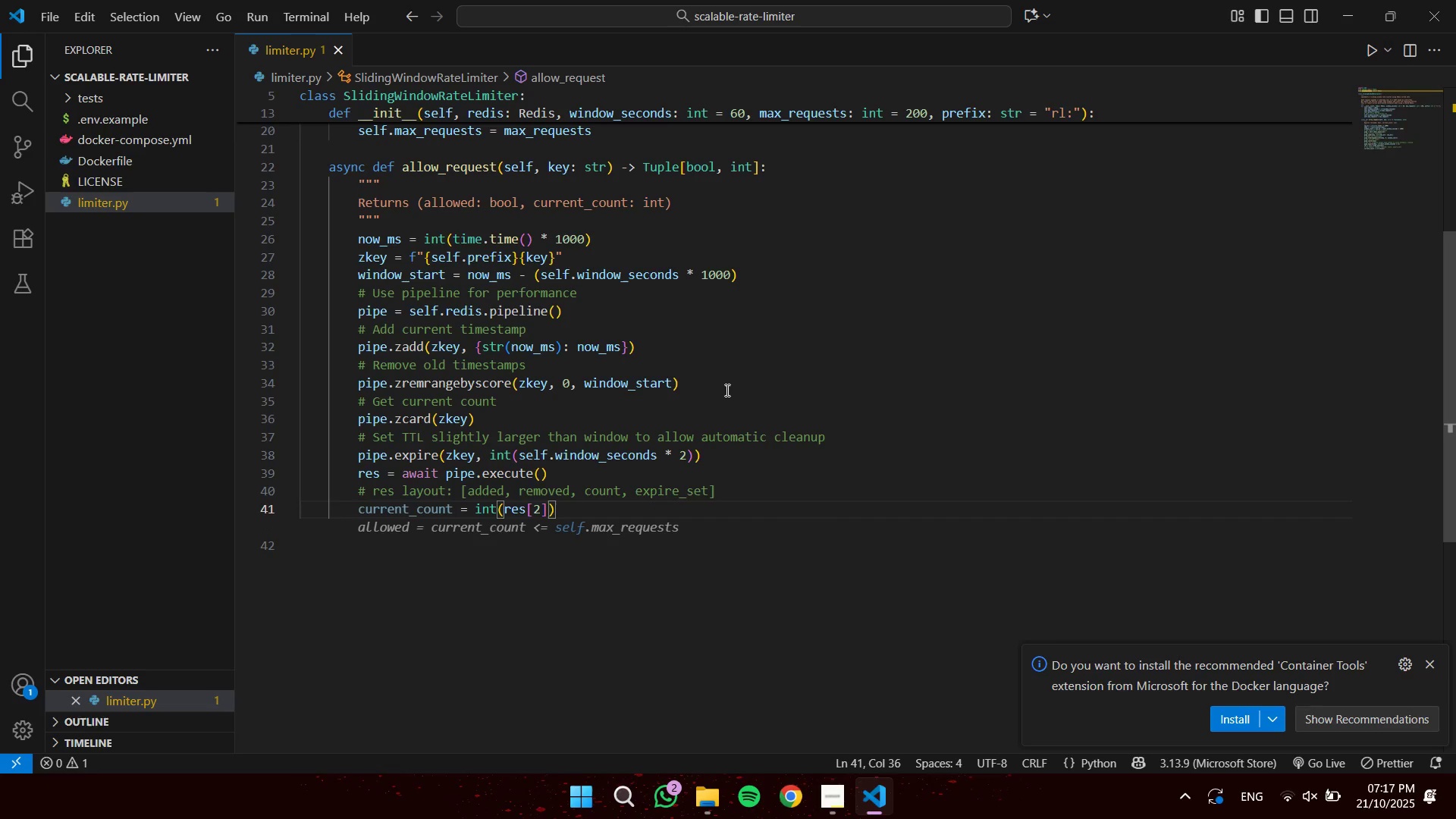 
key(Enter)
 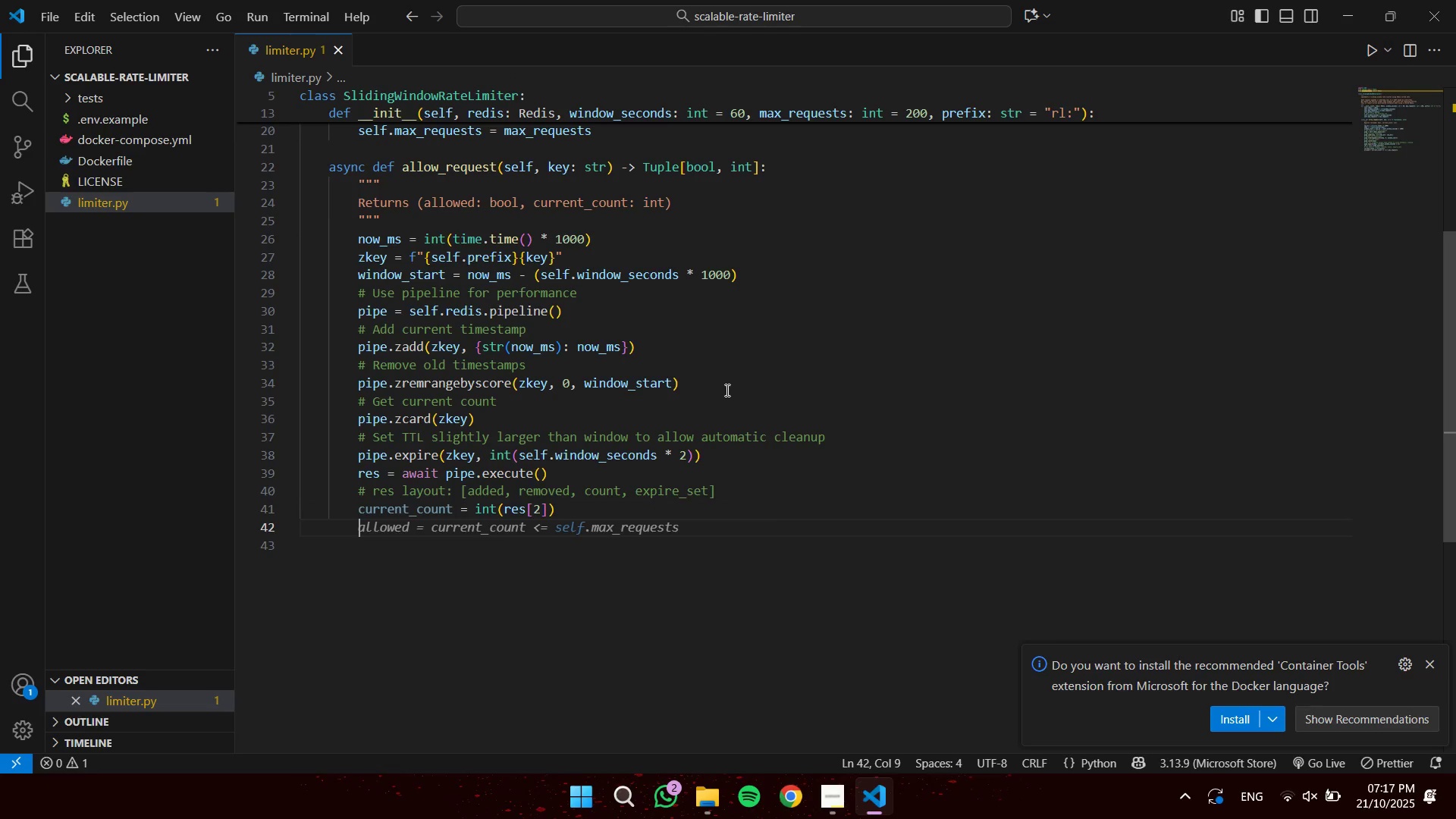 
key(Tab)
 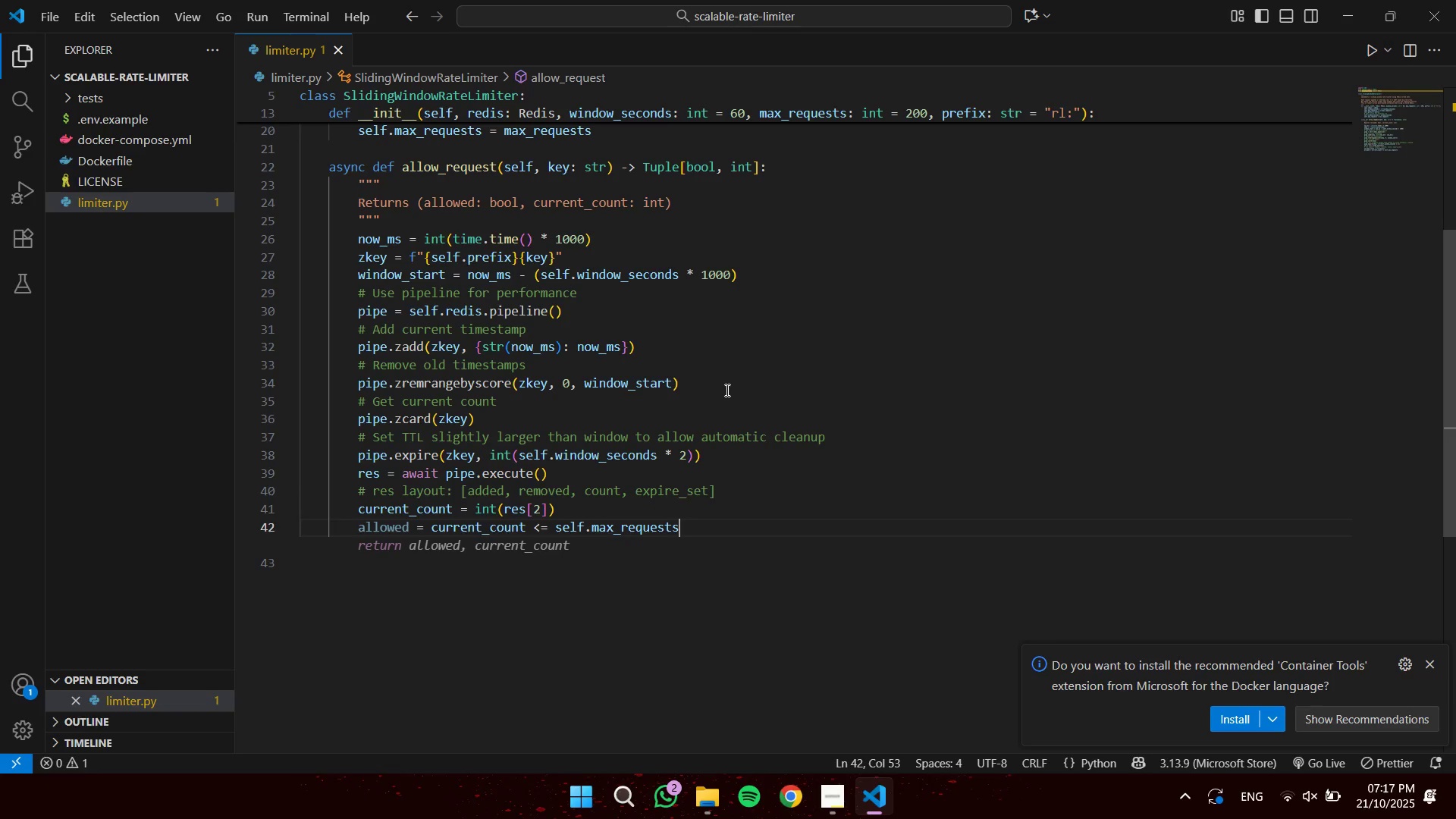 
key(Enter)
 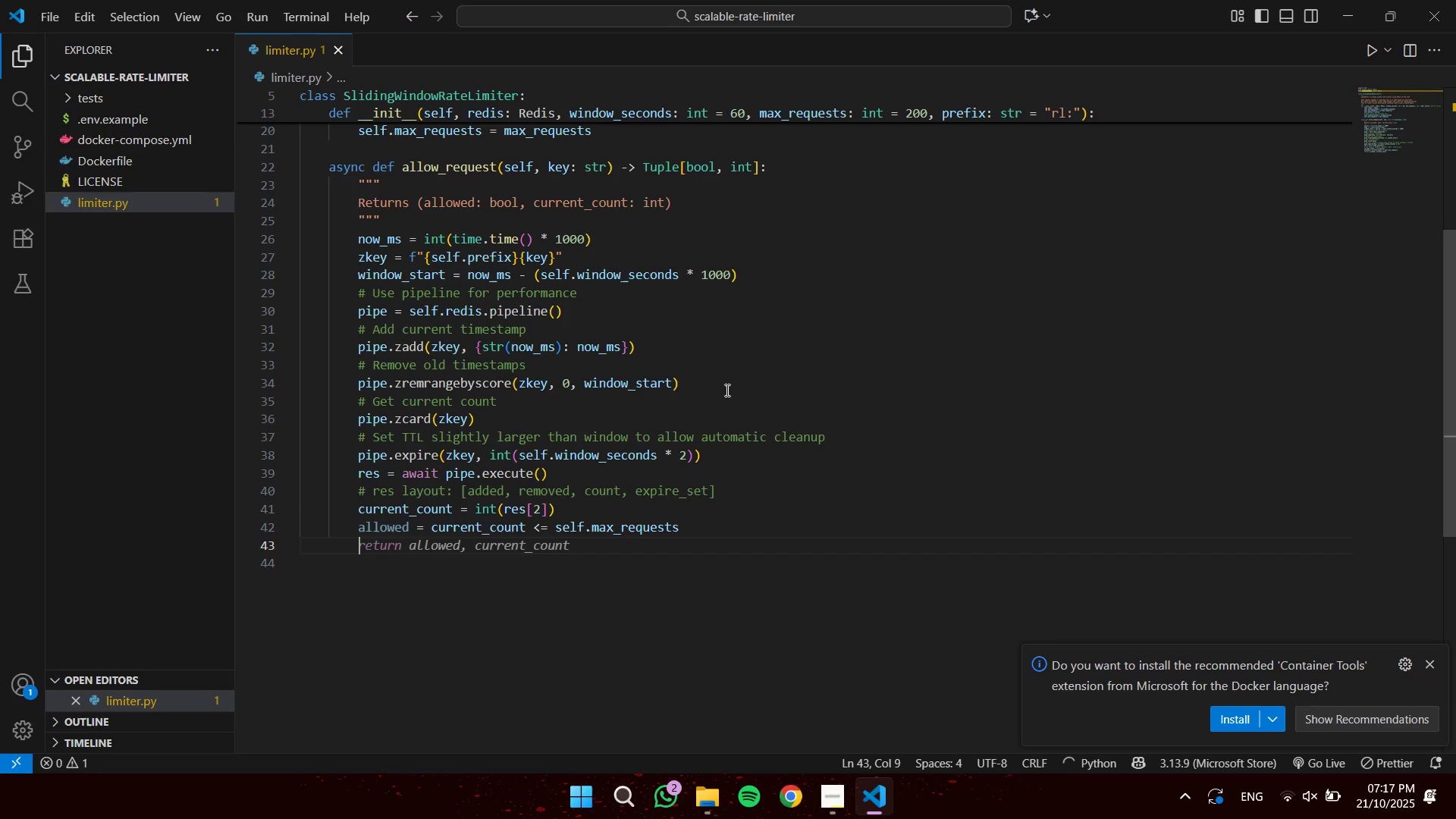 
key(Tab)
 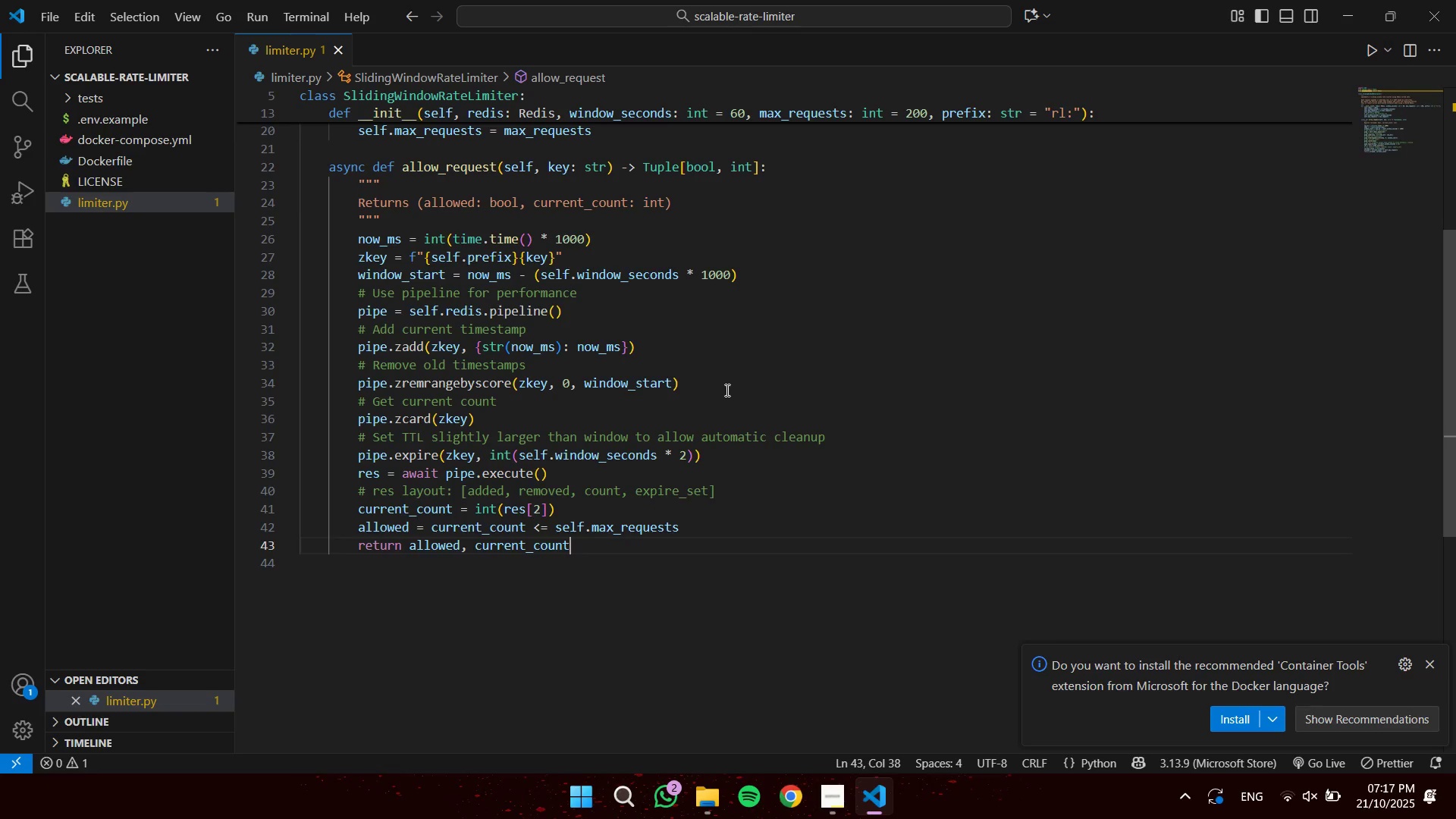 
wait(8.03)
 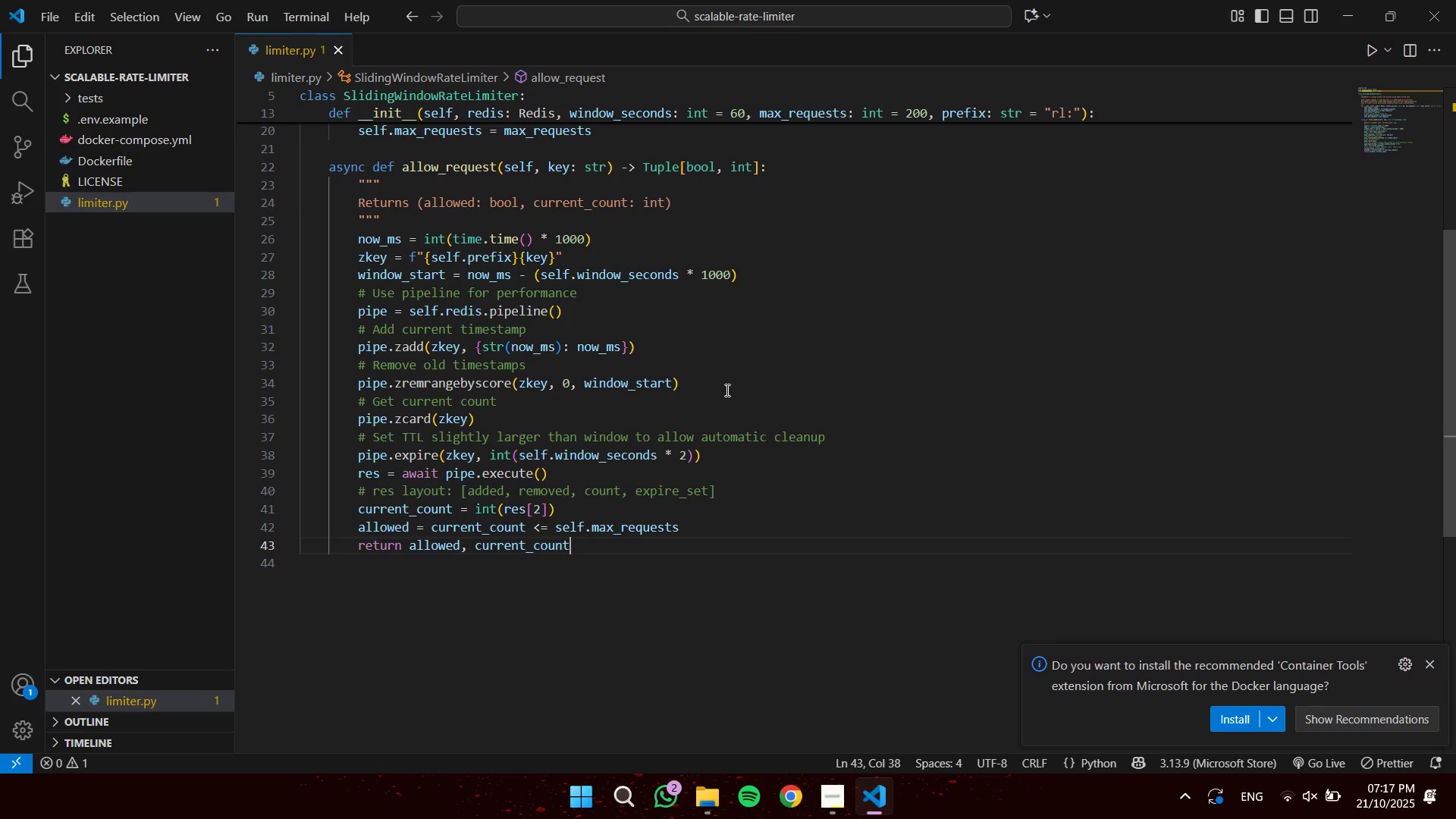 
left_click([339, 46])
 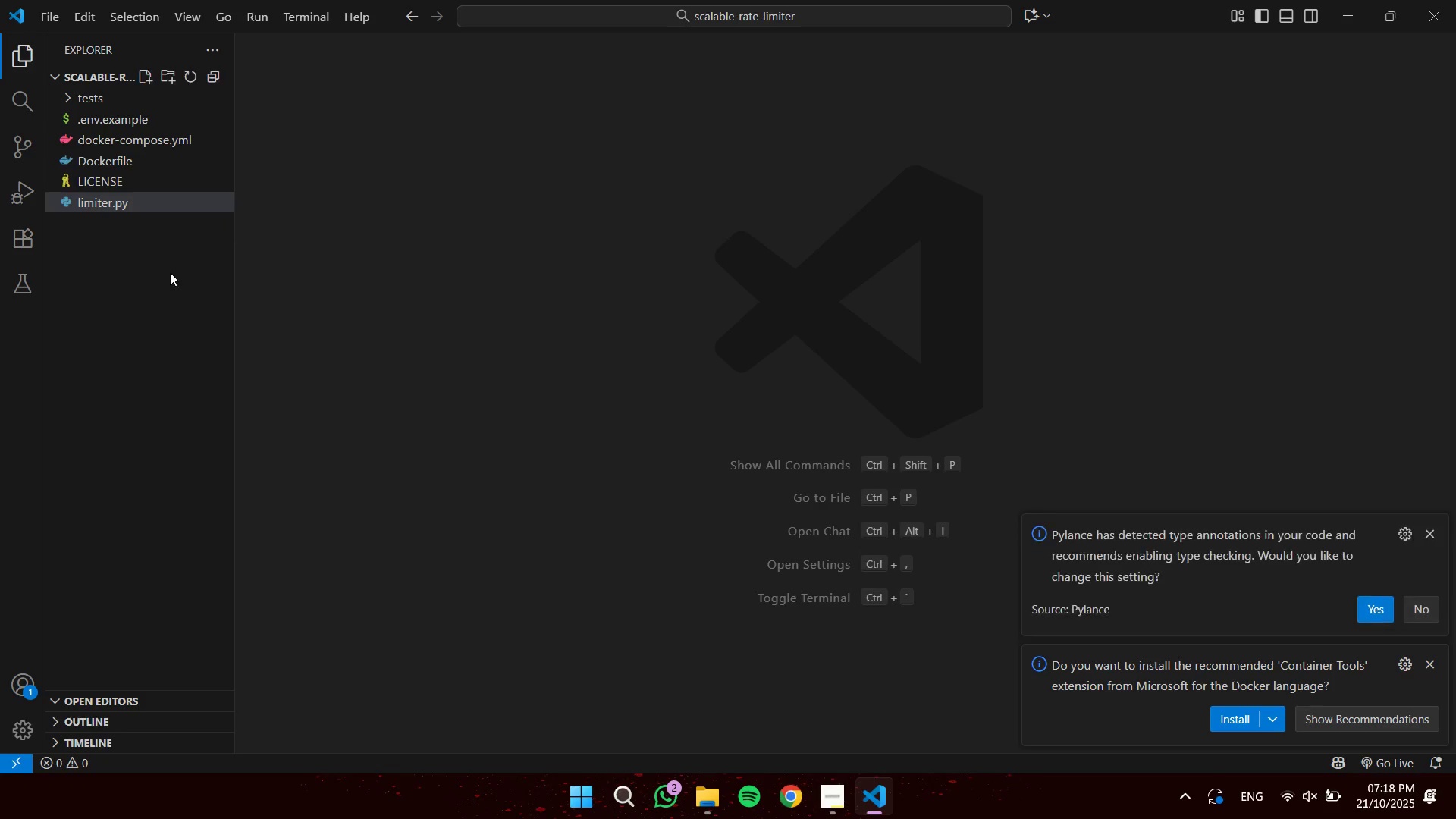 
left_click([167, 276])
 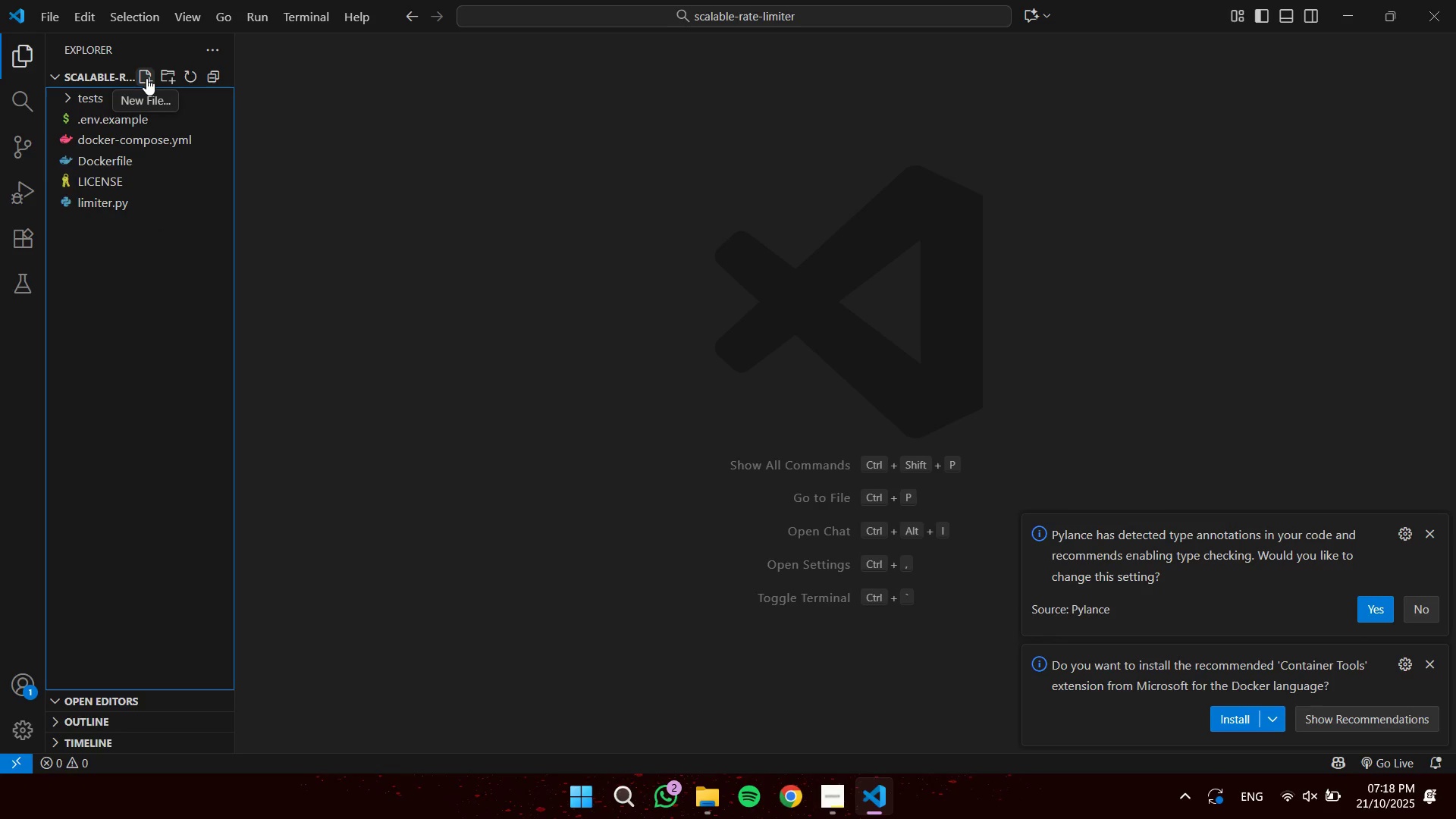 
left_click([146, 78])
 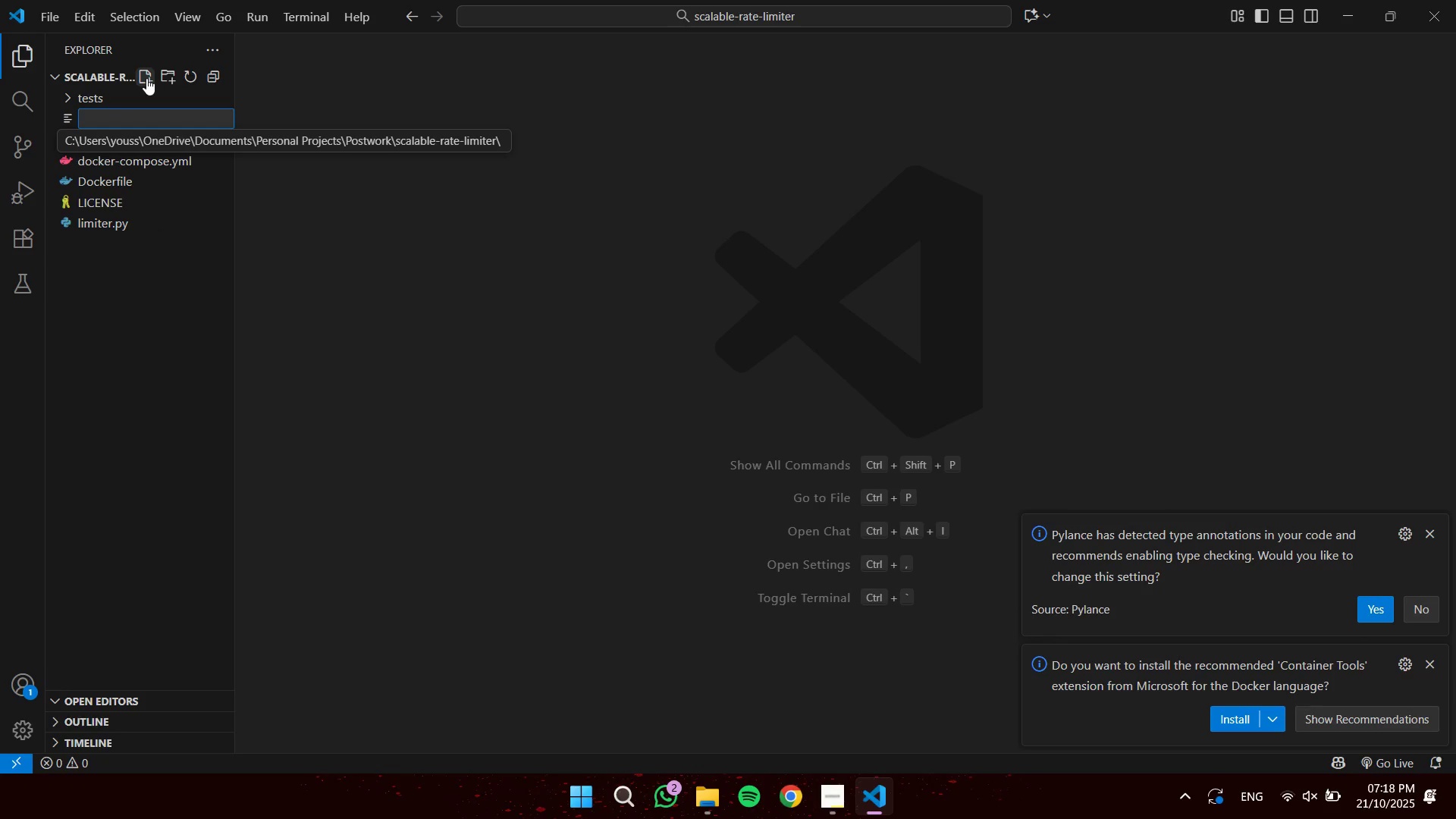 
type(main.py)
 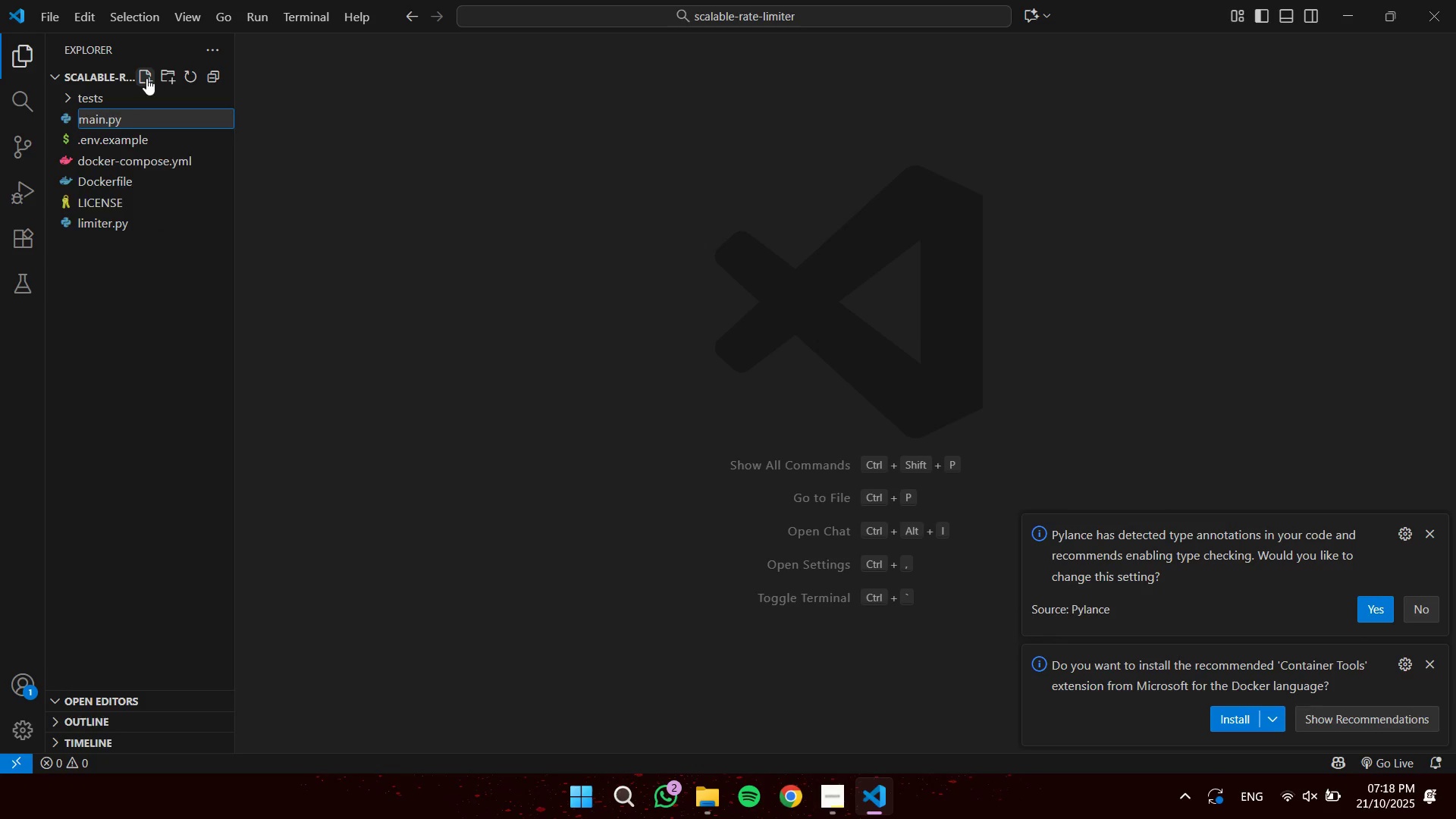 
key(Enter)
 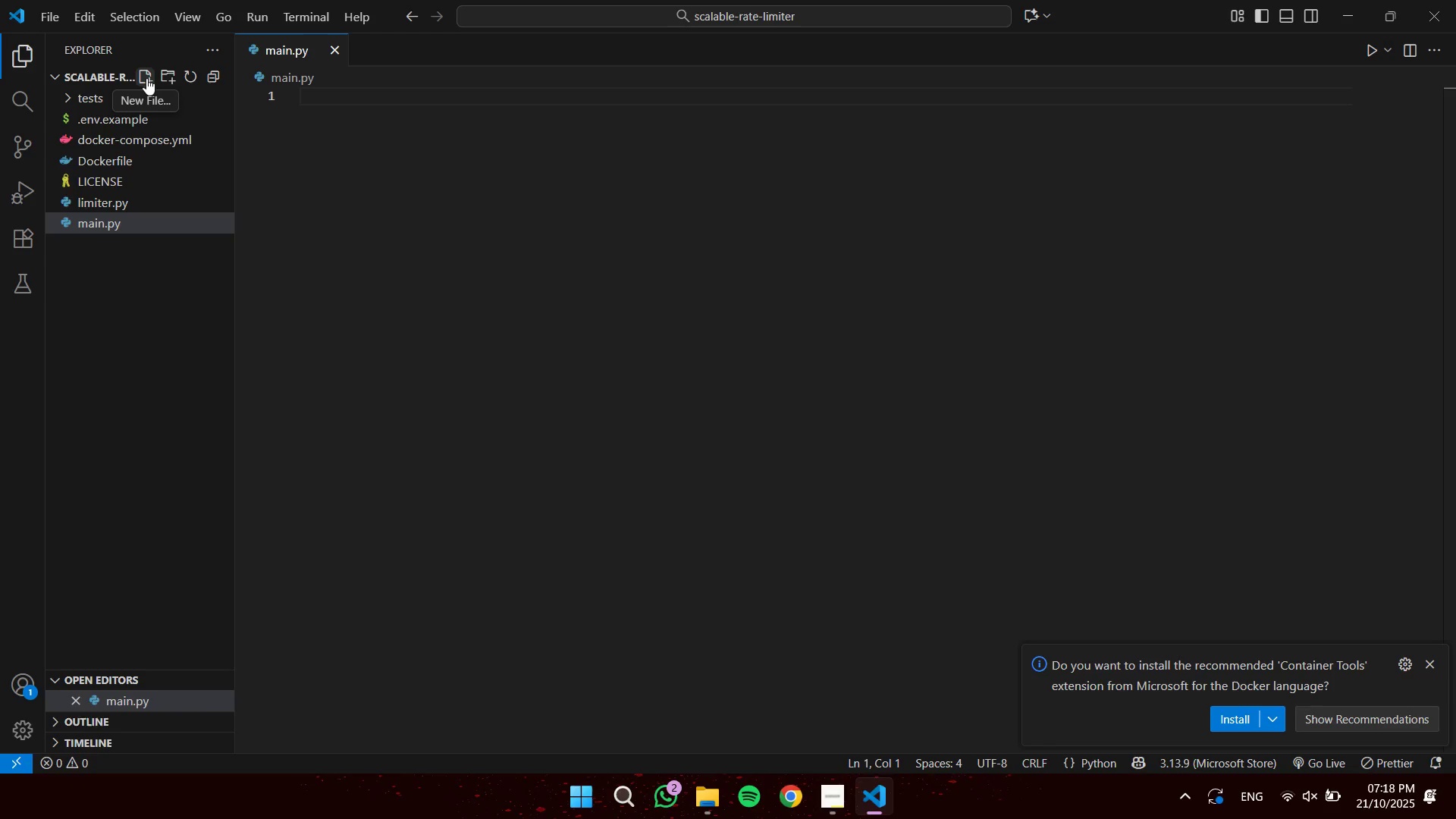 
wait(6.15)
 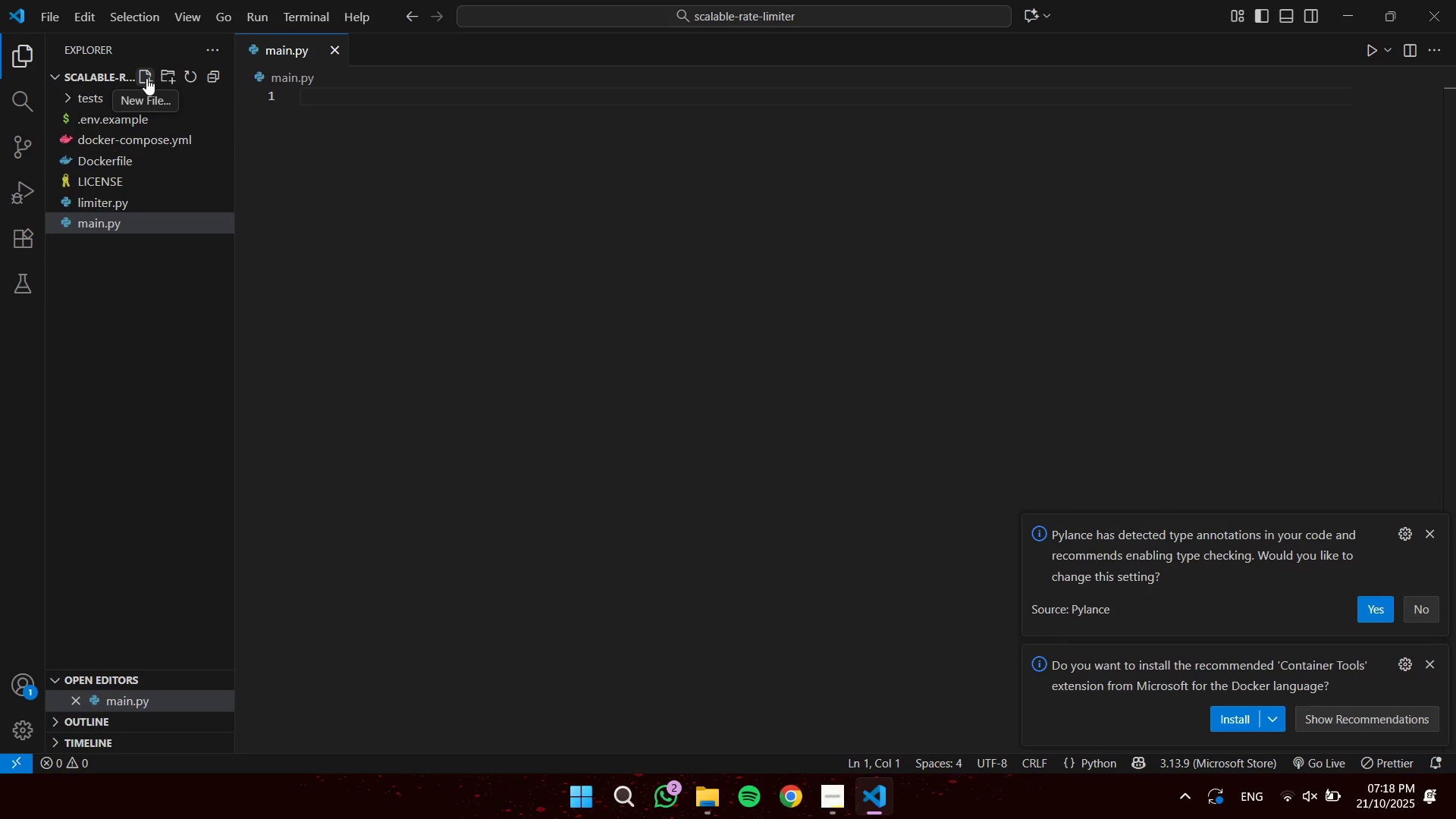 
type(impot)
key(Backspace)
type(rt os)
 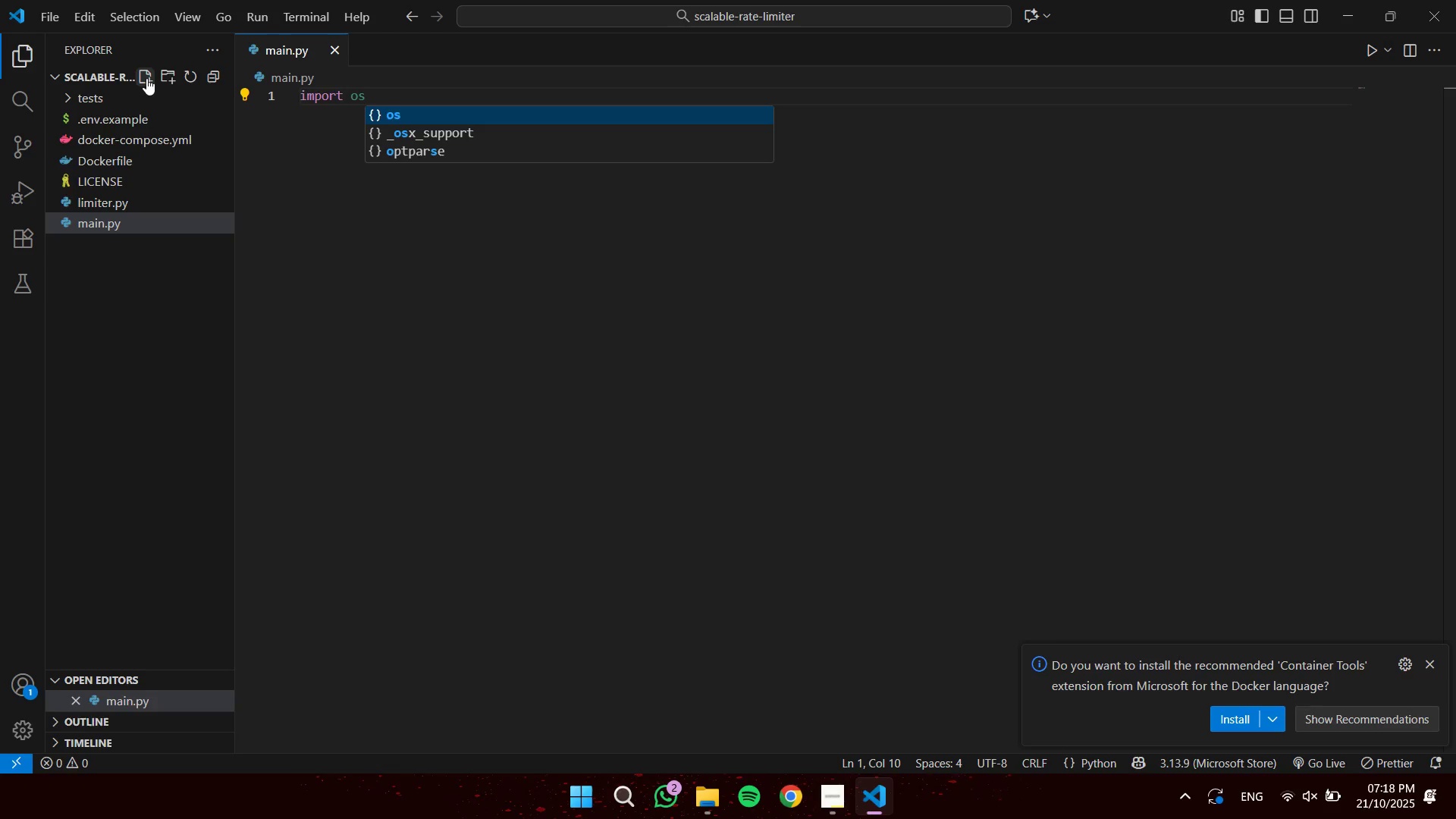 
key(Enter)
 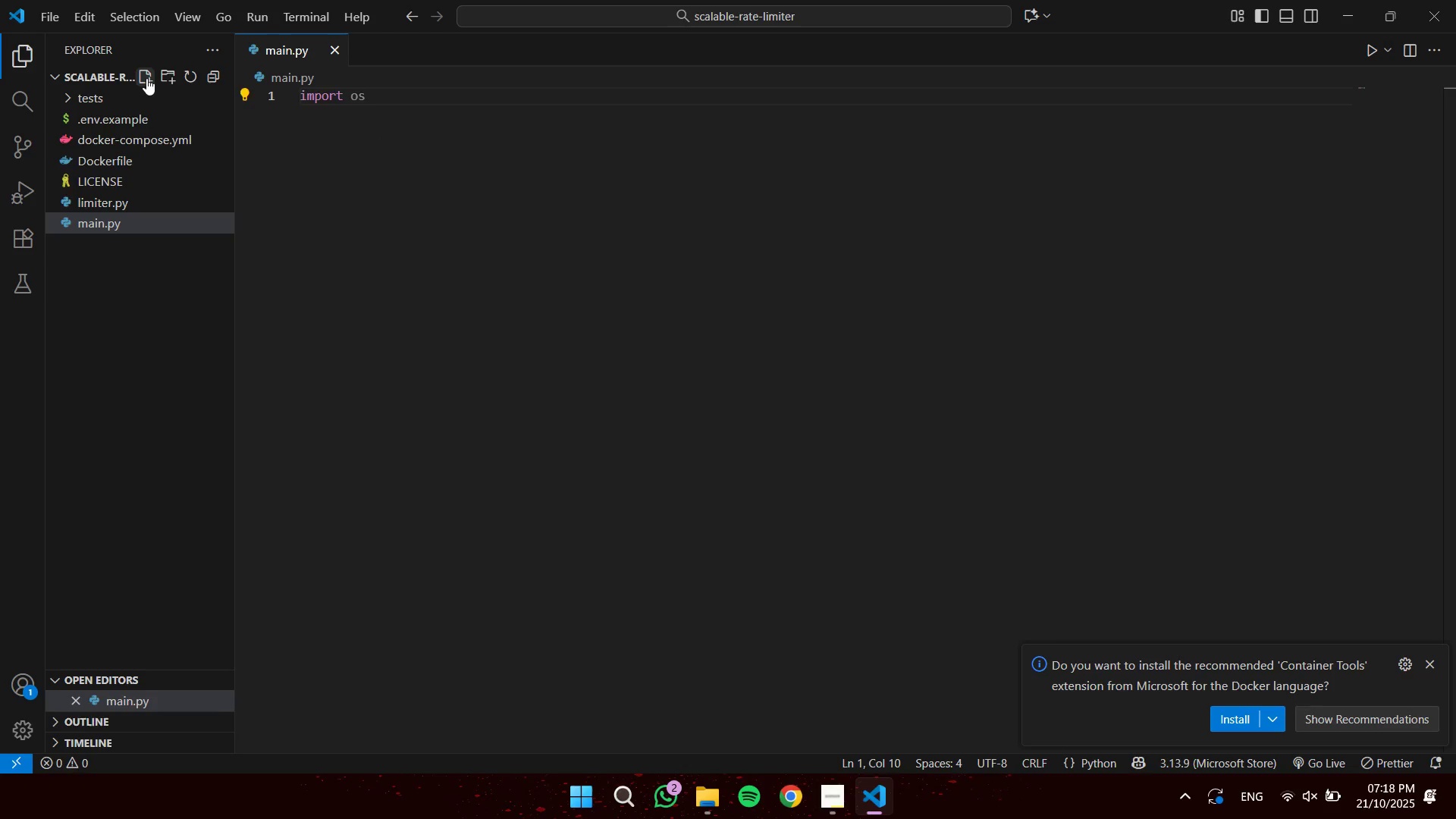 
type(import )
key(Backspace)
key(Backspace)
key(Backspace)
key(Backspace)
key(Backspace)
key(Backspace)
key(Backspace)
 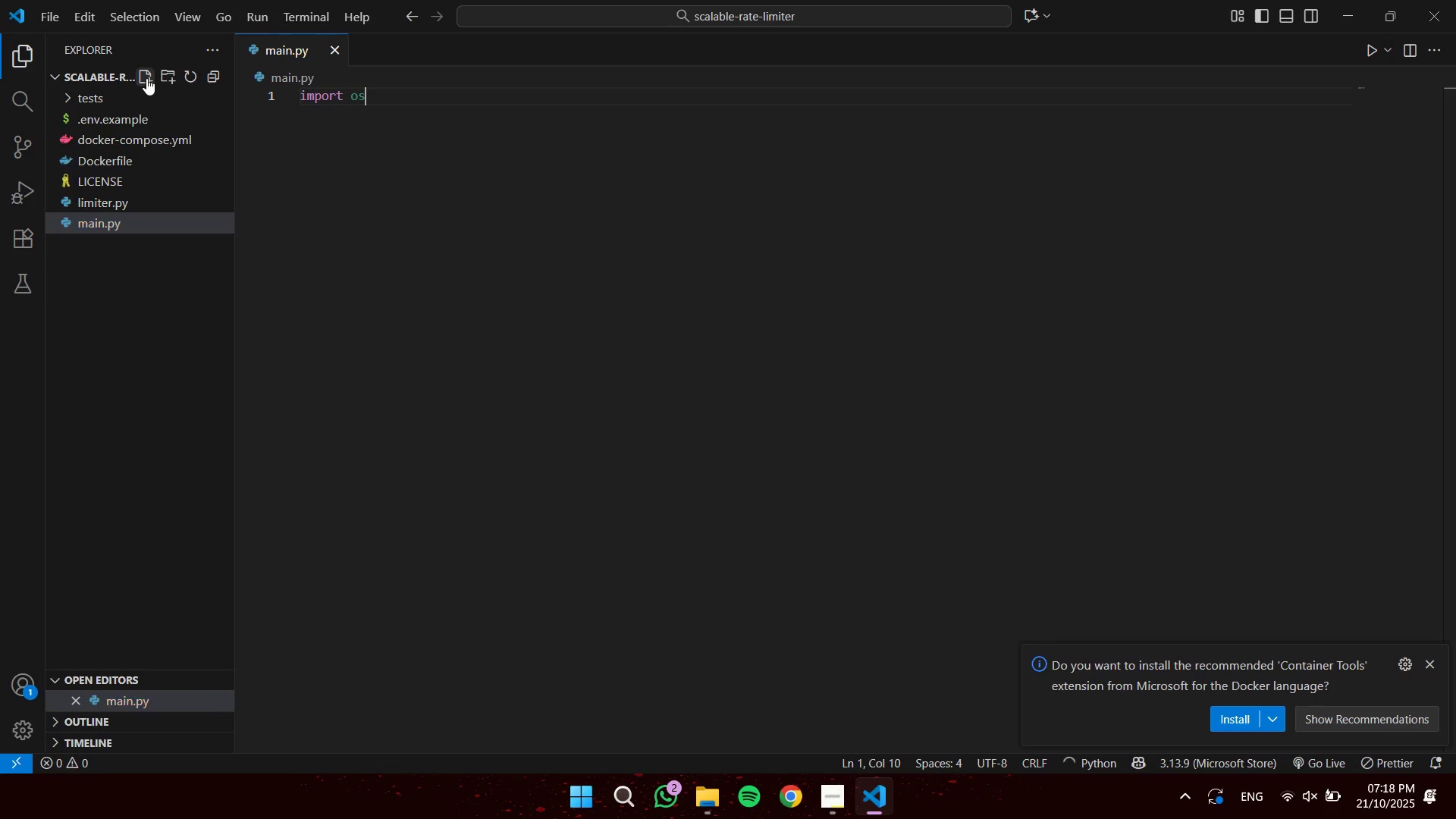 
key(Enter)
 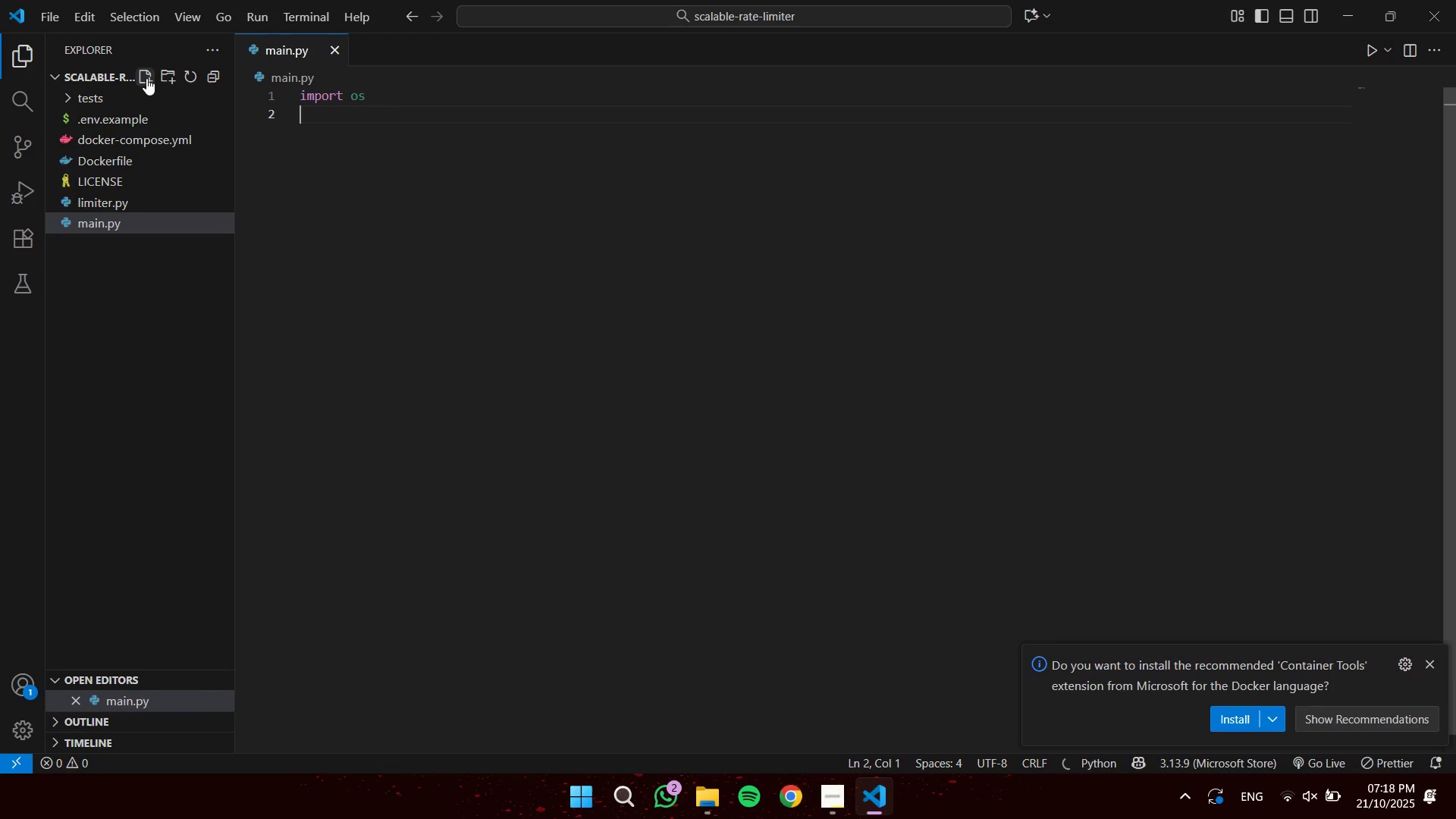 
type(import time)
 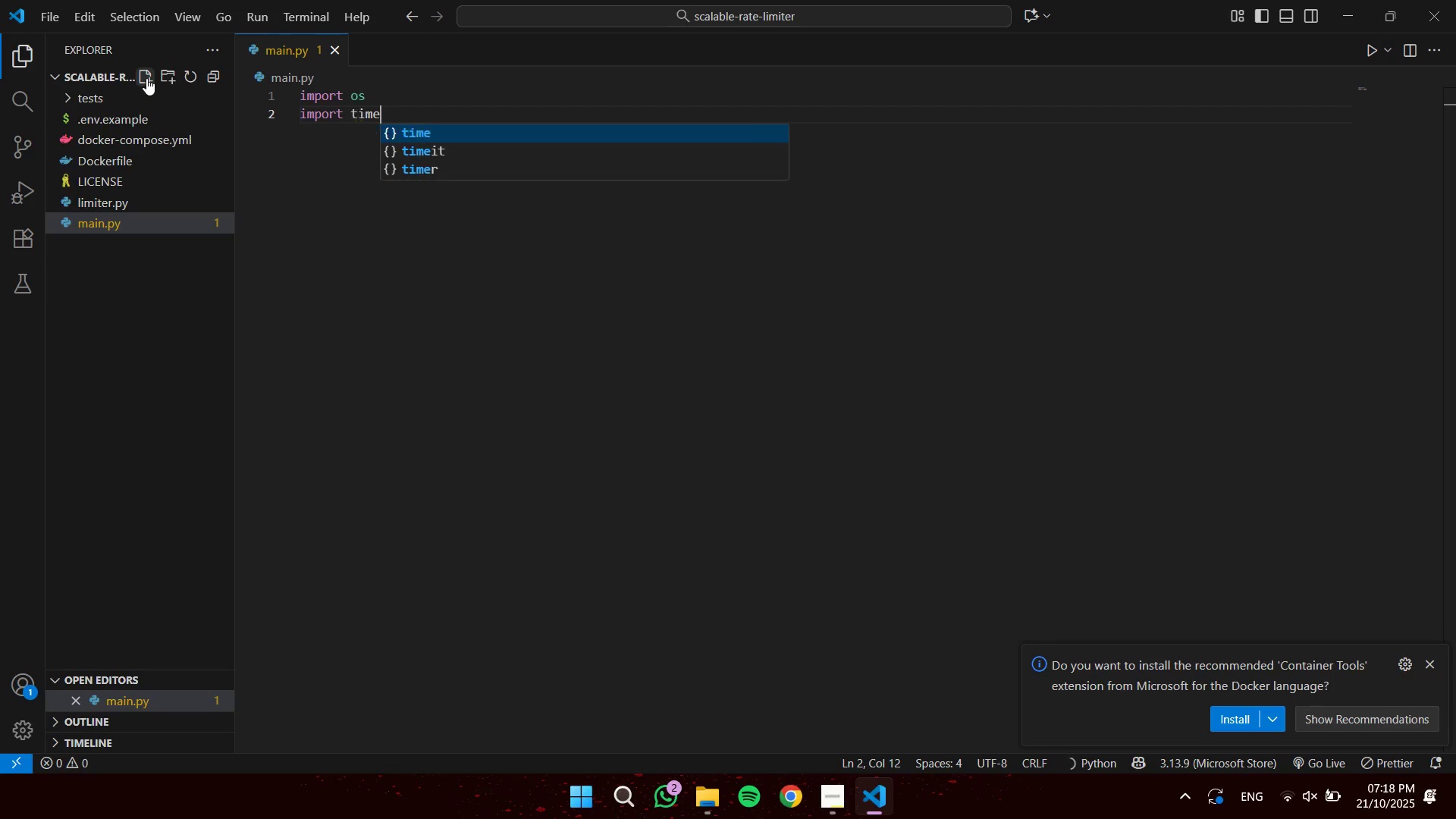 
key(Enter)
 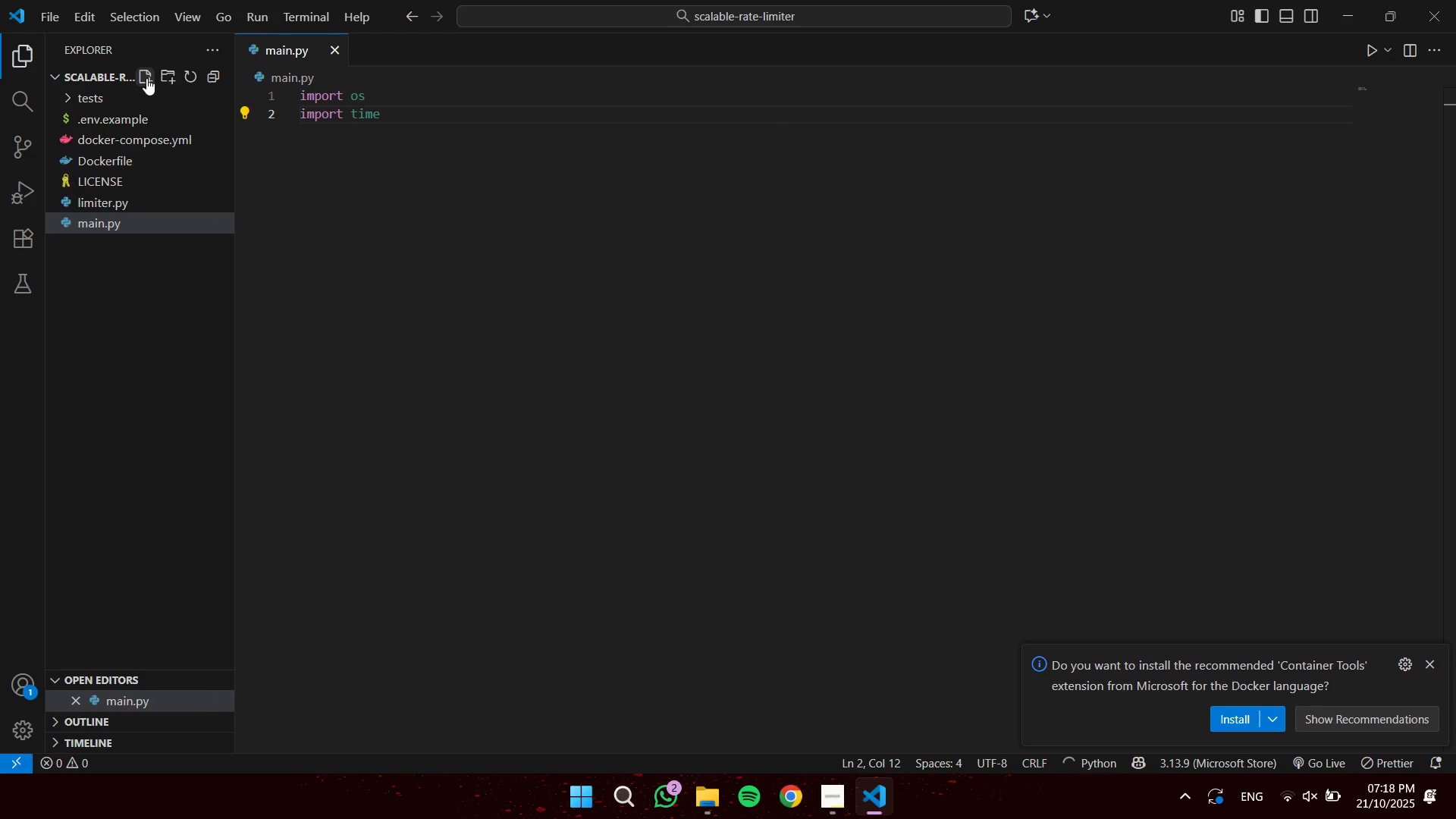 
key(Enter)
 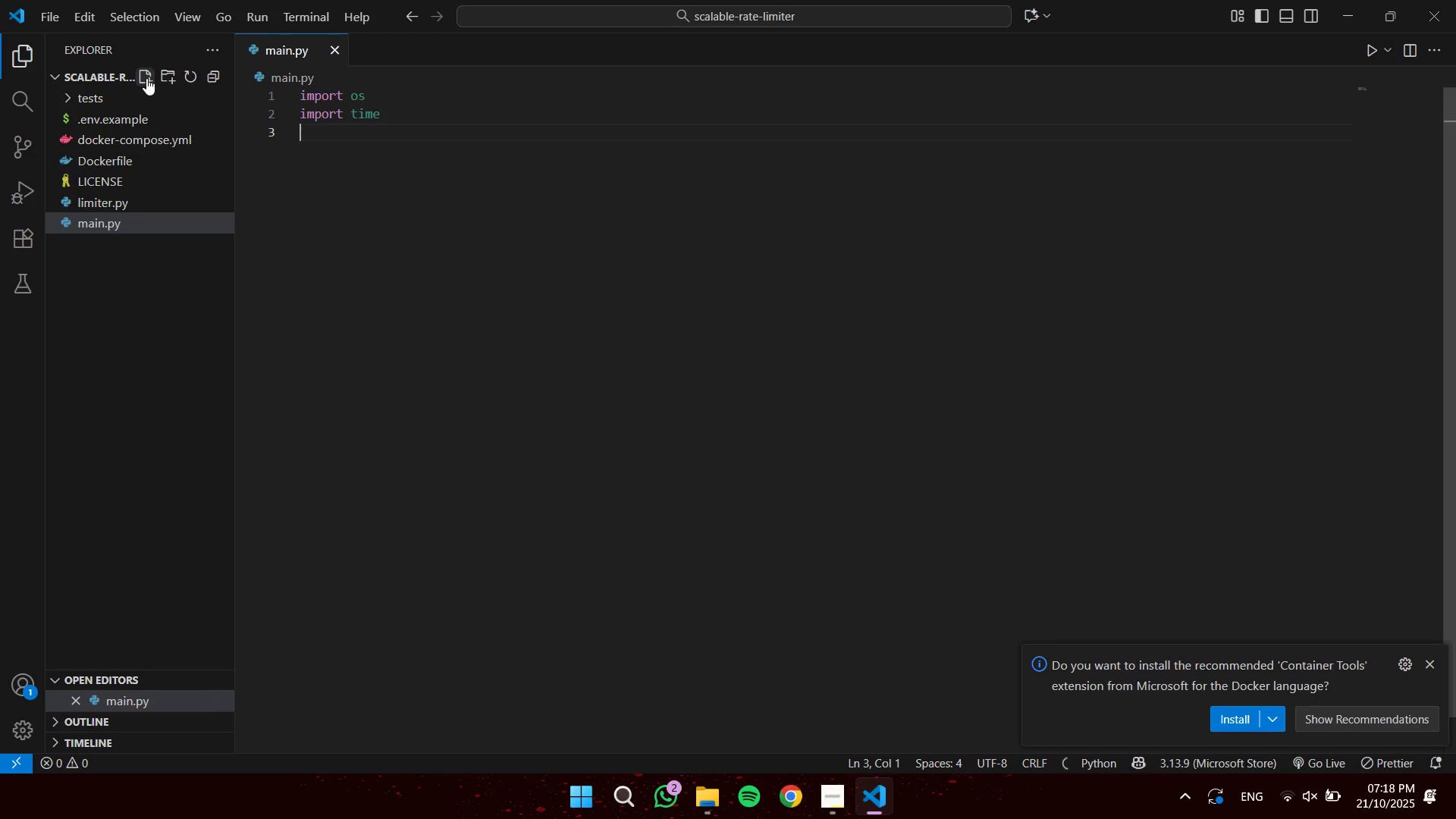 
type(import logging)
 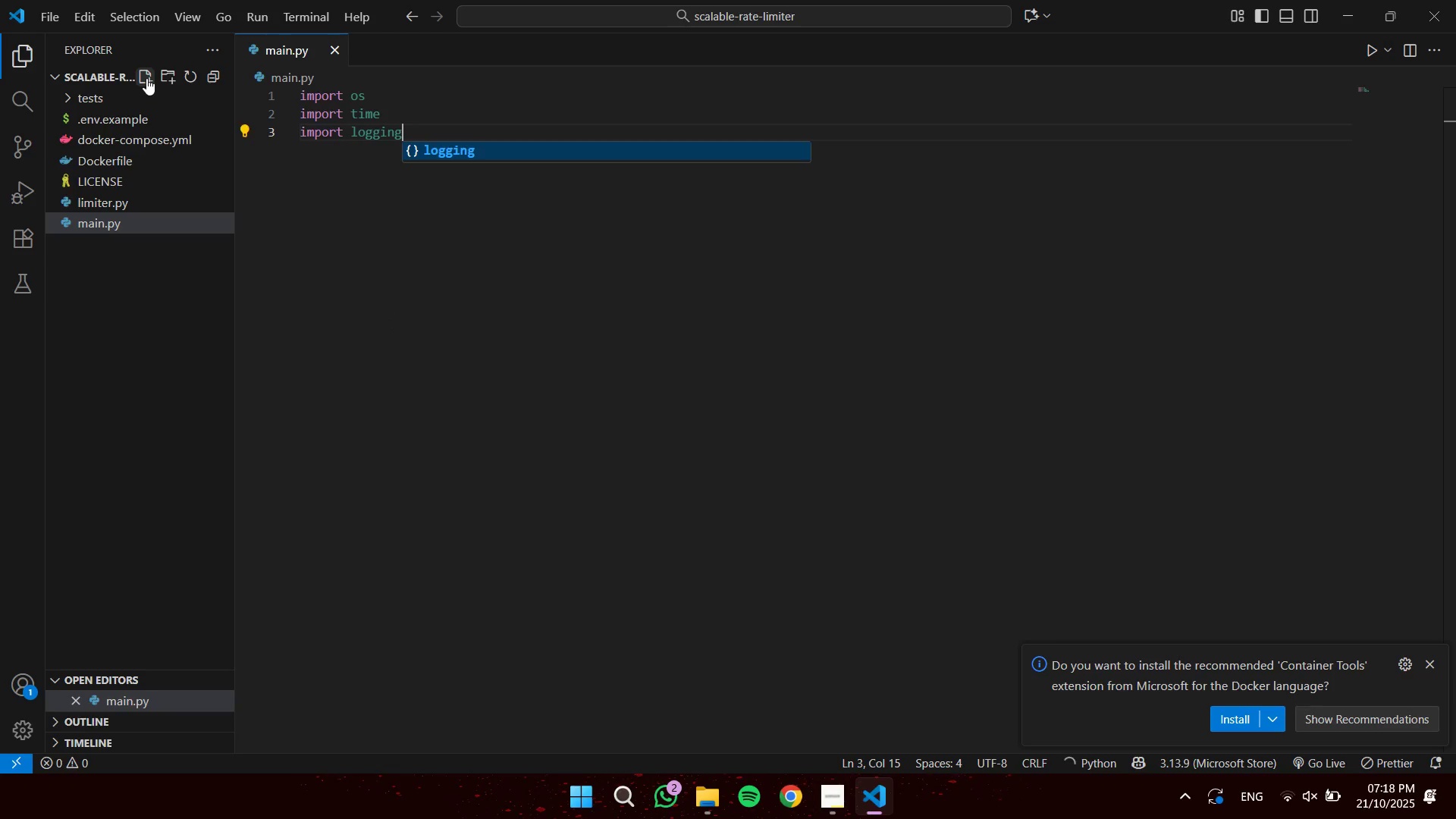 
key(Enter)
 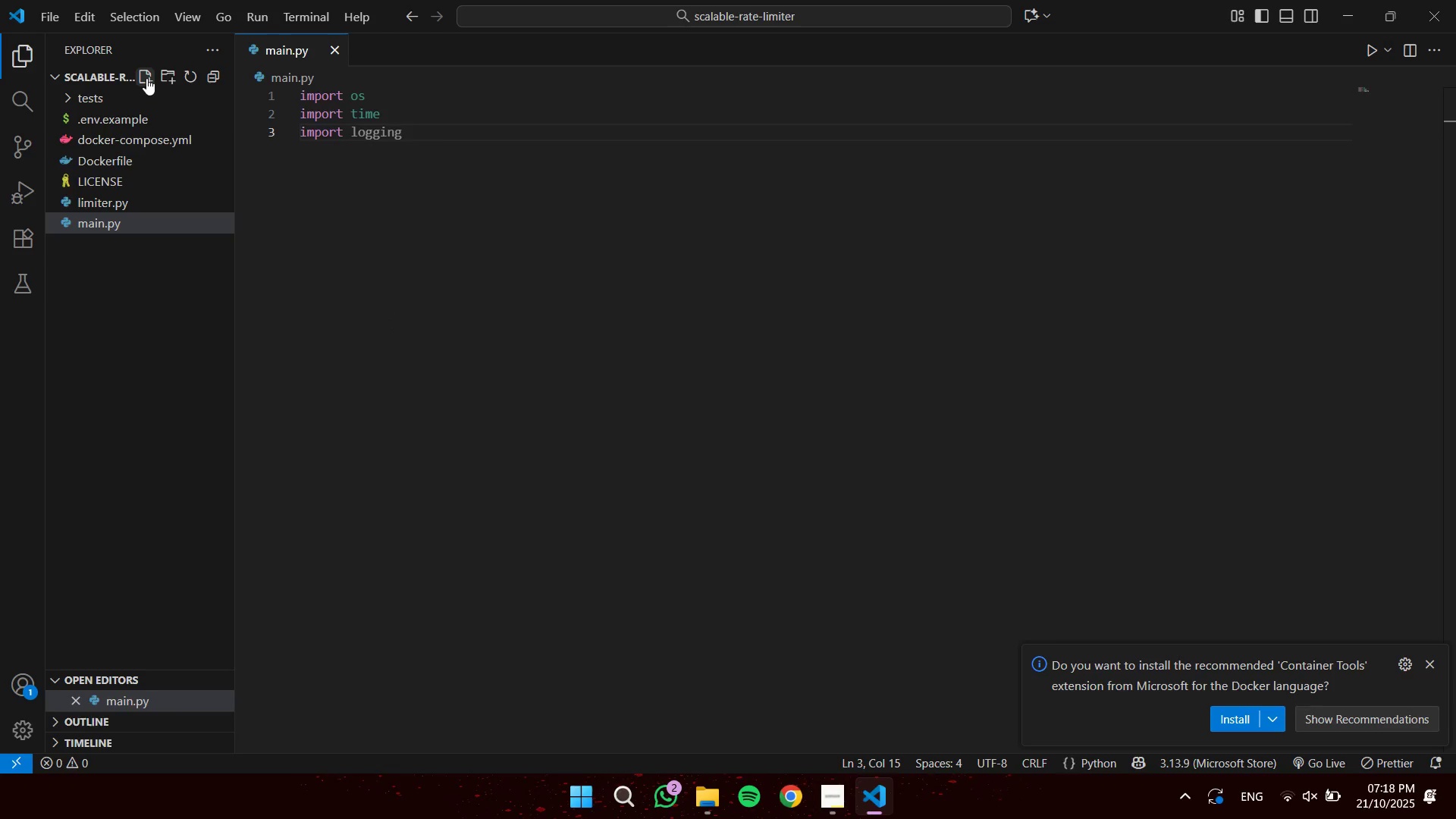 
key(Enter)
 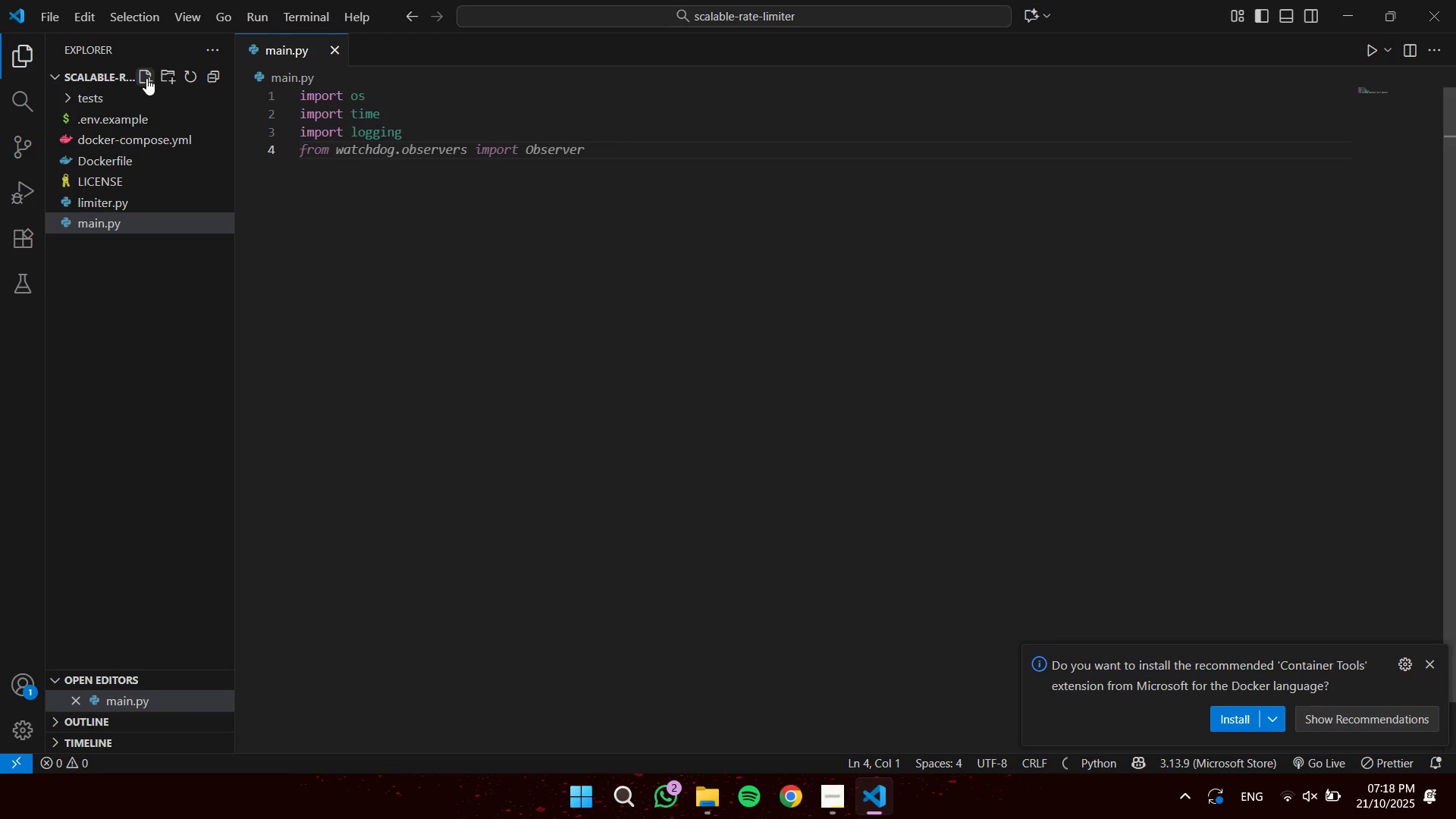 
type(import asyn)
 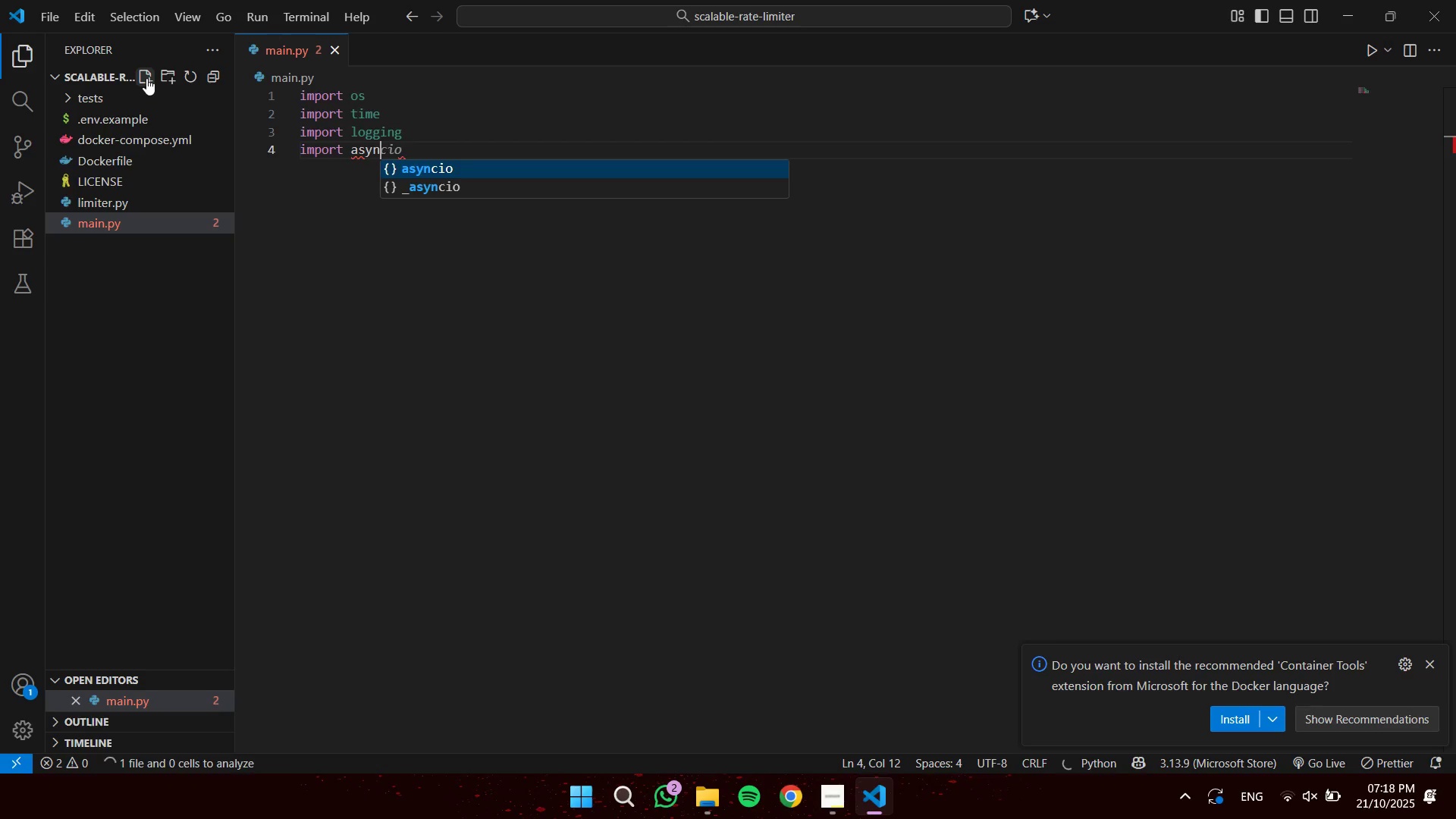 
key(Enter)
 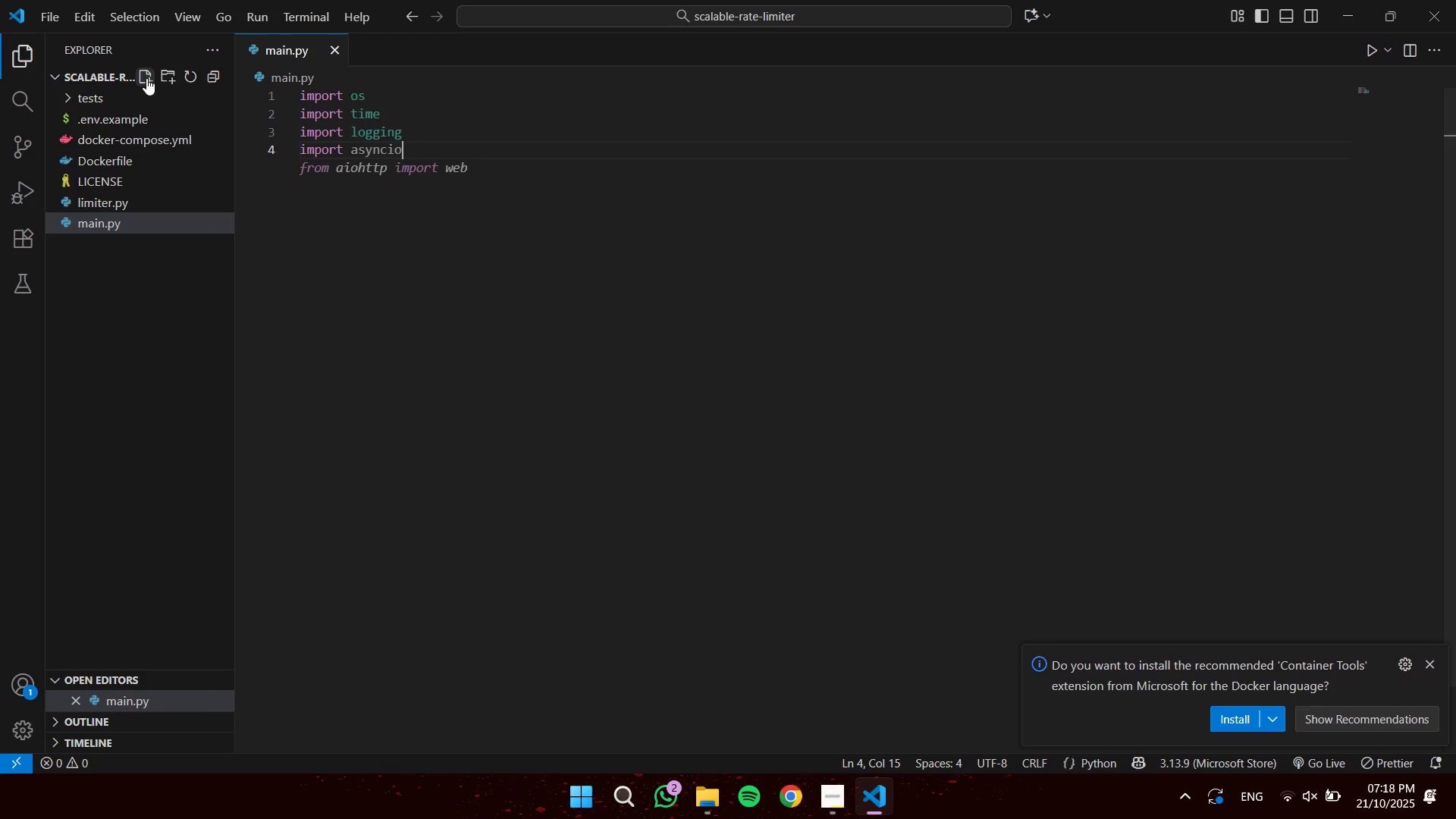 
key(Enter)
 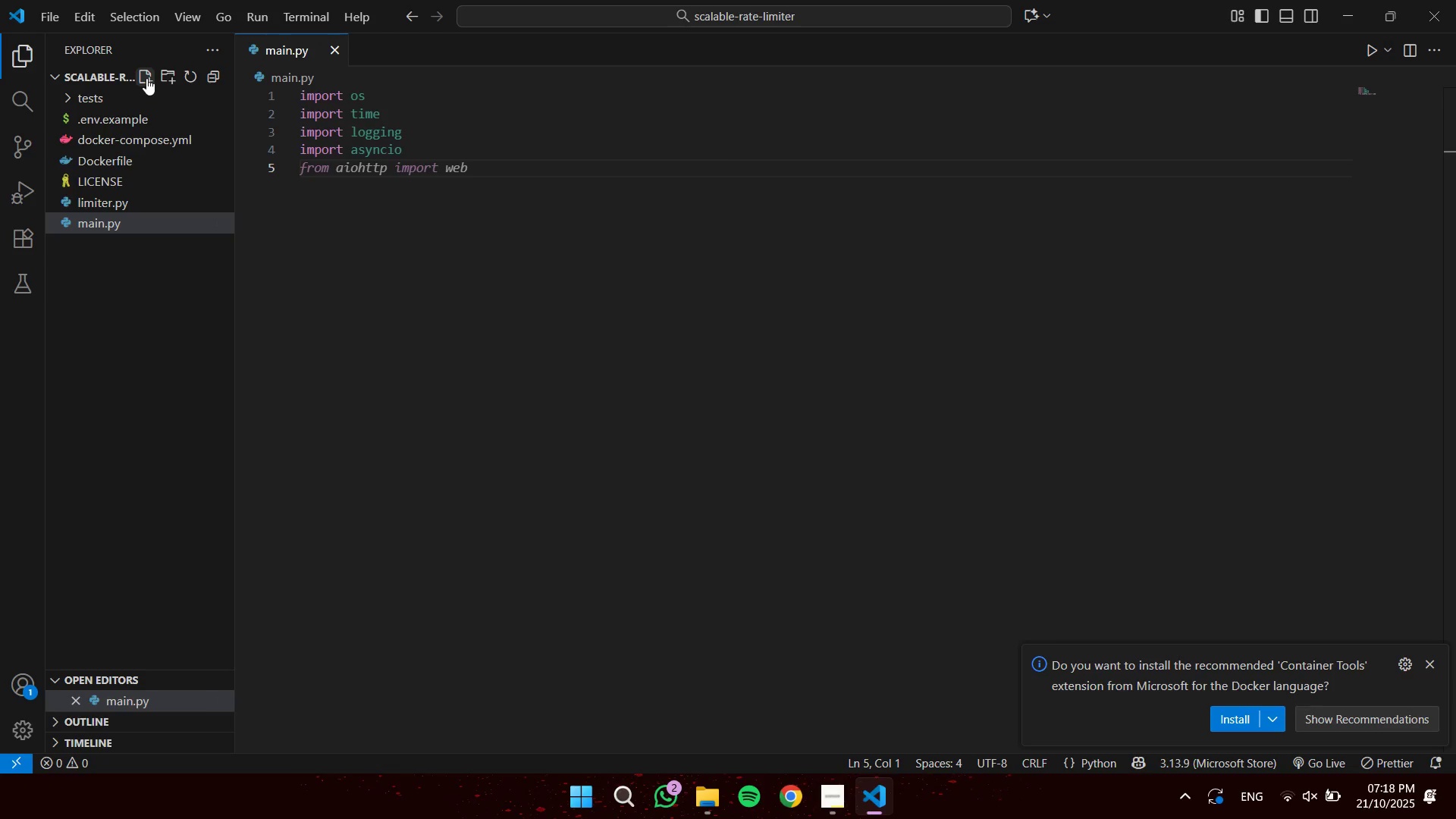 
type(from fastapi )
key(Tab)
type(, Re)
key(Tab)
type(, )
 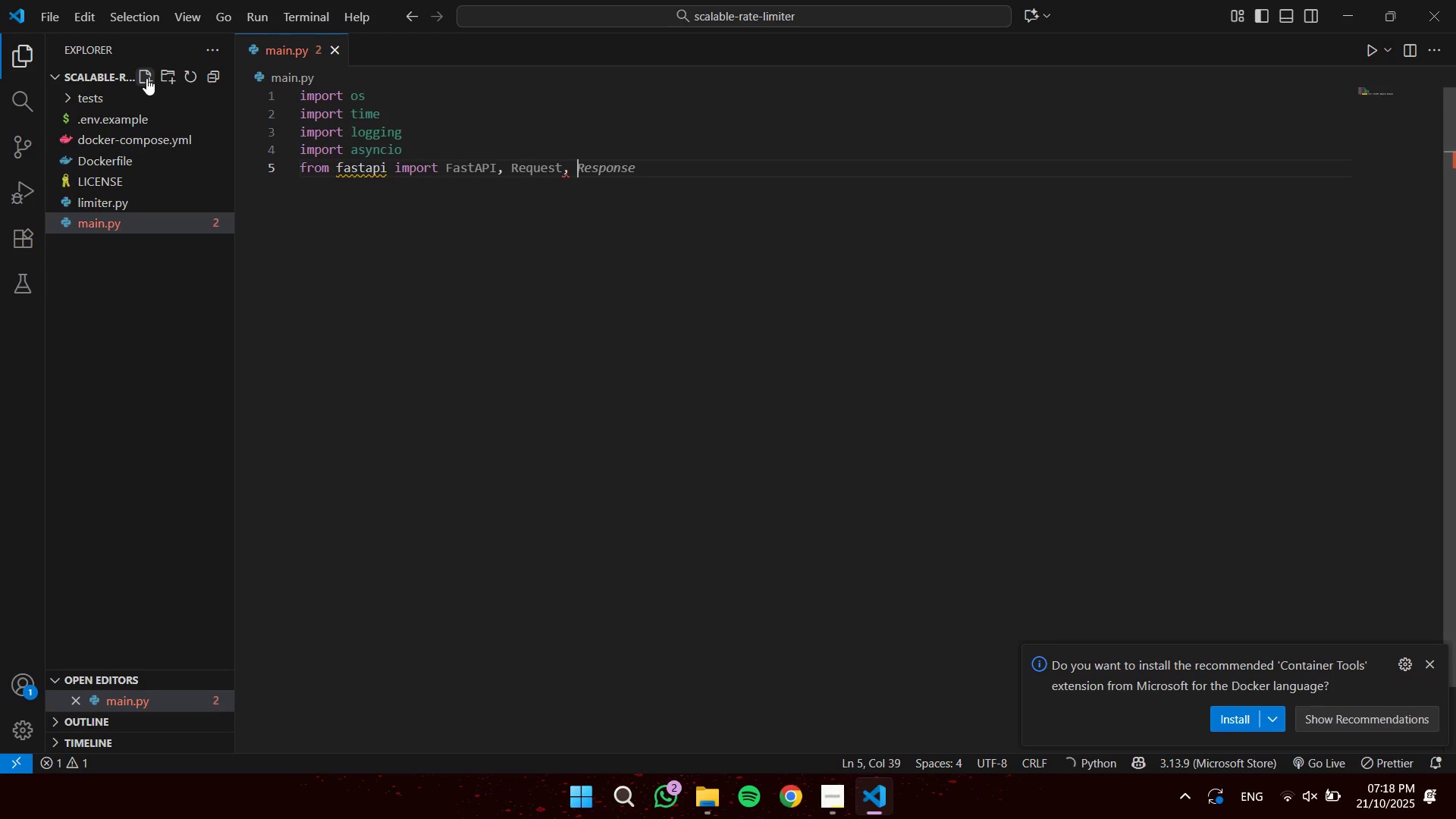 
wait(5.11)
 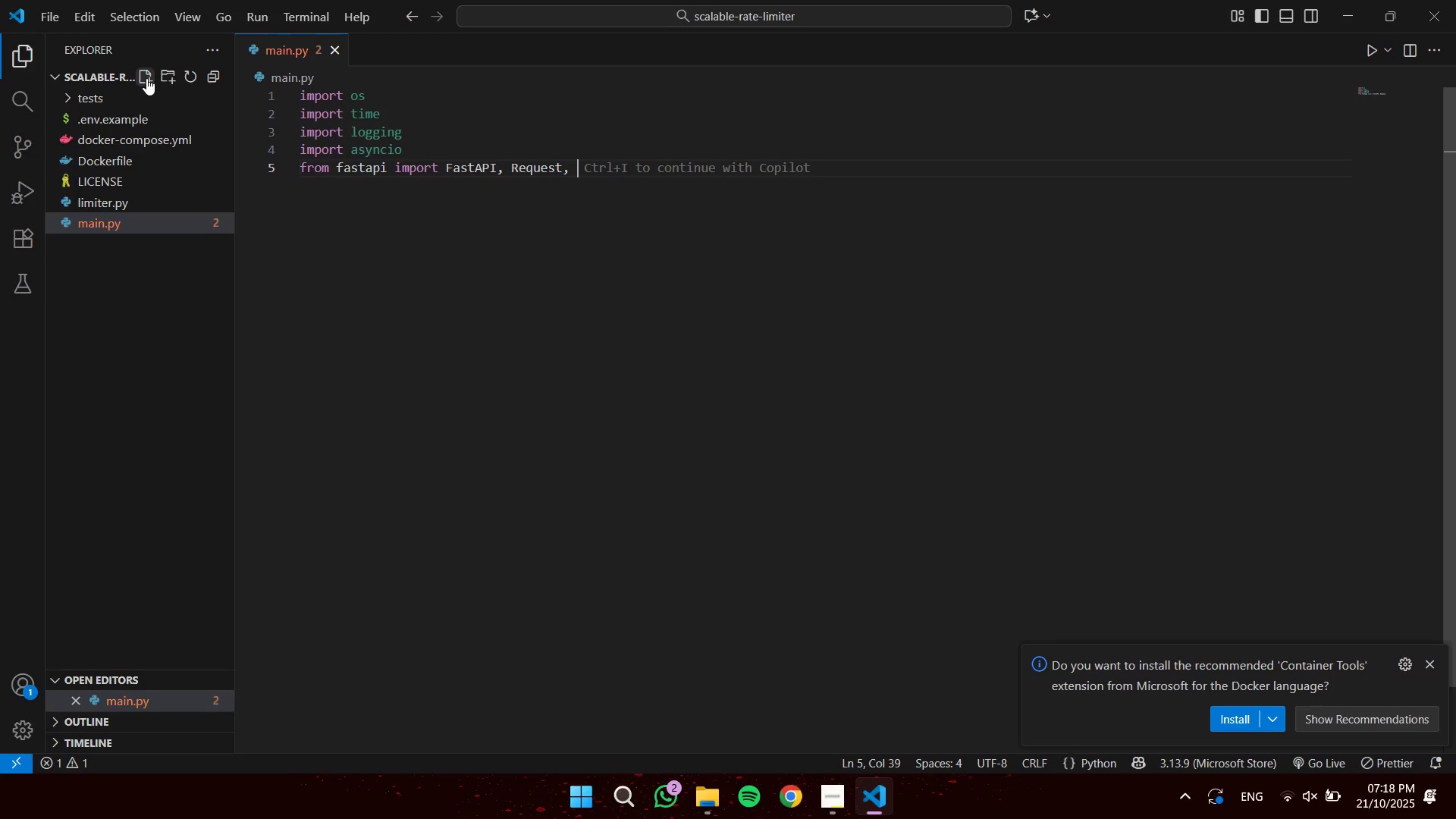 
type(HTT)
key(Tab)
type(, Depe)
key(Tab)
 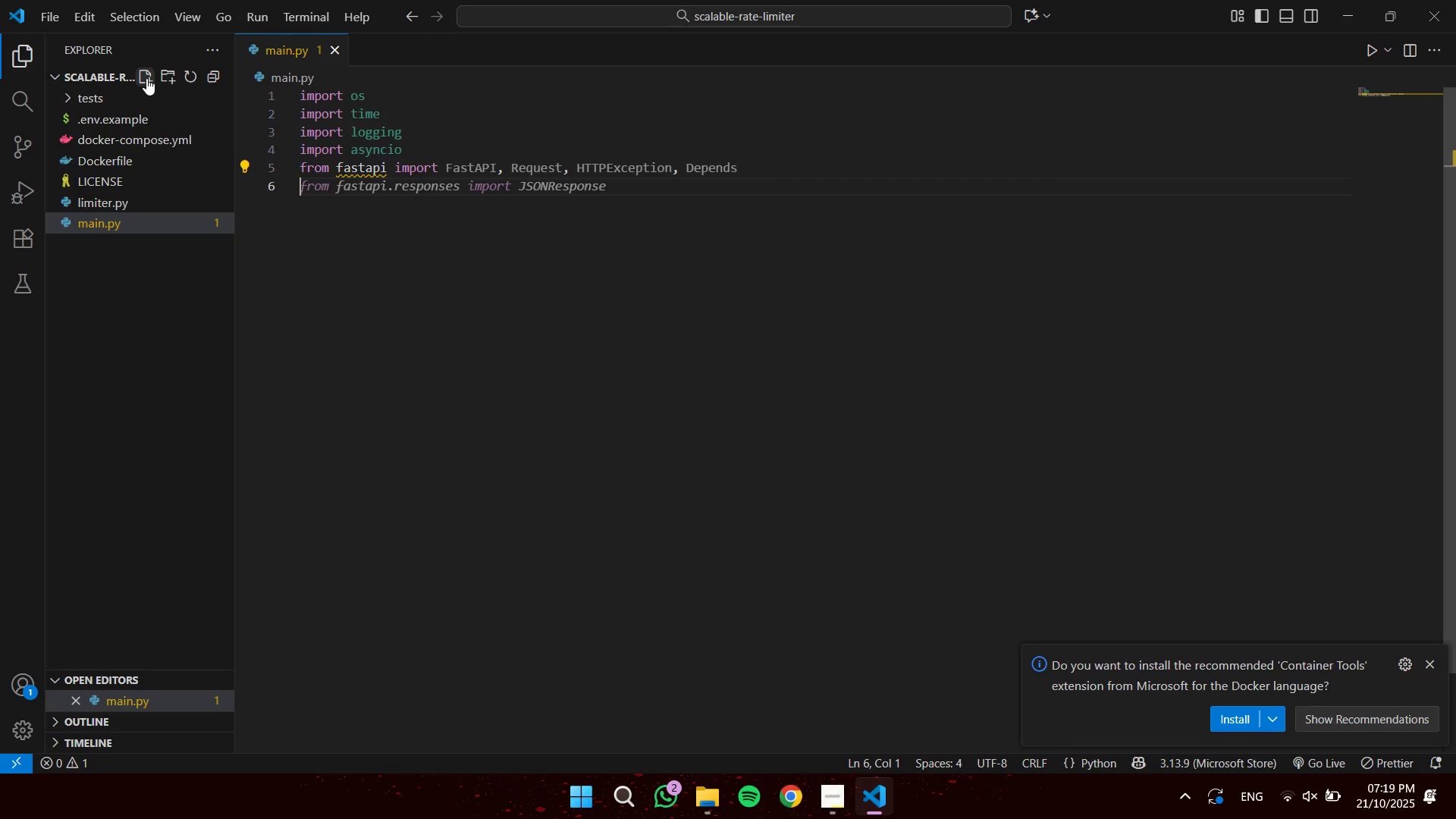 
 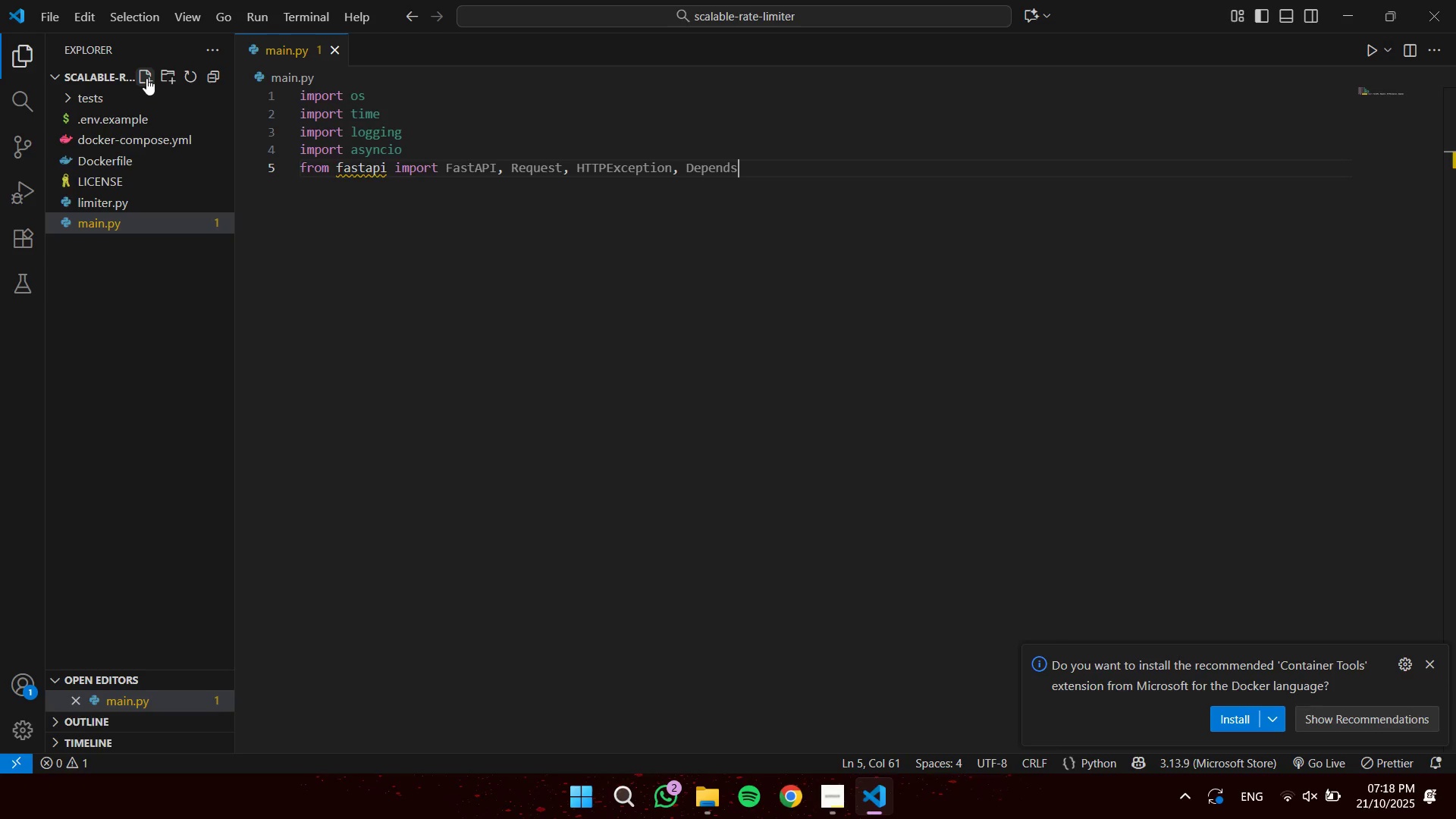 
key(Enter)
 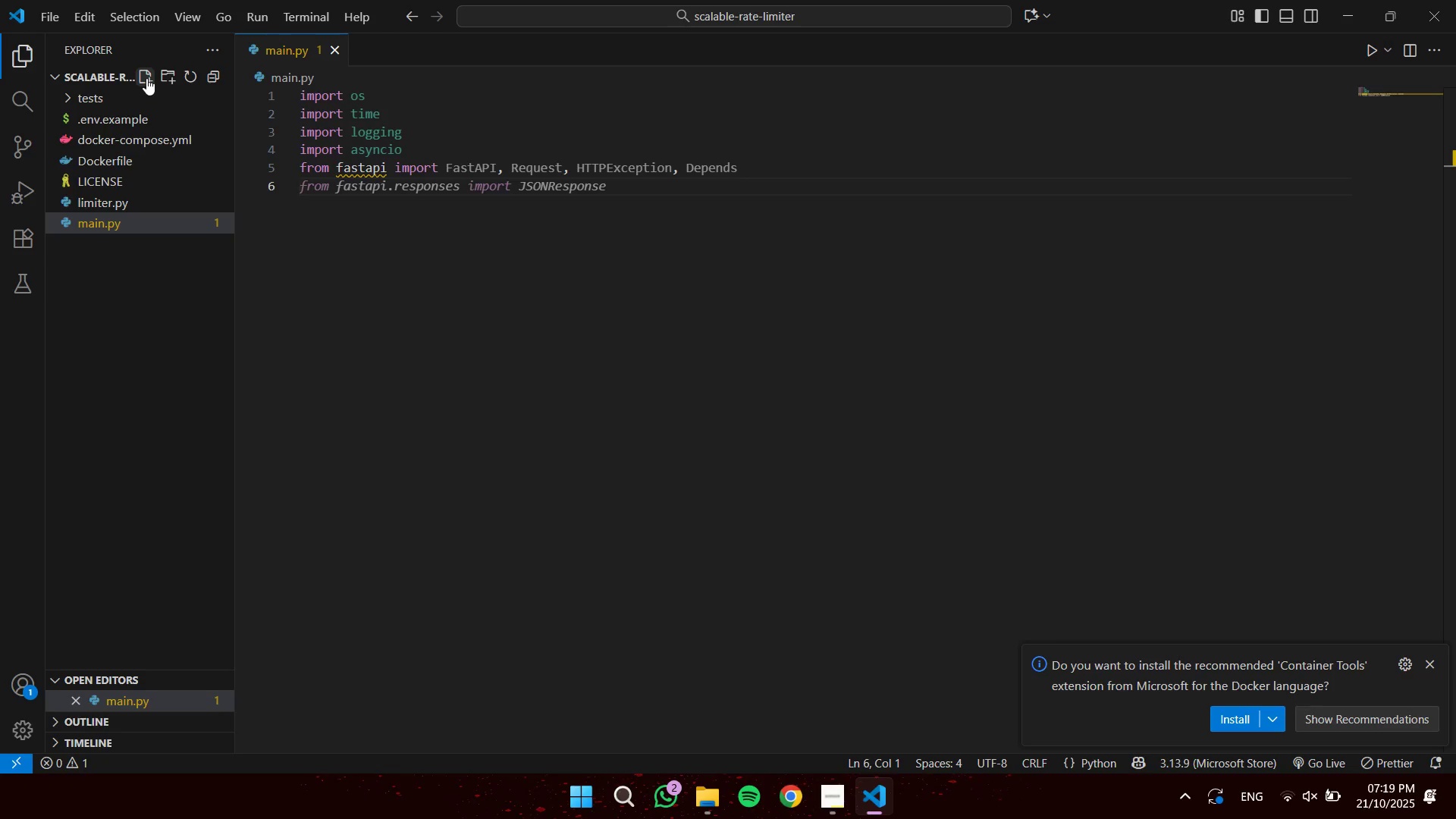 
key(Tab)
 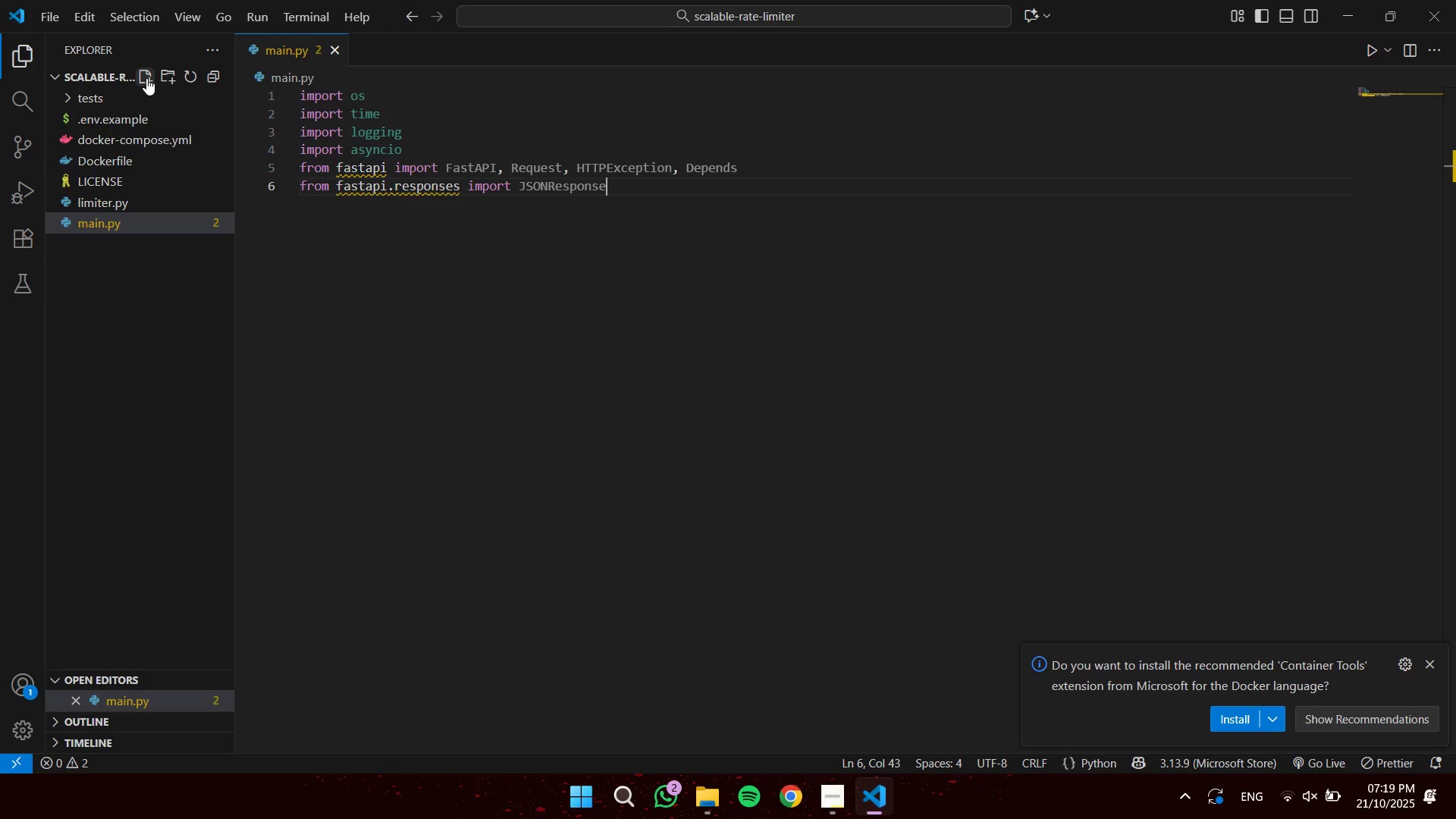 
key(Enter)
 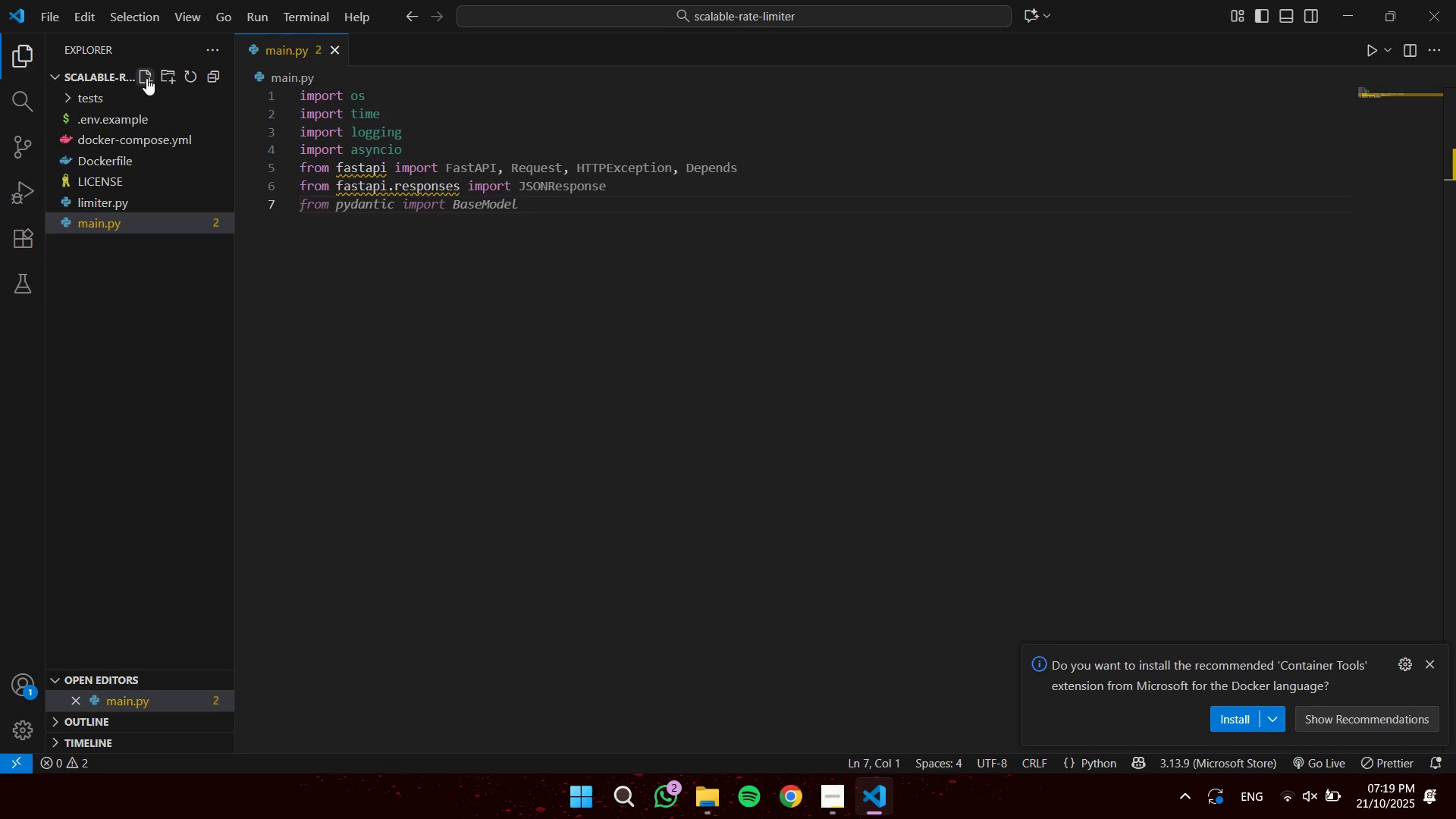 
type(from limit)
 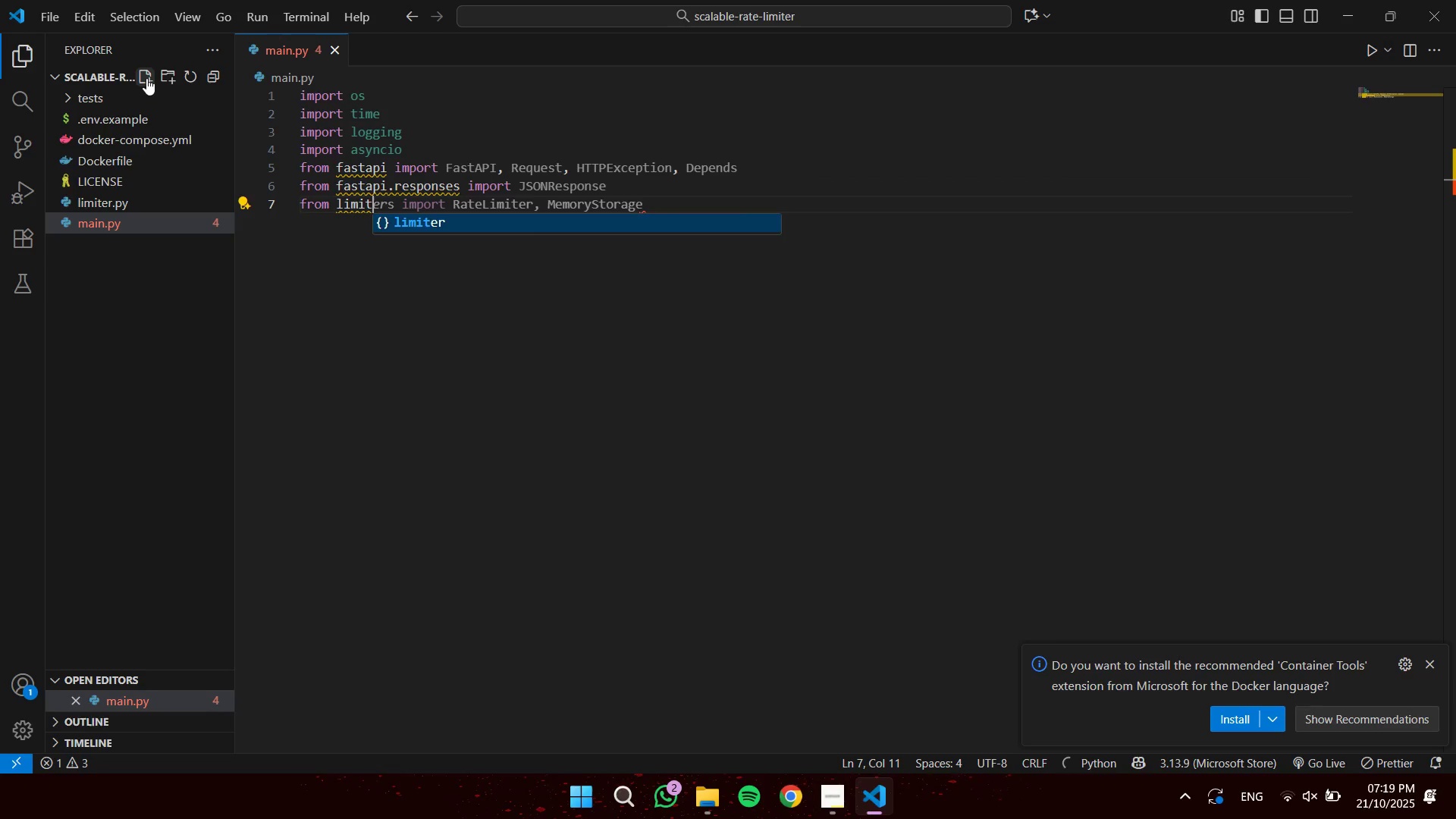 
key(Enter)
 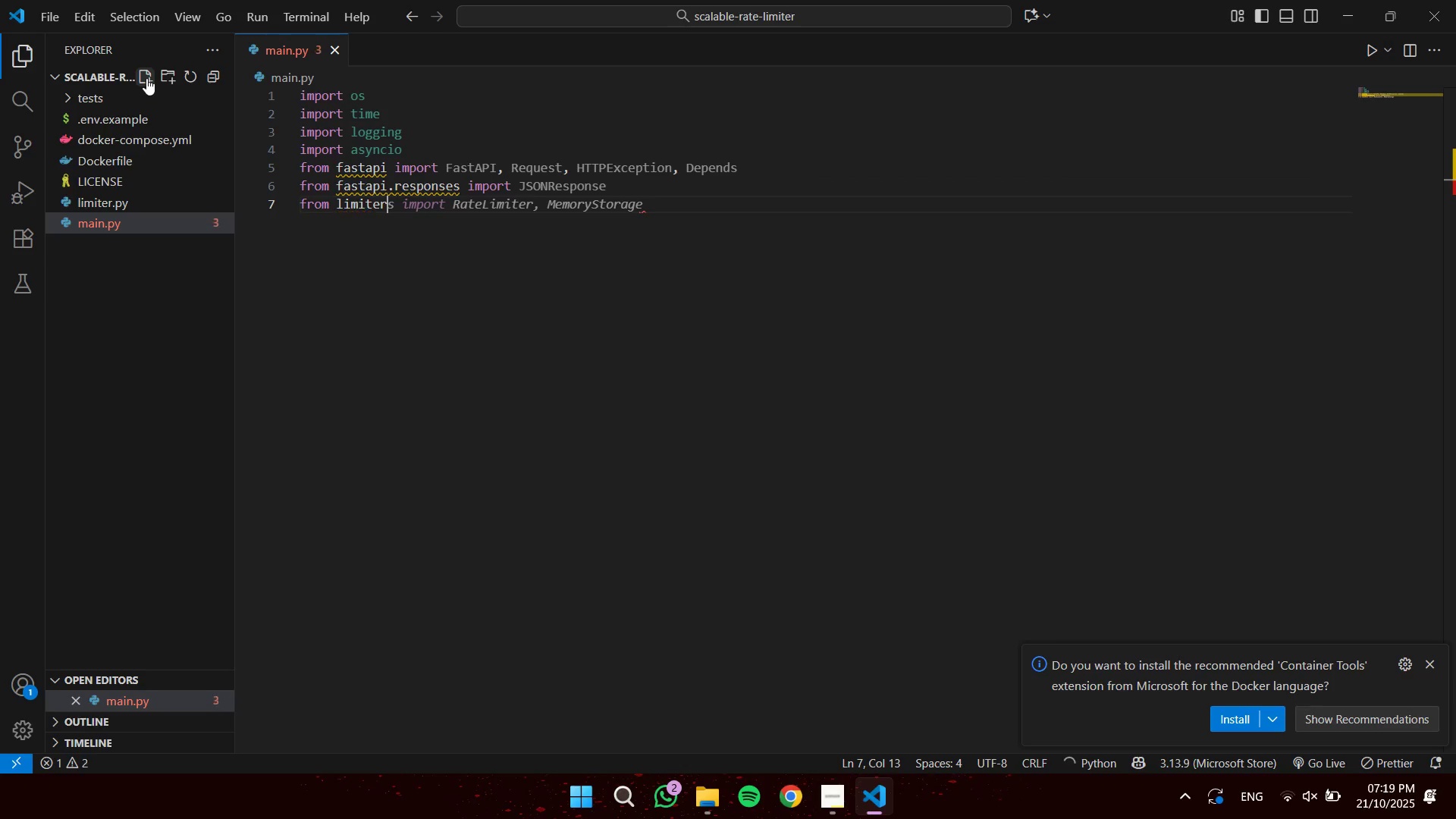 
key(Space)
 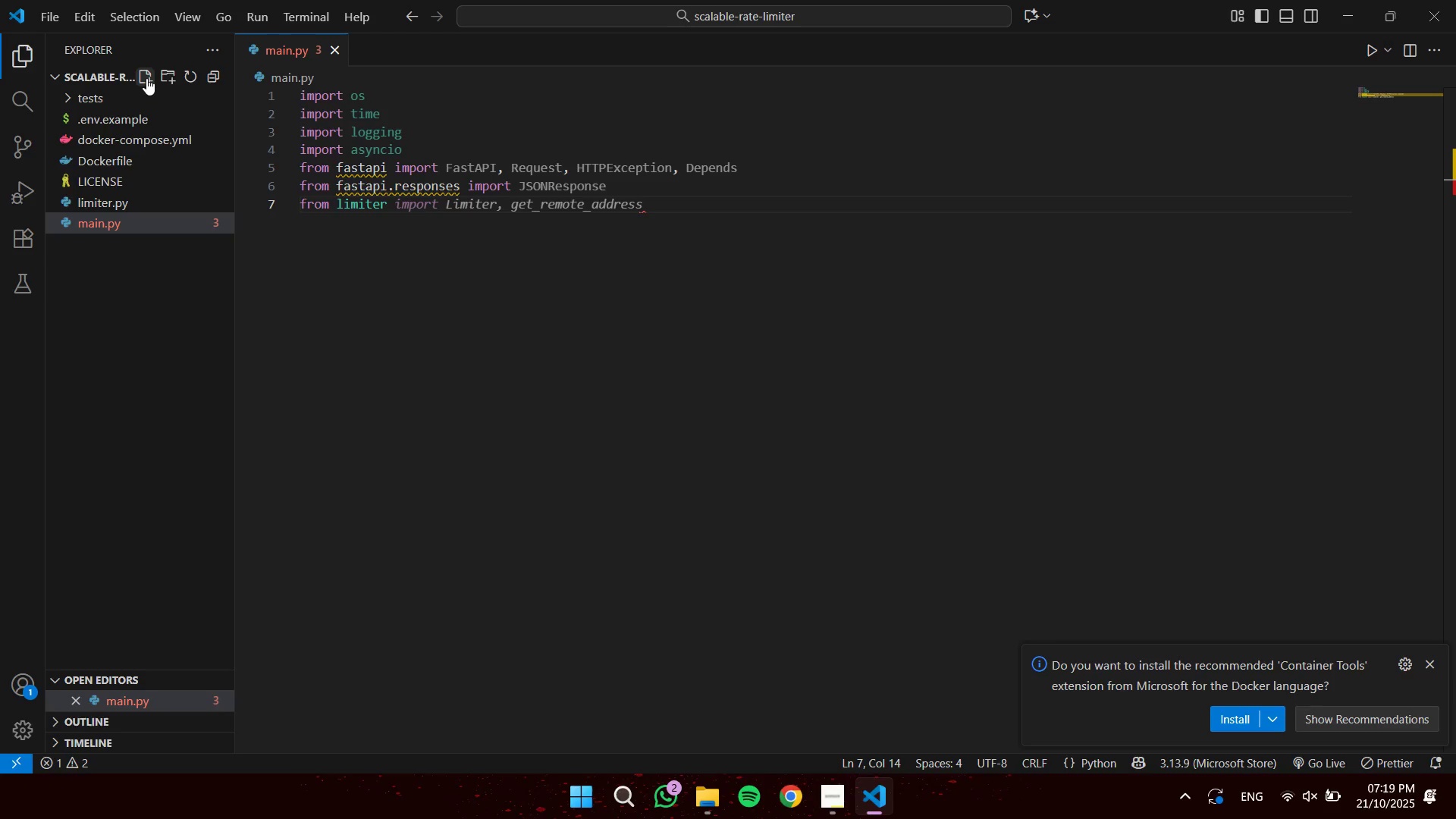 
wait(5.01)
 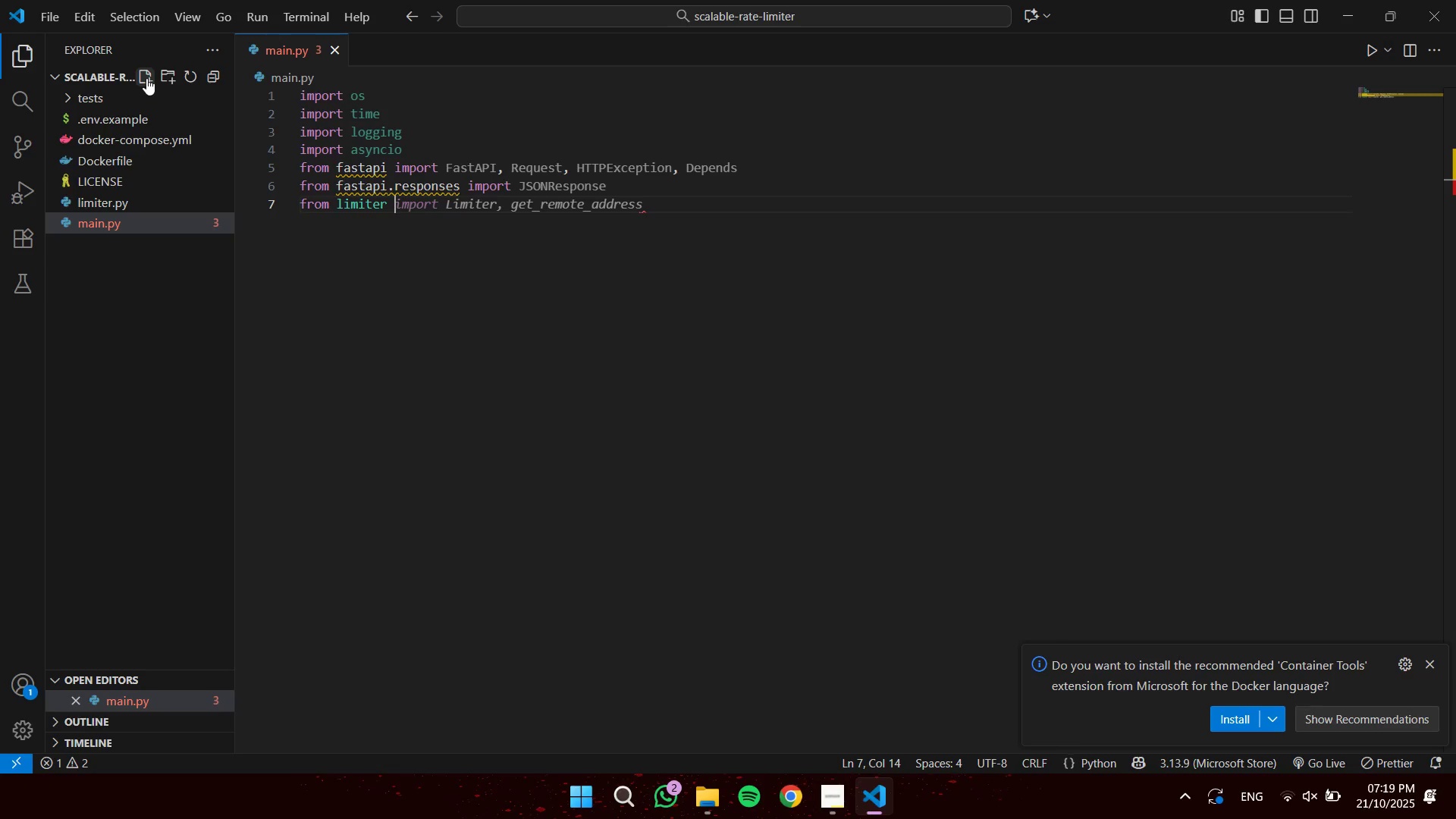 
type(import Sli)
 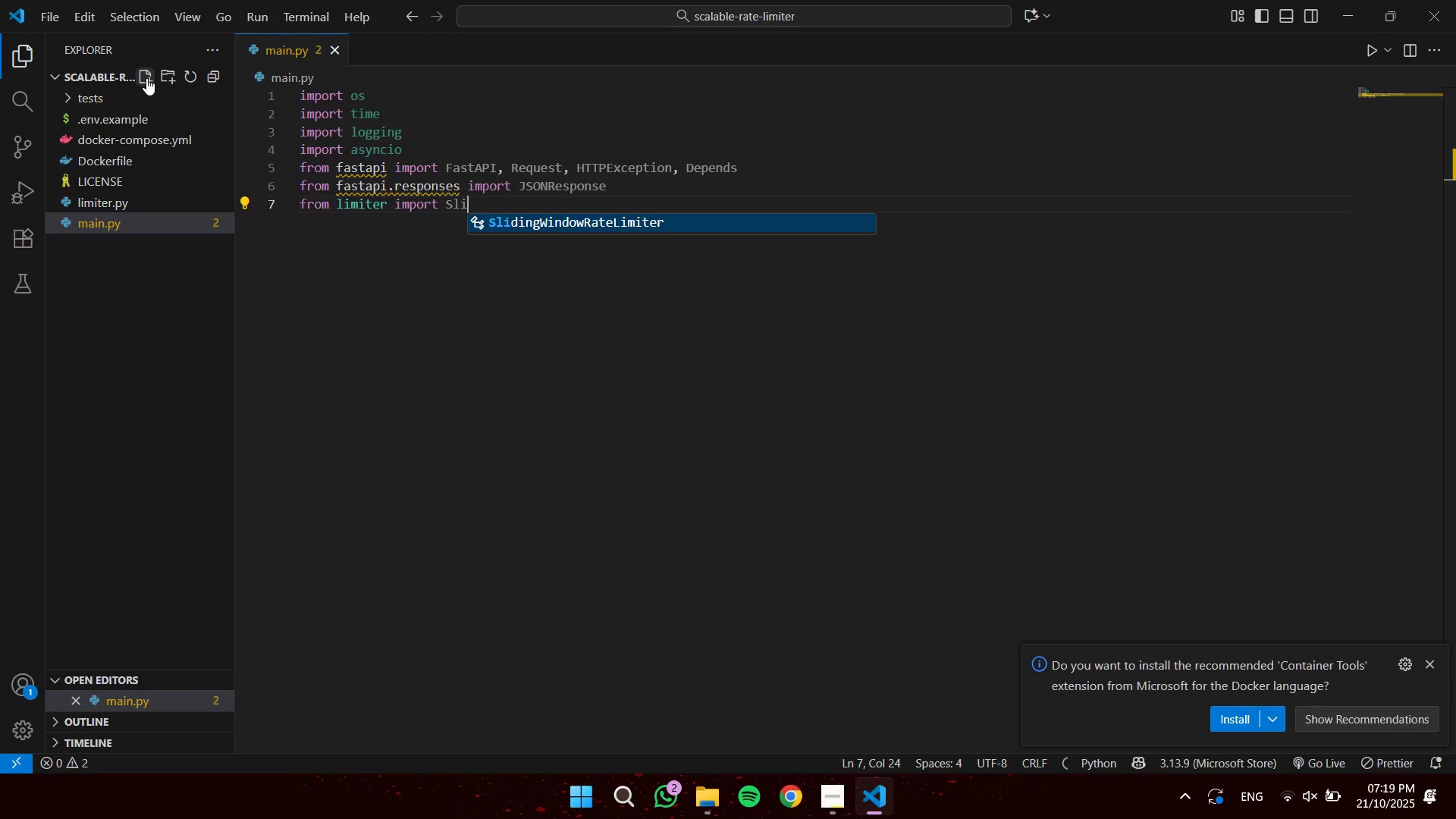 
 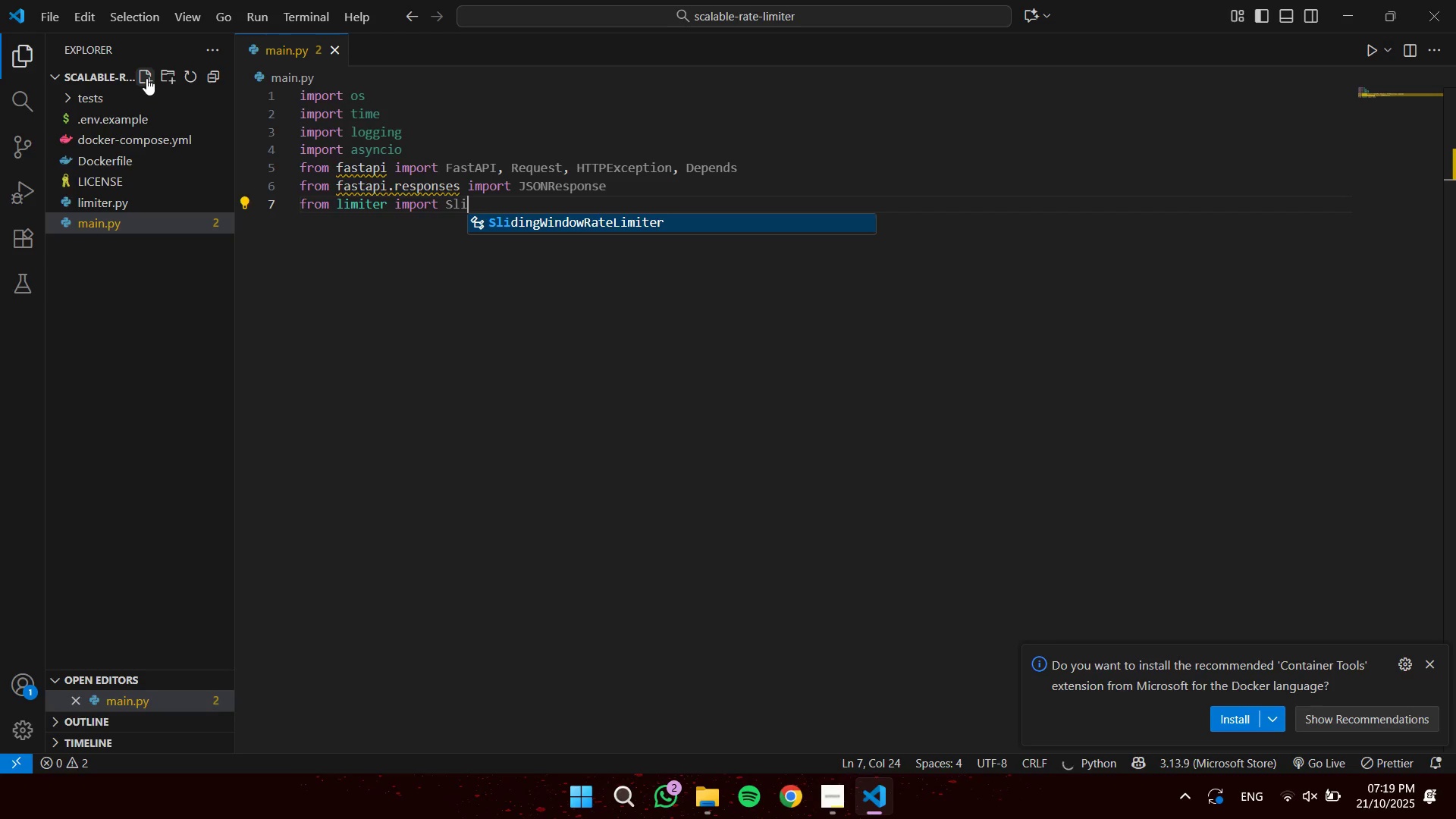 
key(Enter)
 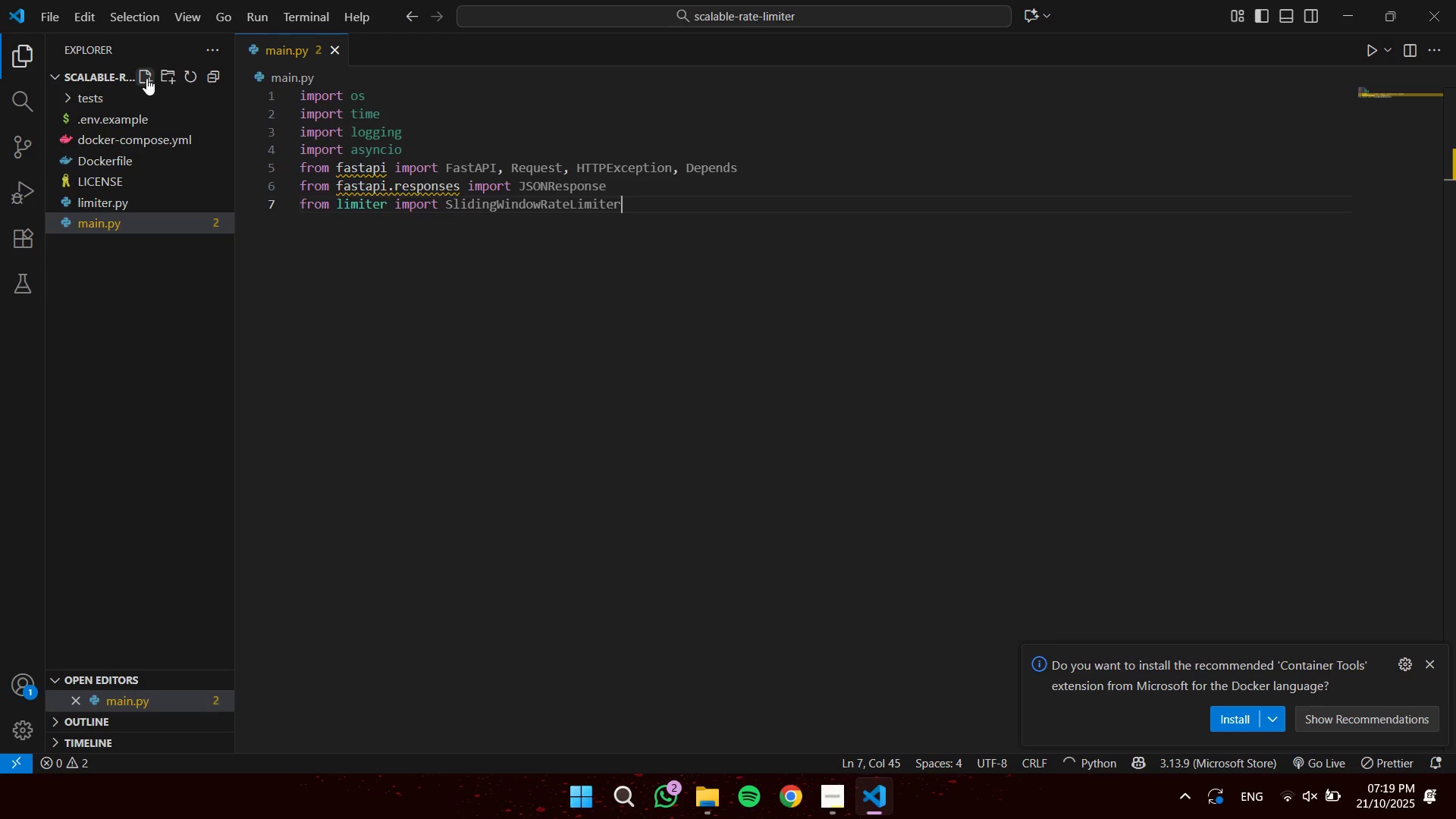 
key(Enter)
 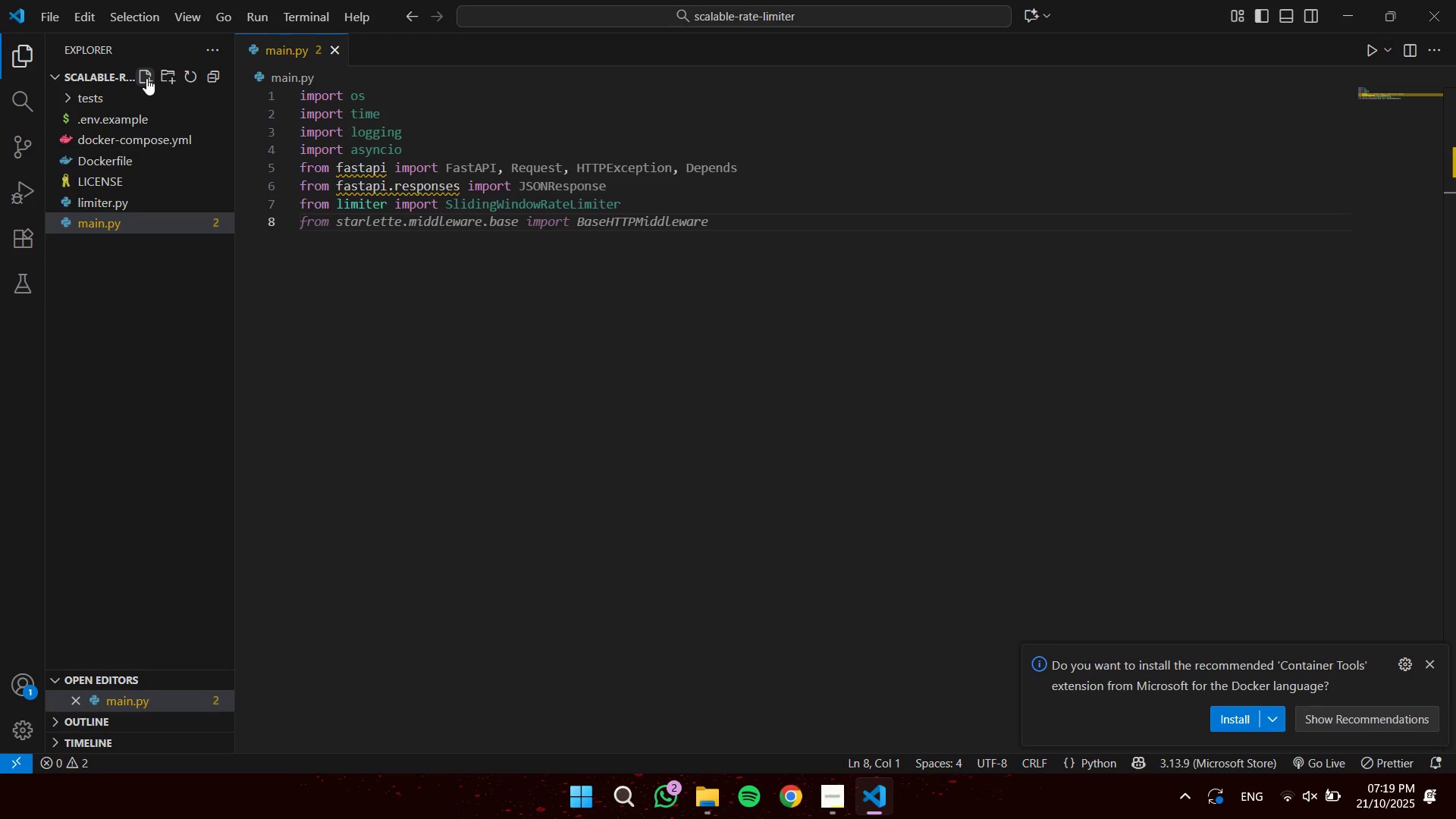 
type(FROM REDIS.Asy)
key(Backspace)
key(Backspace)
key(Backspace)
key(Tab)
 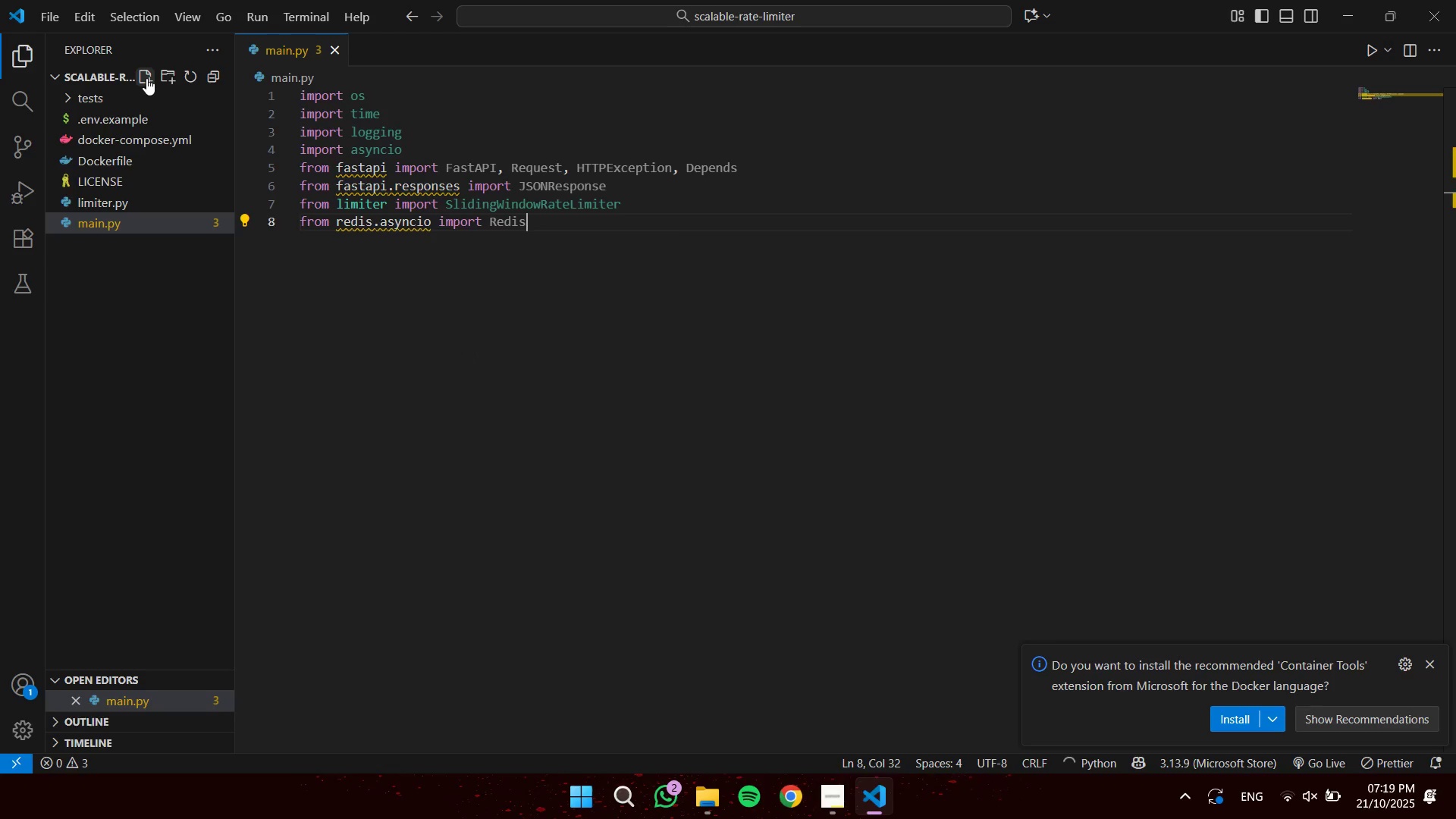 
key(Enter)
 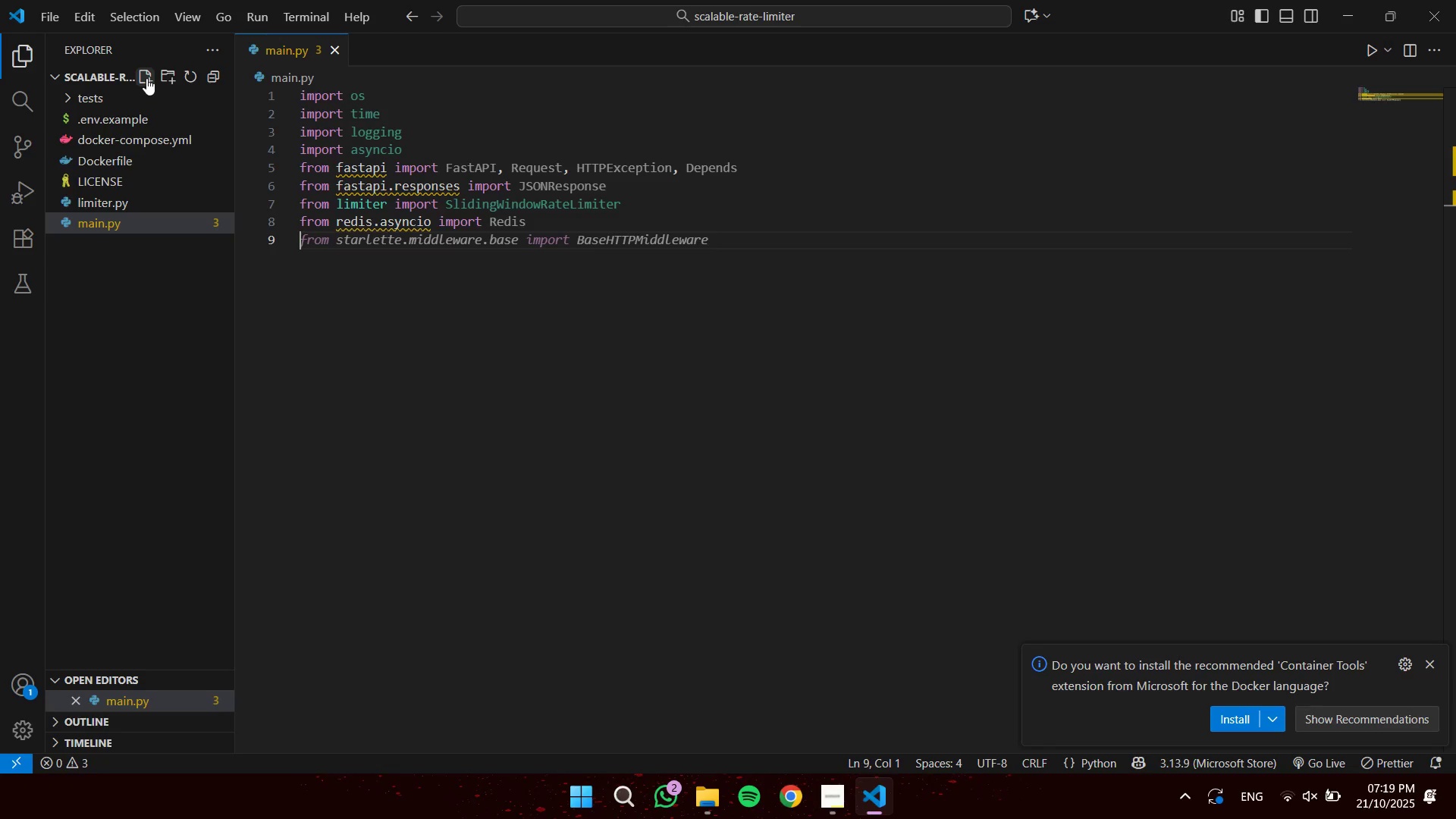 
type(FROM DOTENV )
 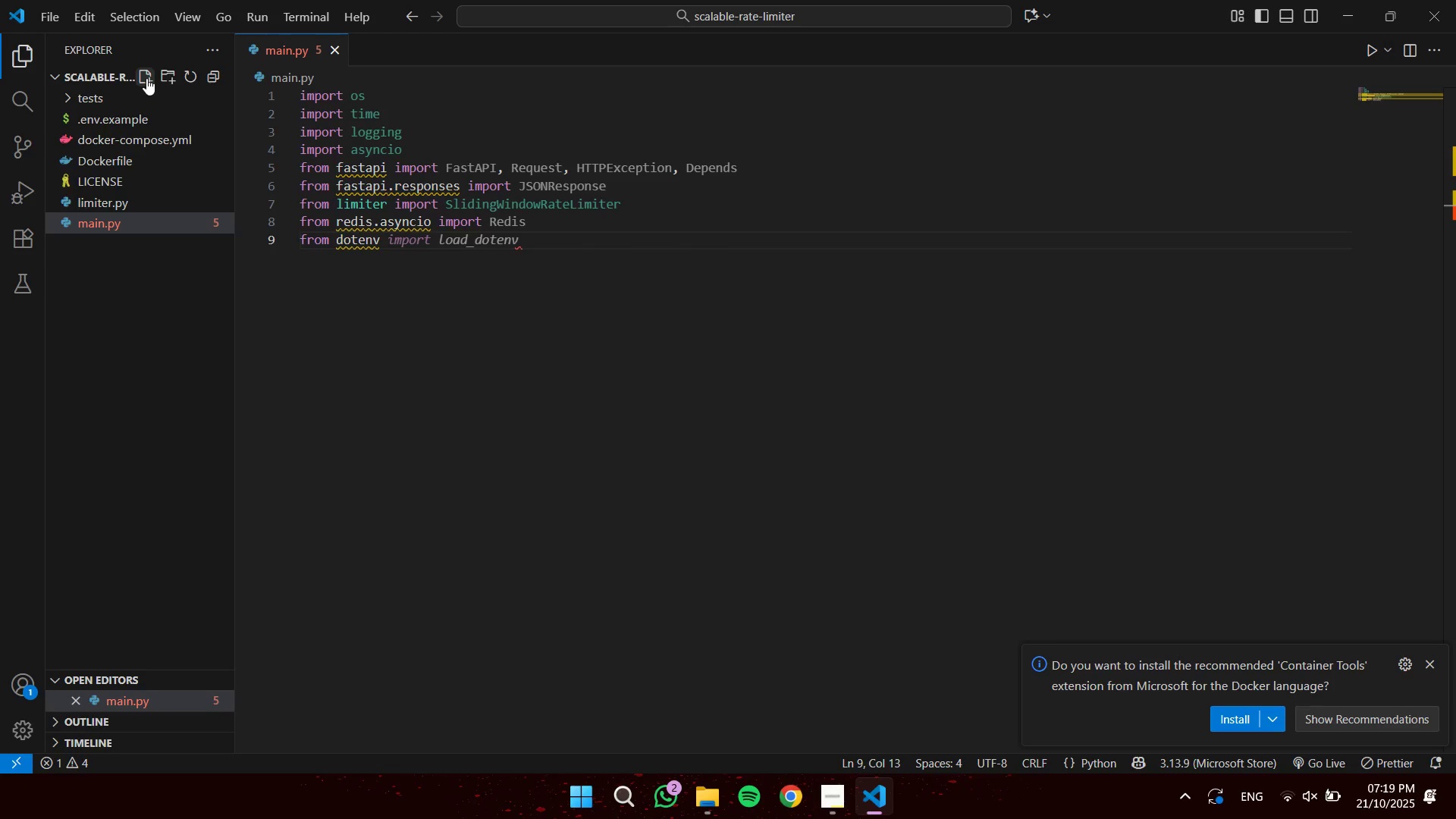 
key(Tab)
 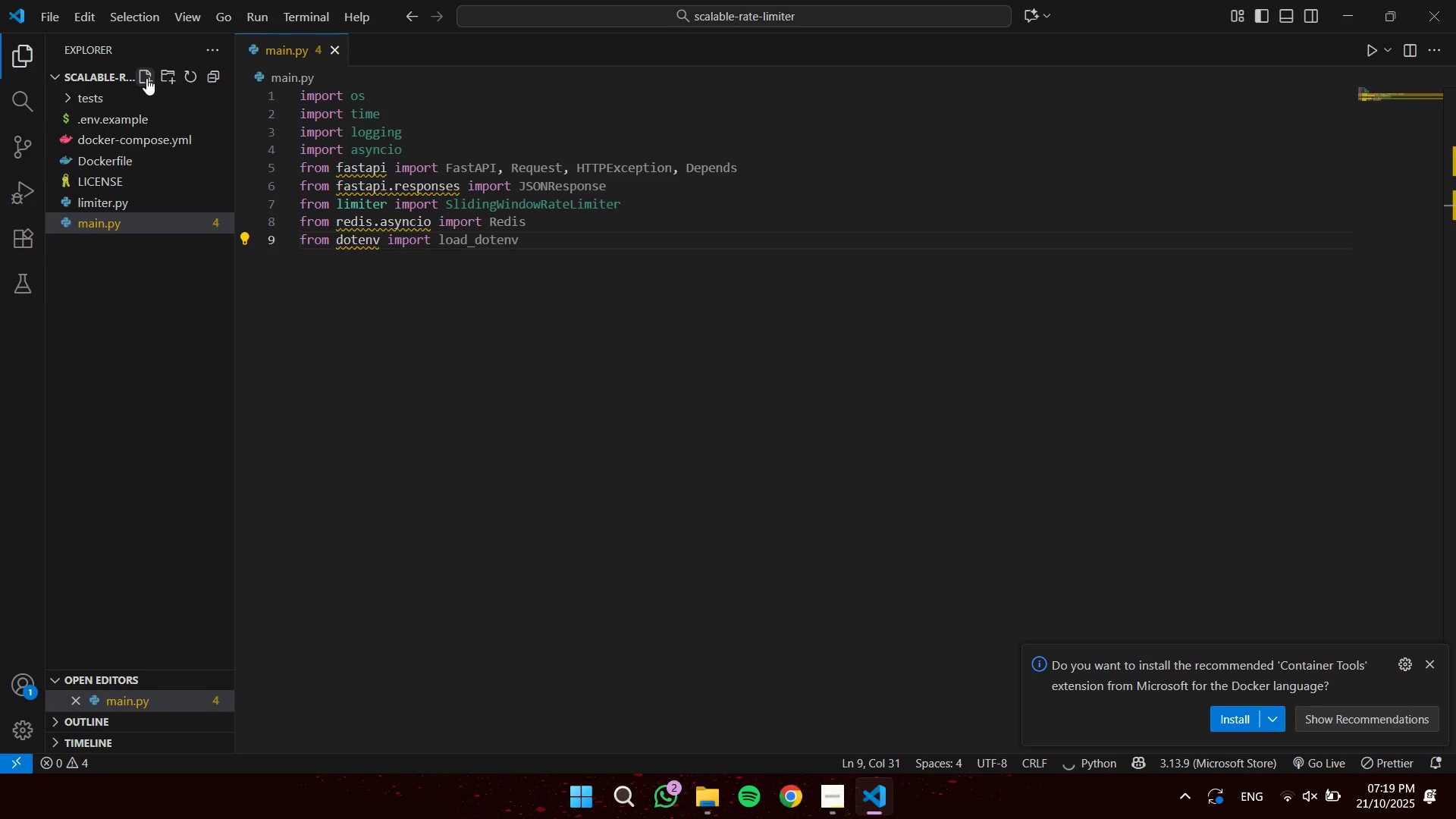 
key(Enter)
 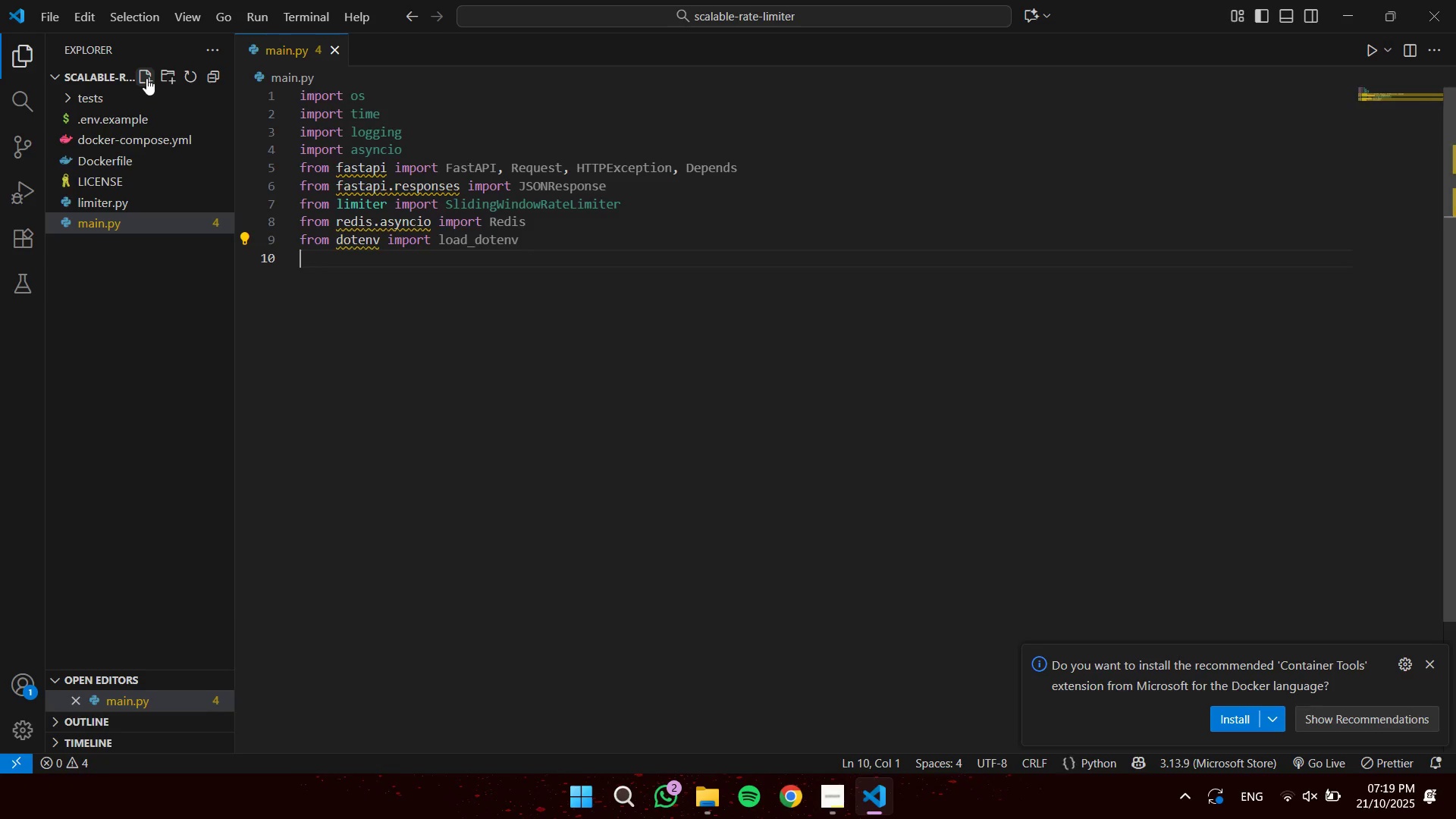 
key(Enter)
 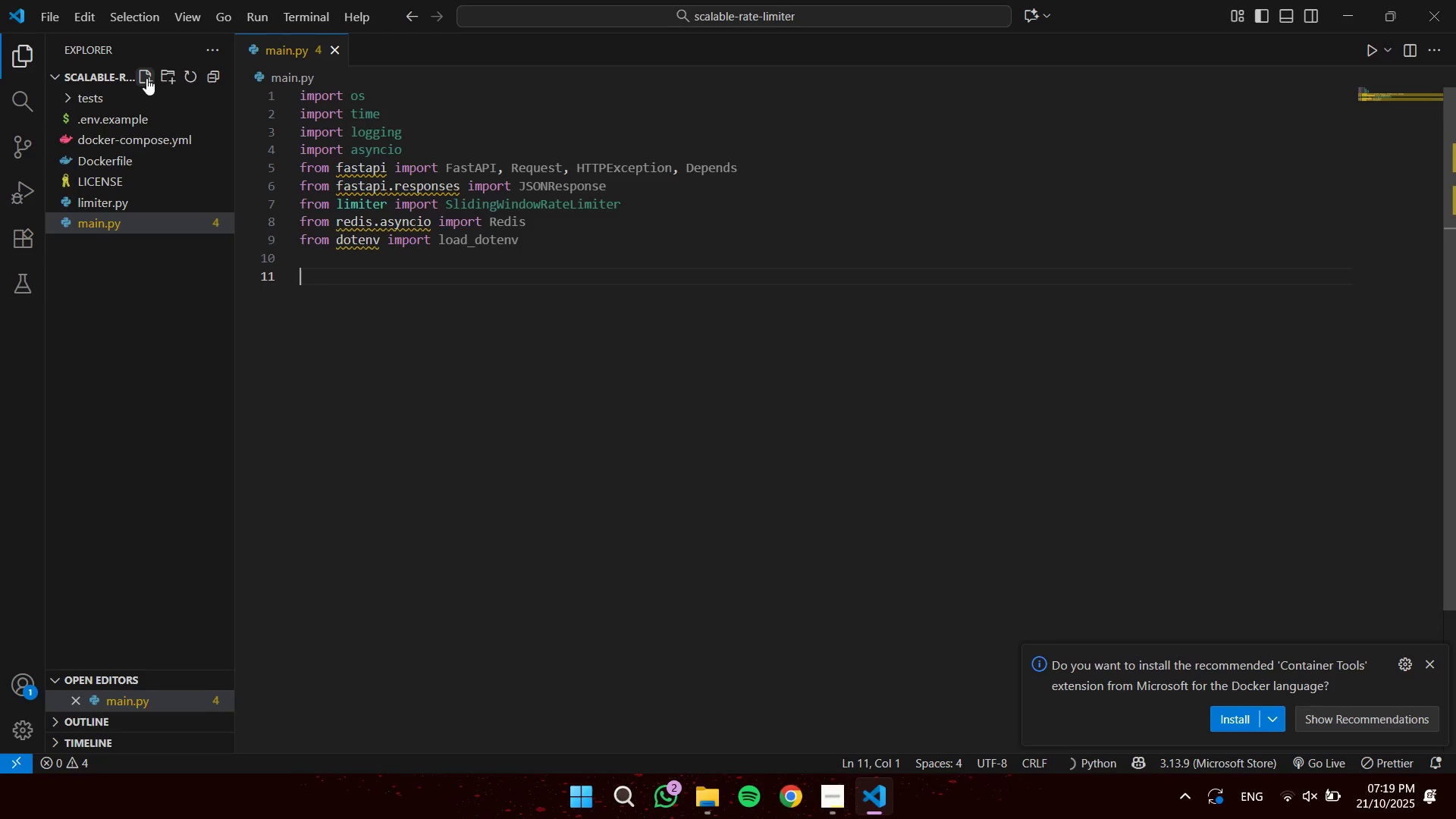 
type(LOA)
key(Tab)
key(Tab)
 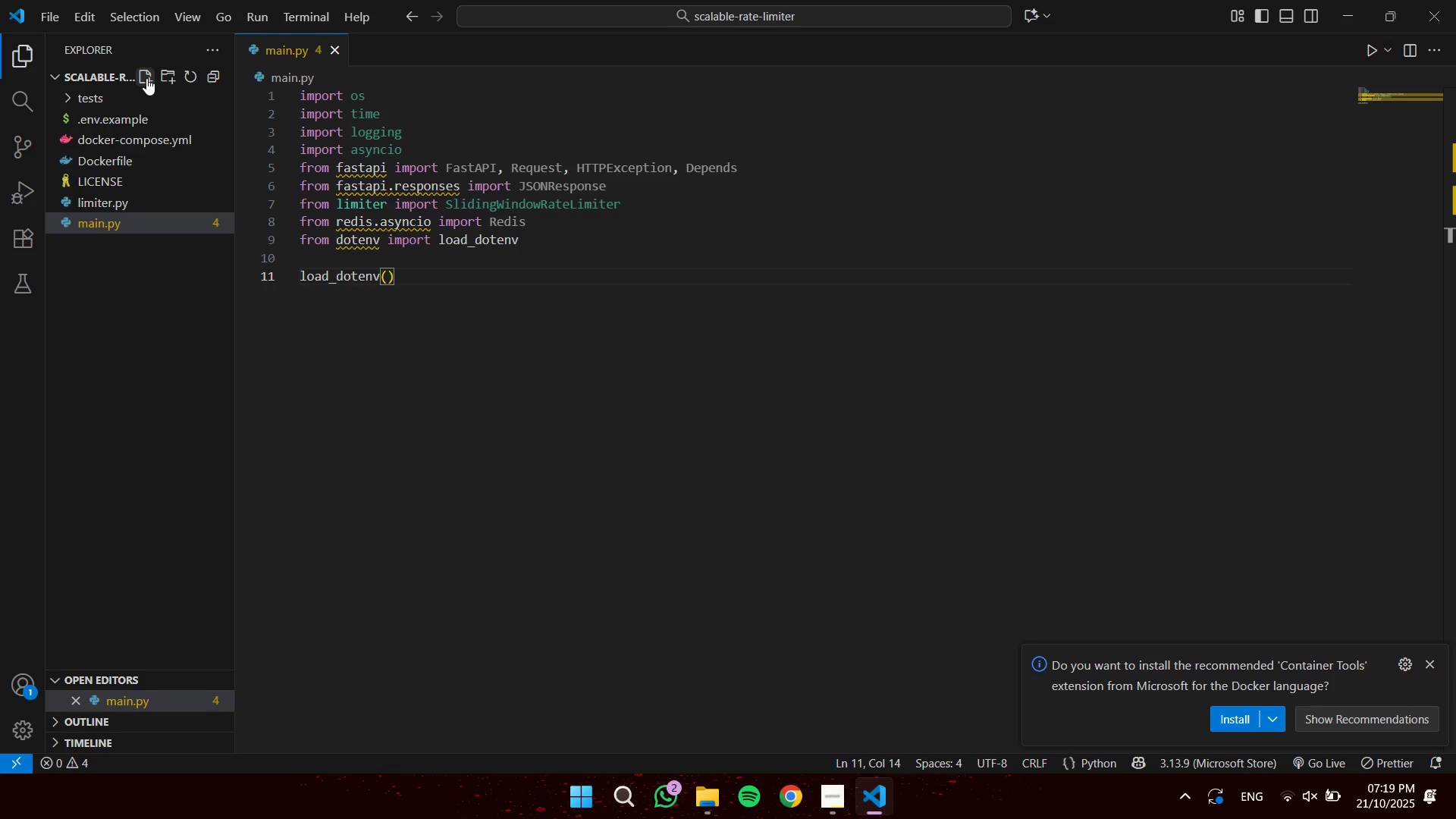 
key(Enter)
 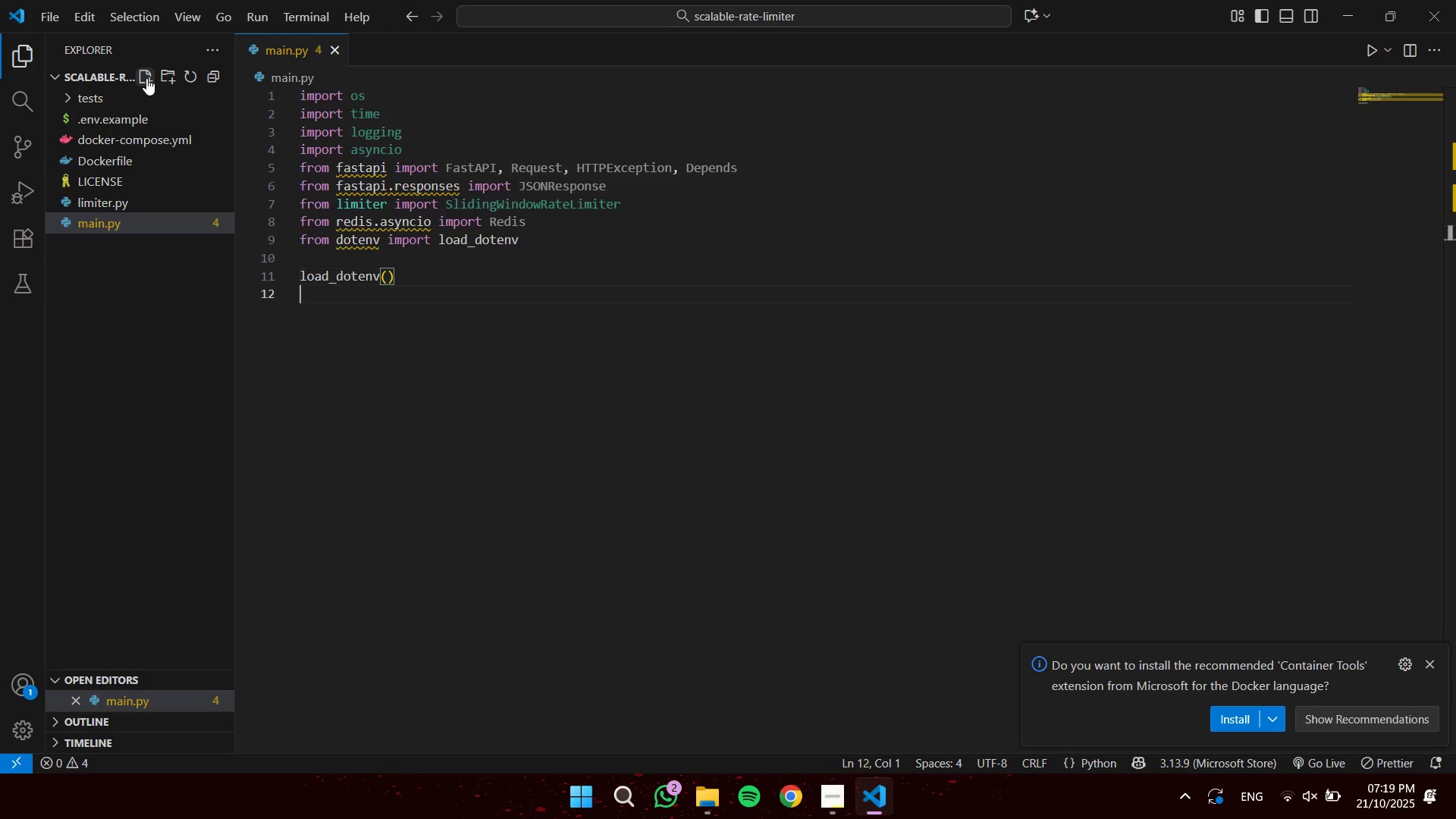 
key(Enter)
 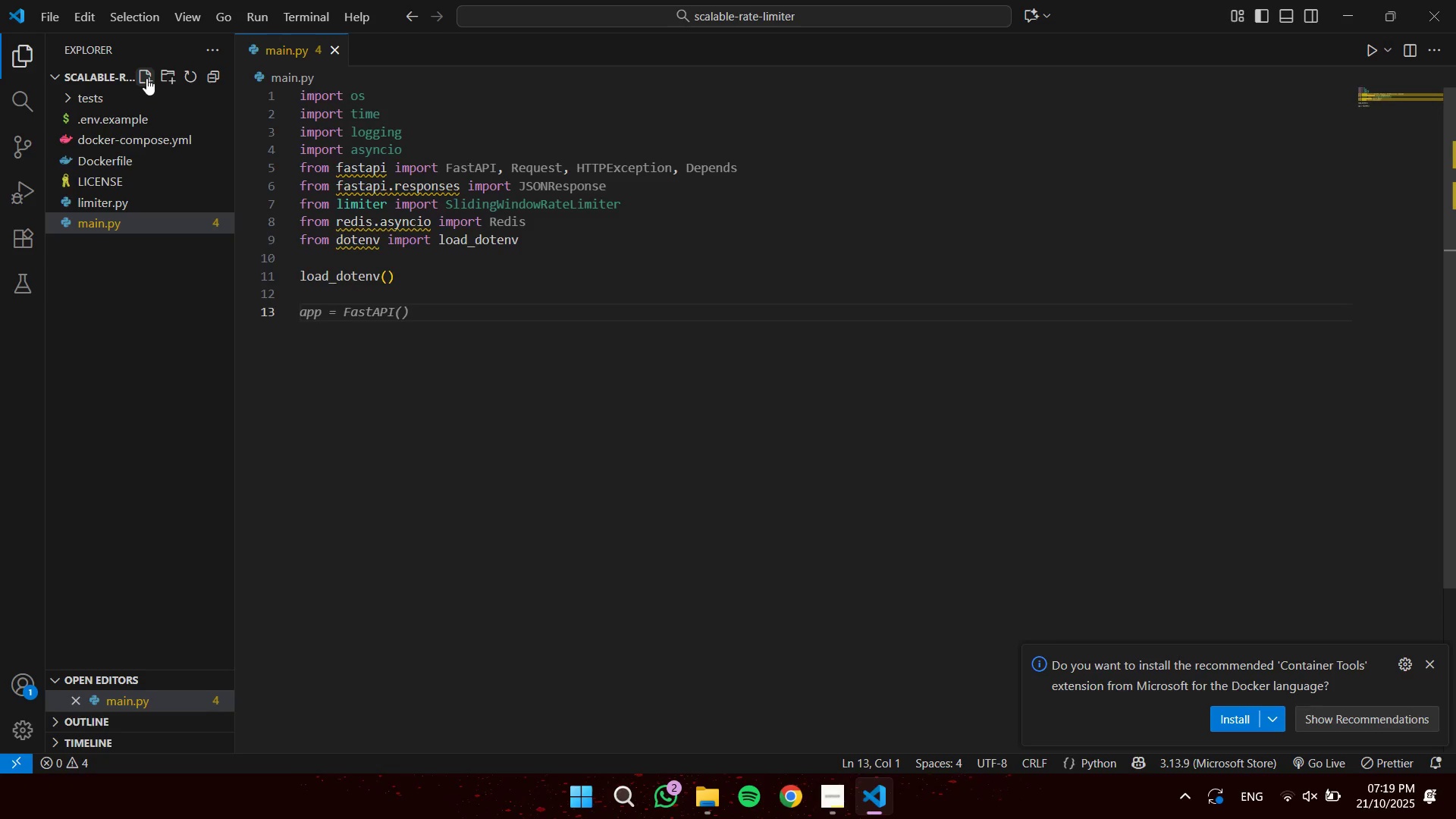 
type(redis_rul)
key(Backspace)
key(Backspace)
key(Backspace)
type(url )
 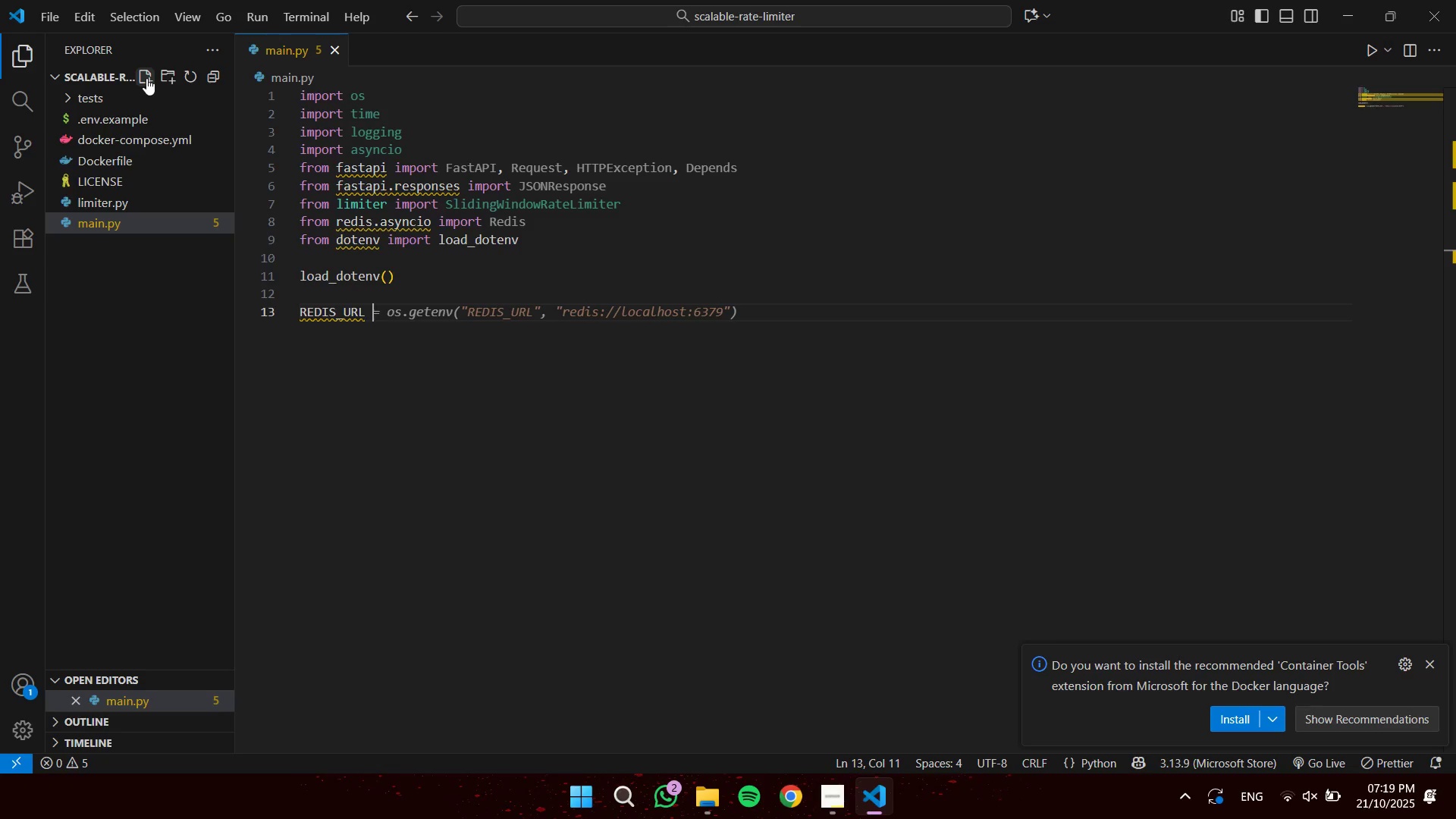 
key(Tab)
 